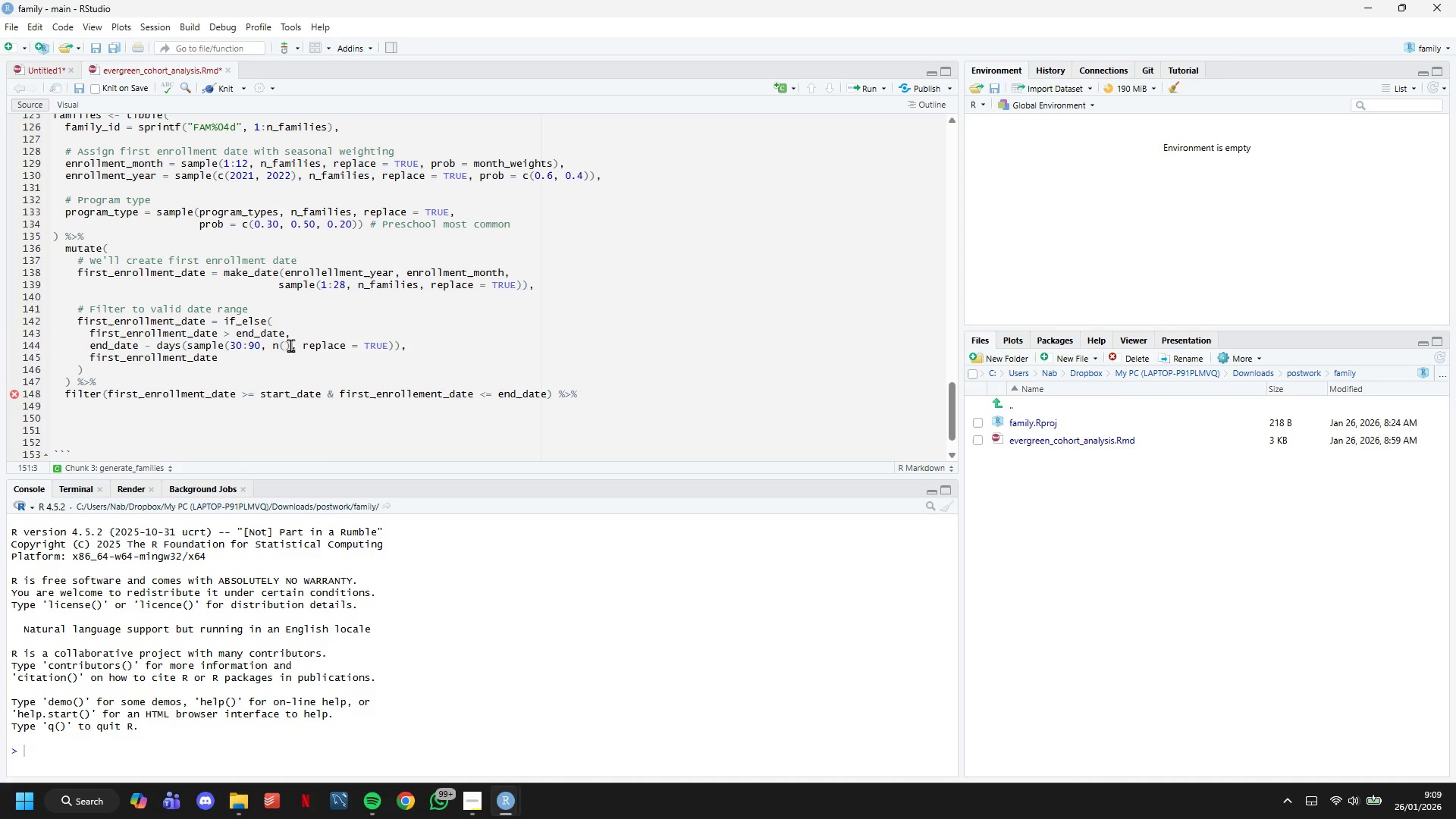 
scroll: coordinate [289, 337], scroll_direction: down, amount: 6.0
 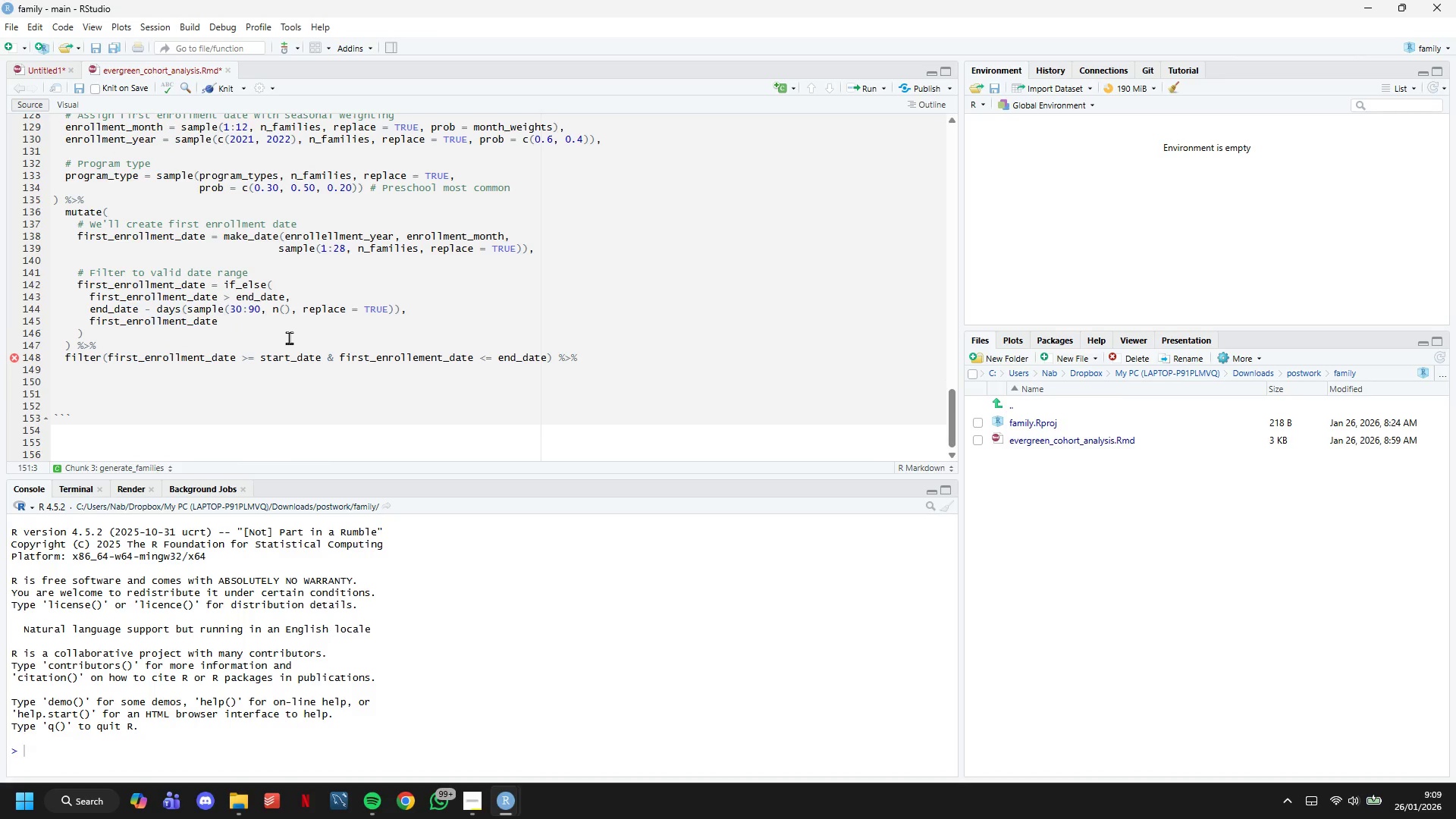 
type(# Define retention characteristics )
 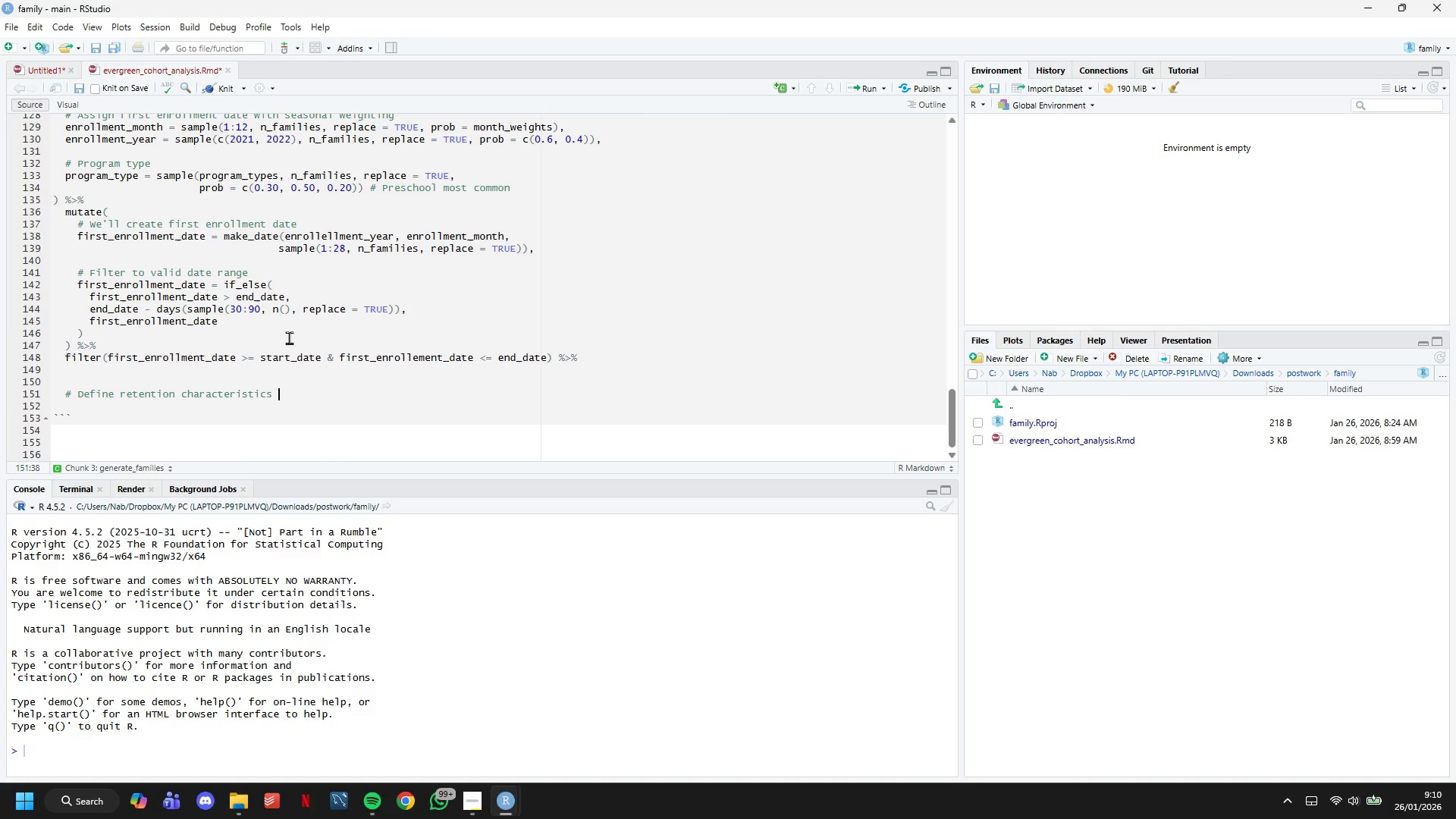 
wait(26.53)
 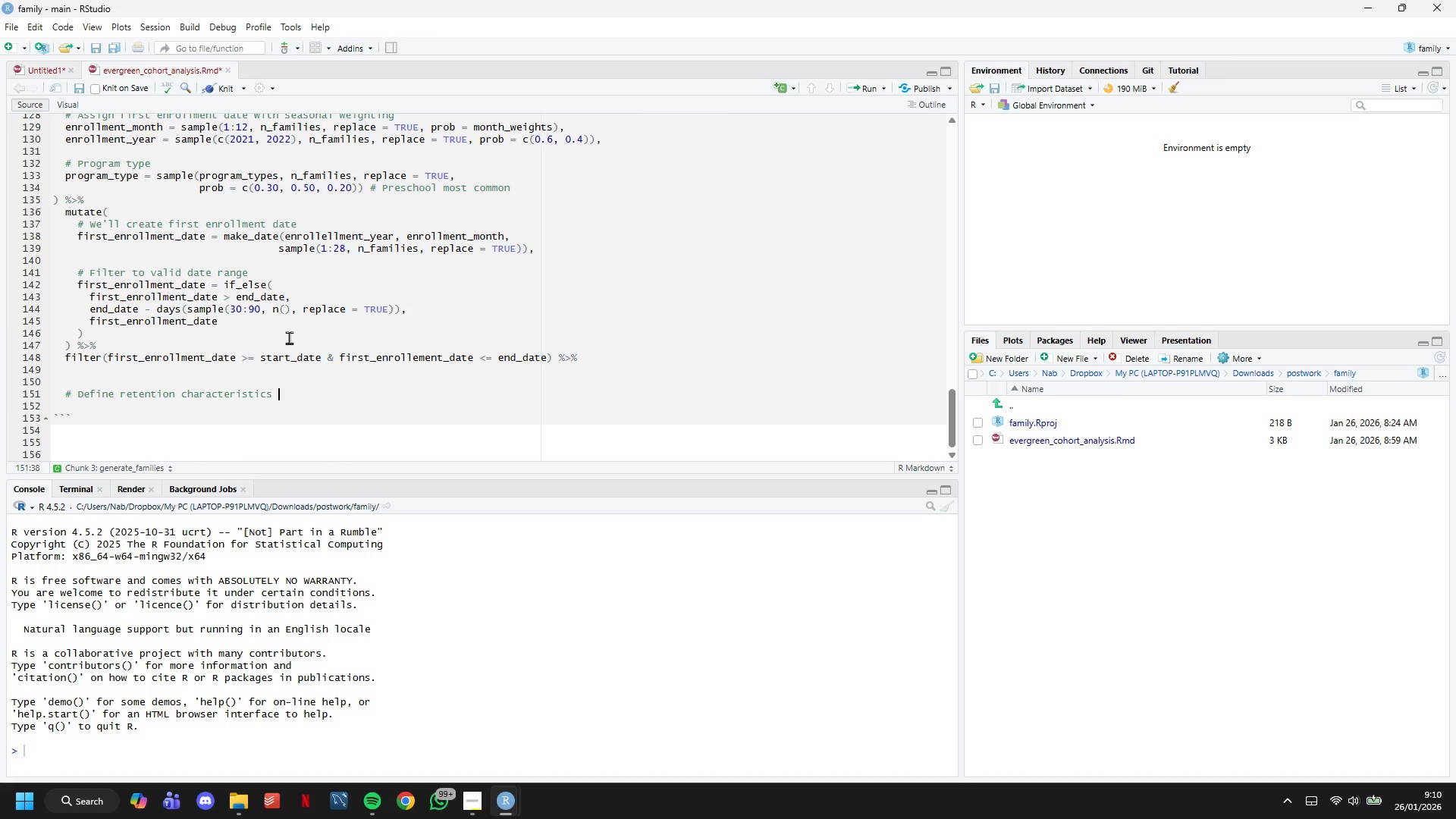 
key(Enter)
 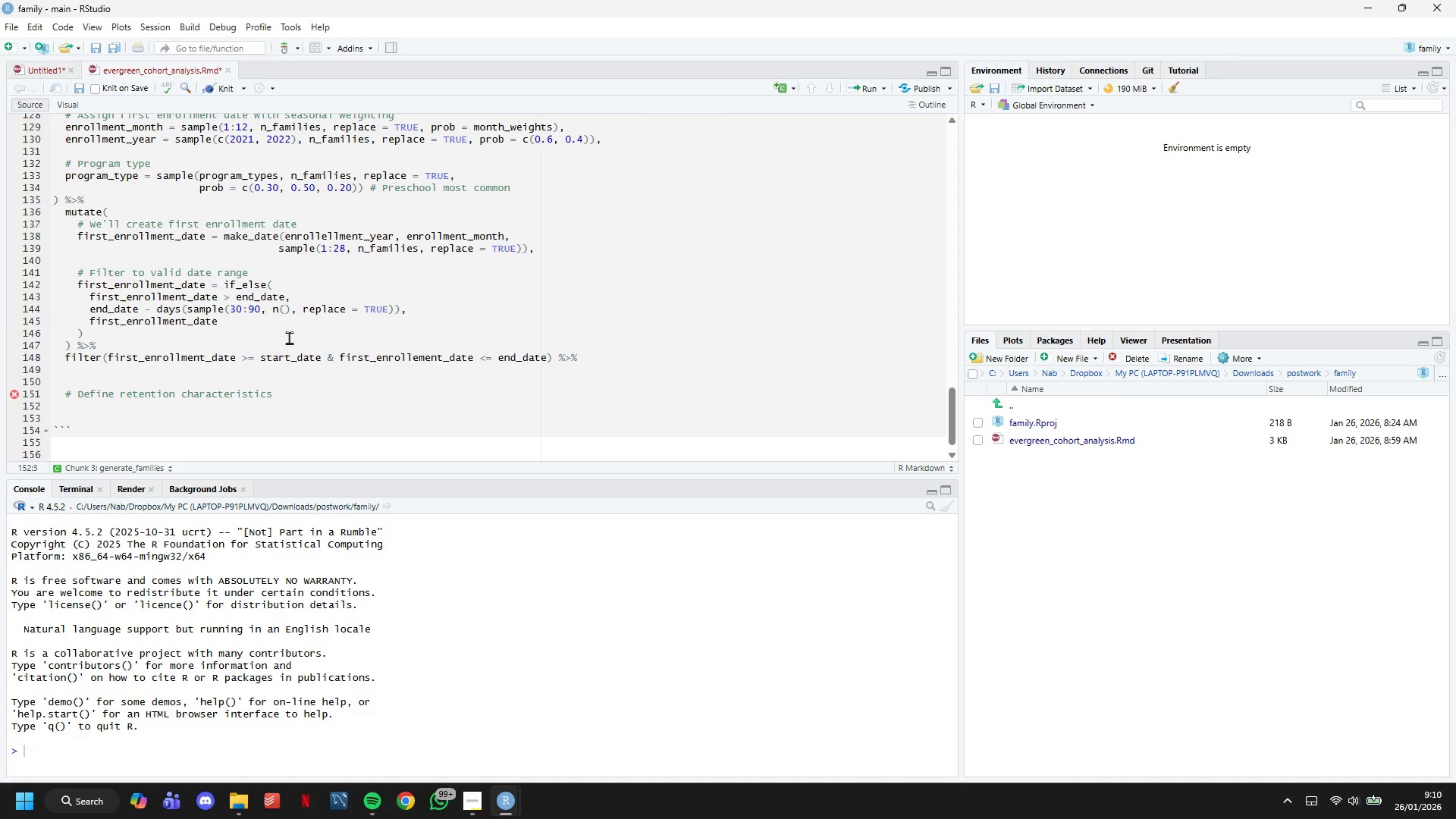 
wait(6.41)
 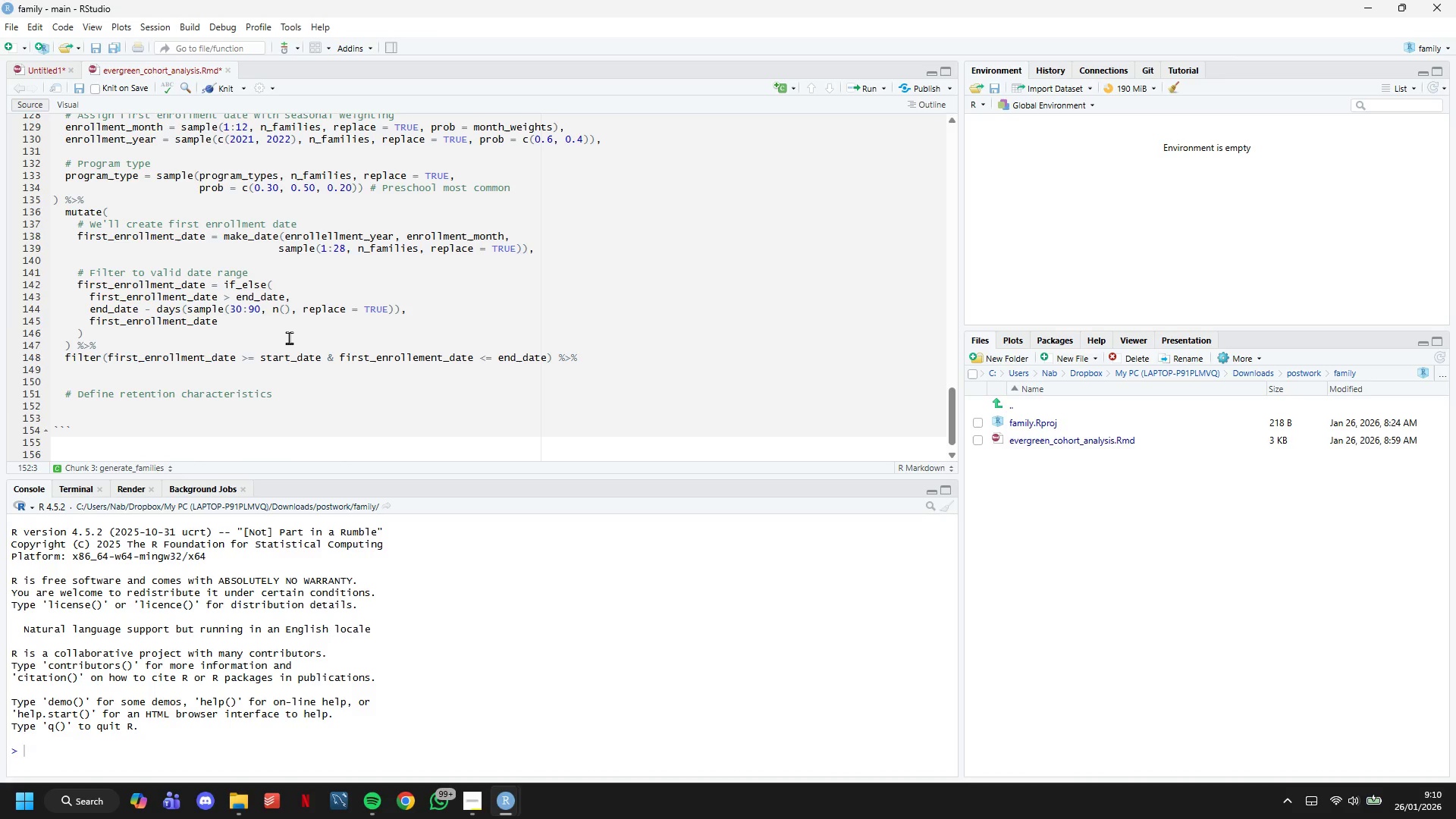 
scroll: coordinate [309, 334], scroll_direction: down, amount: 6.0
 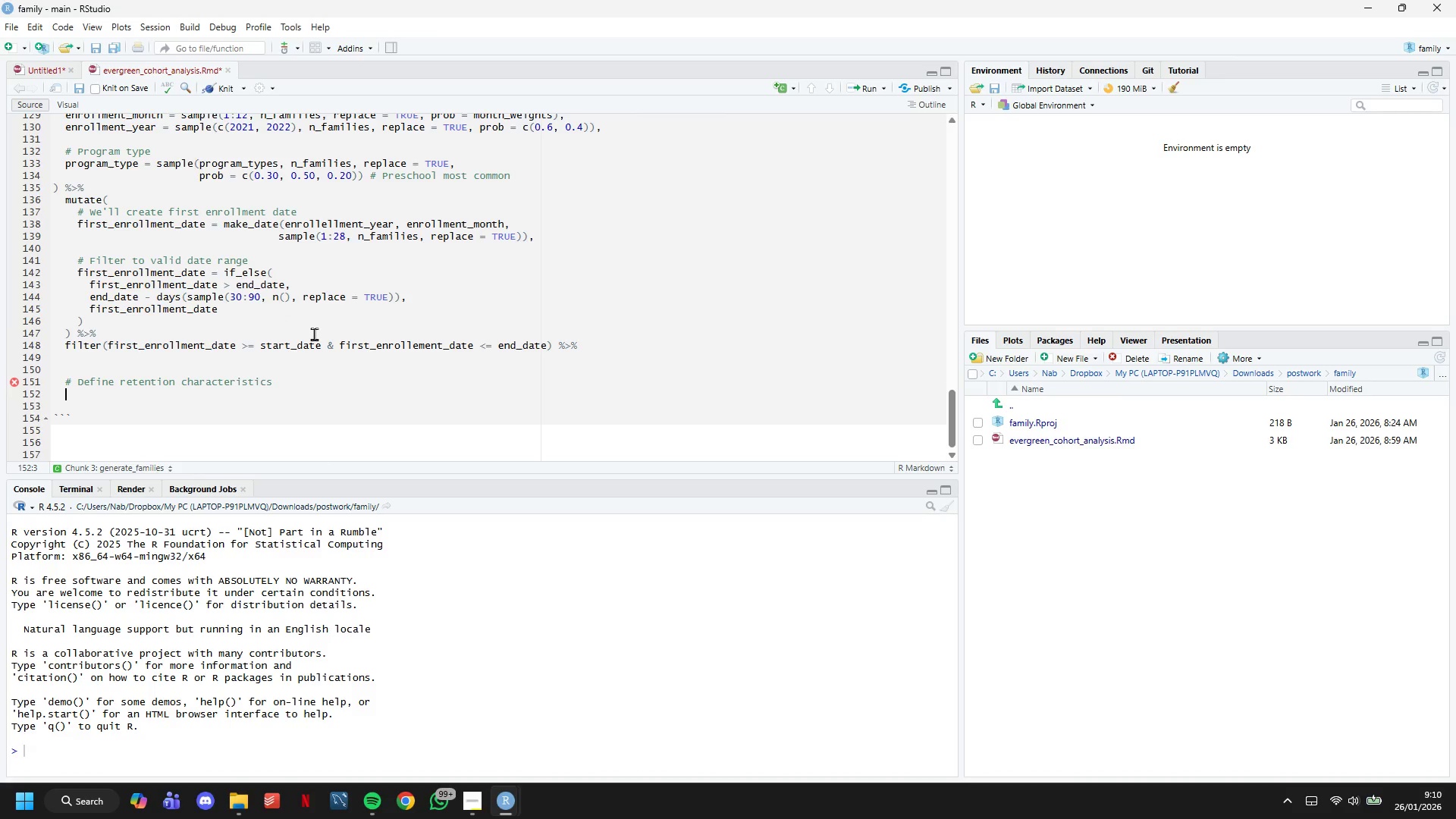 
key(ArrowLeft)
 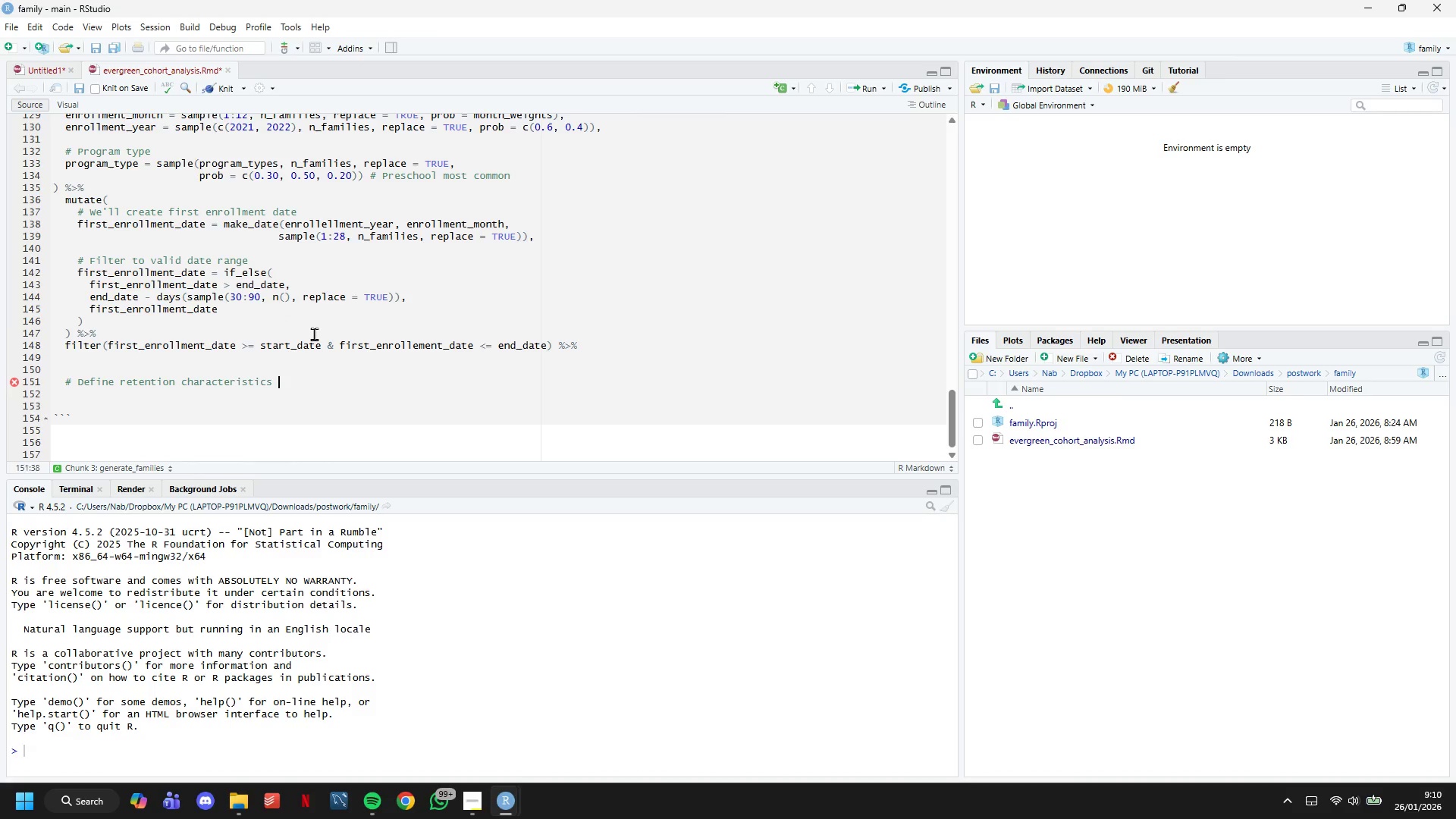 
key(ArrowLeft)
 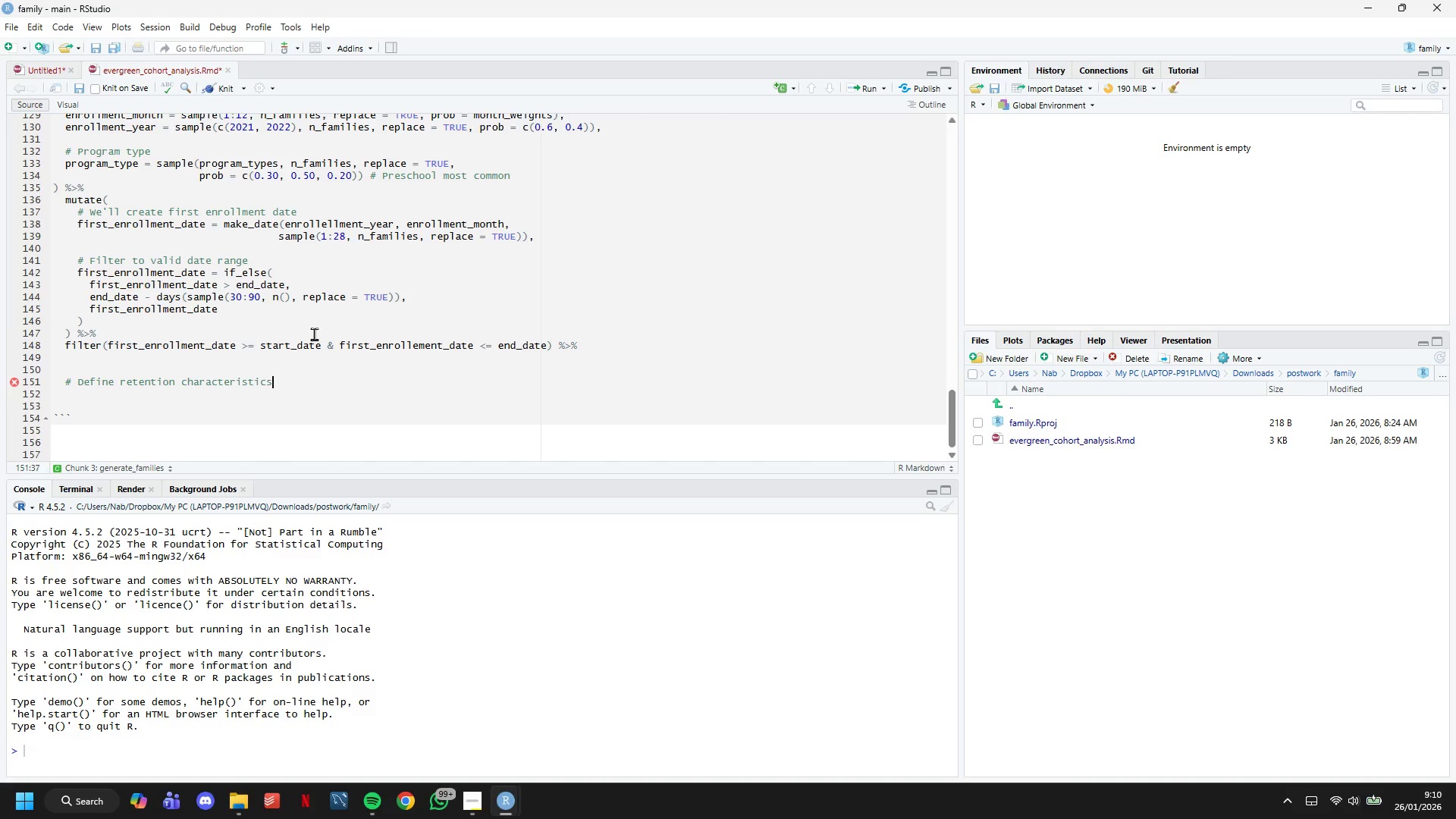 
key(ArrowLeft)
 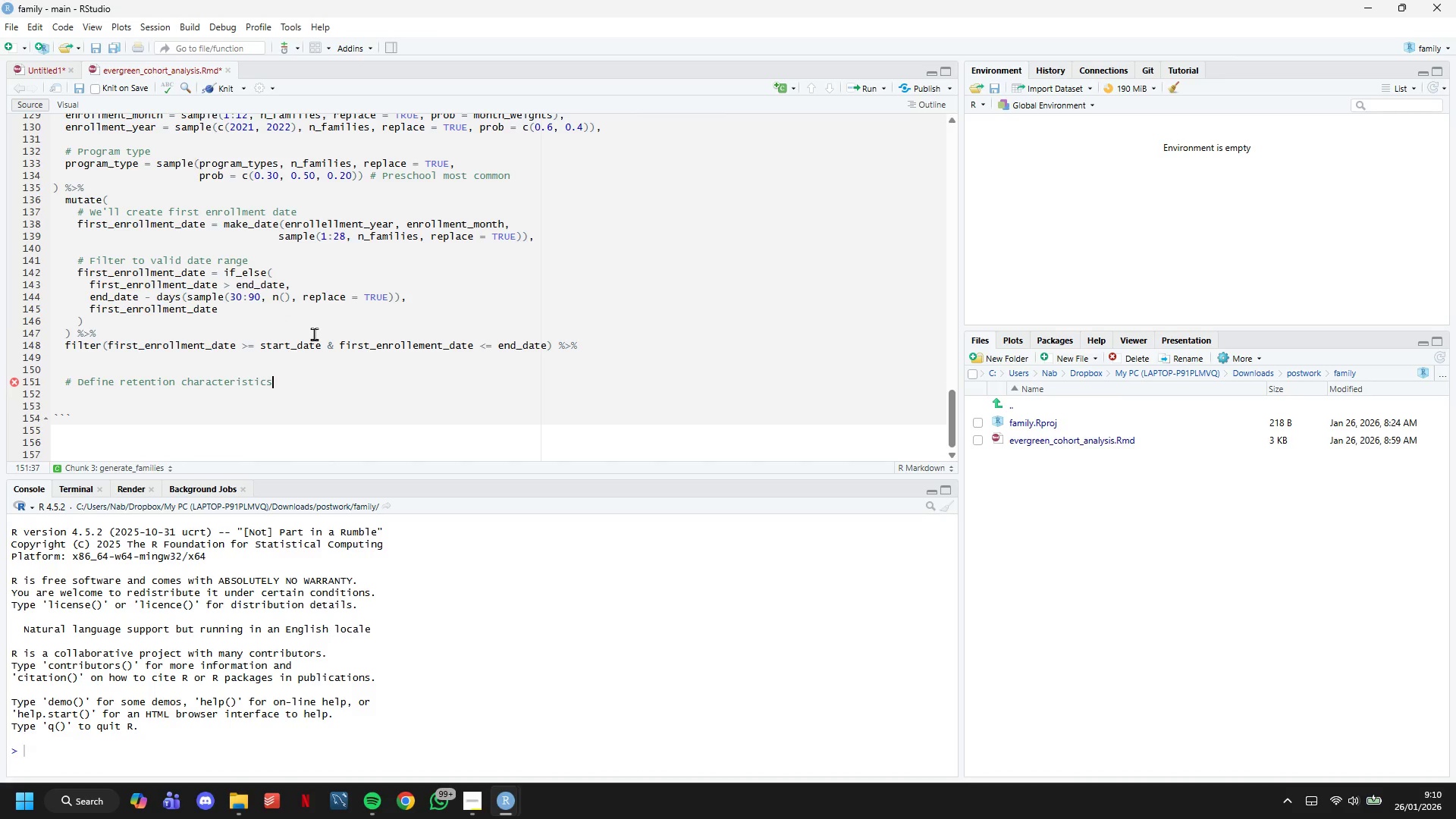 
key(ArrowRight)
 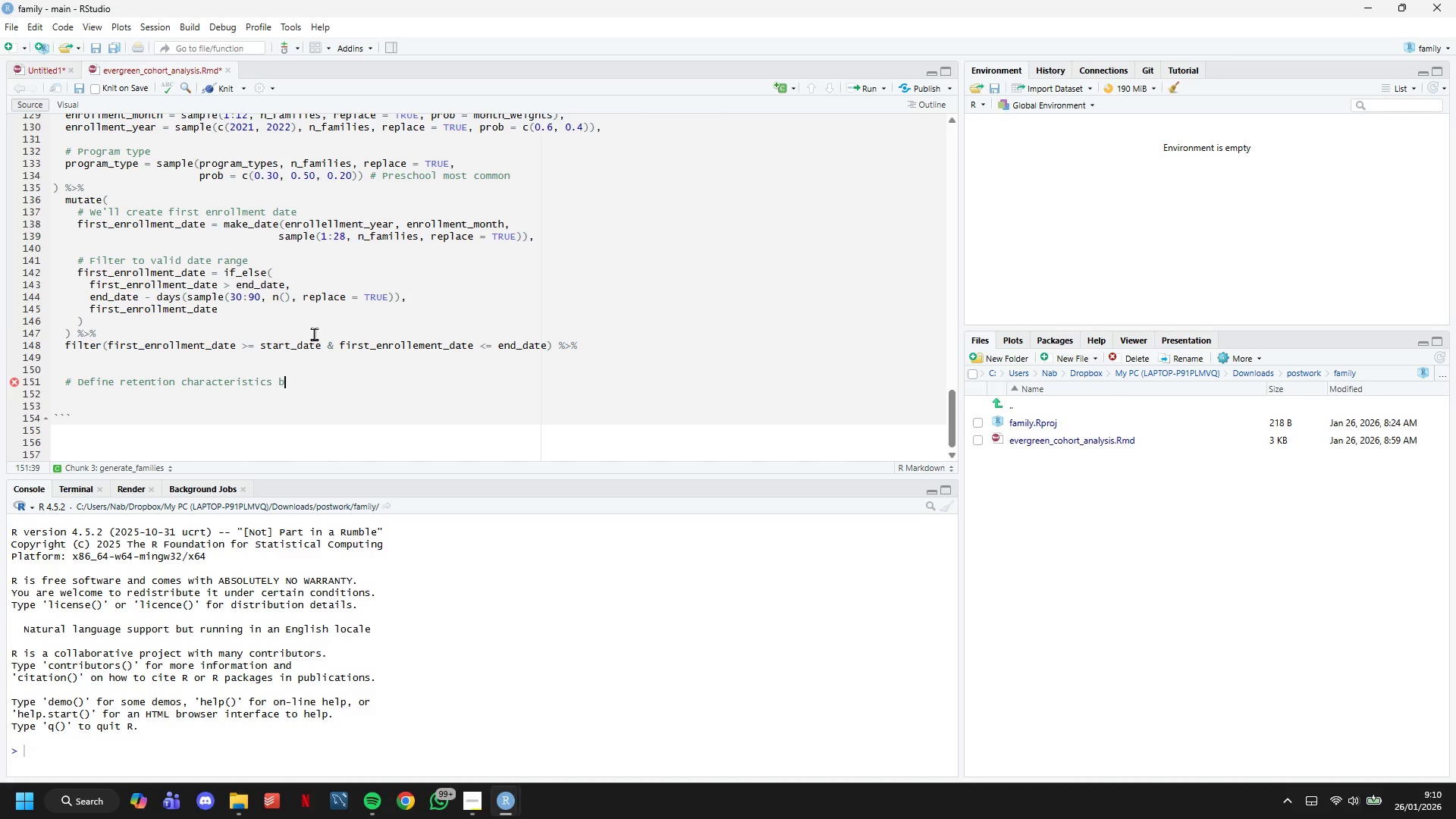 
type(by enrollemnt season)
 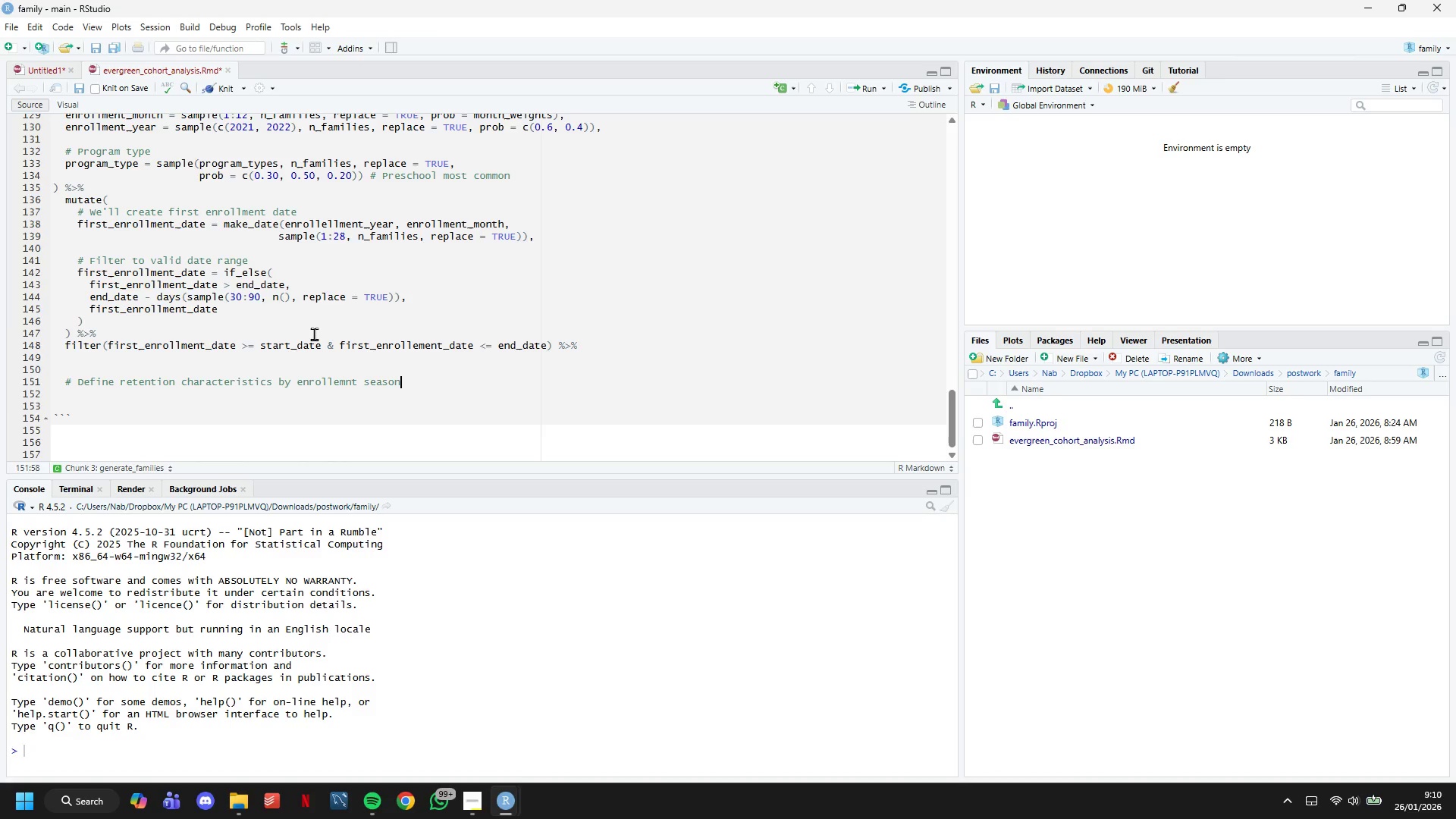 
key(Enter)
 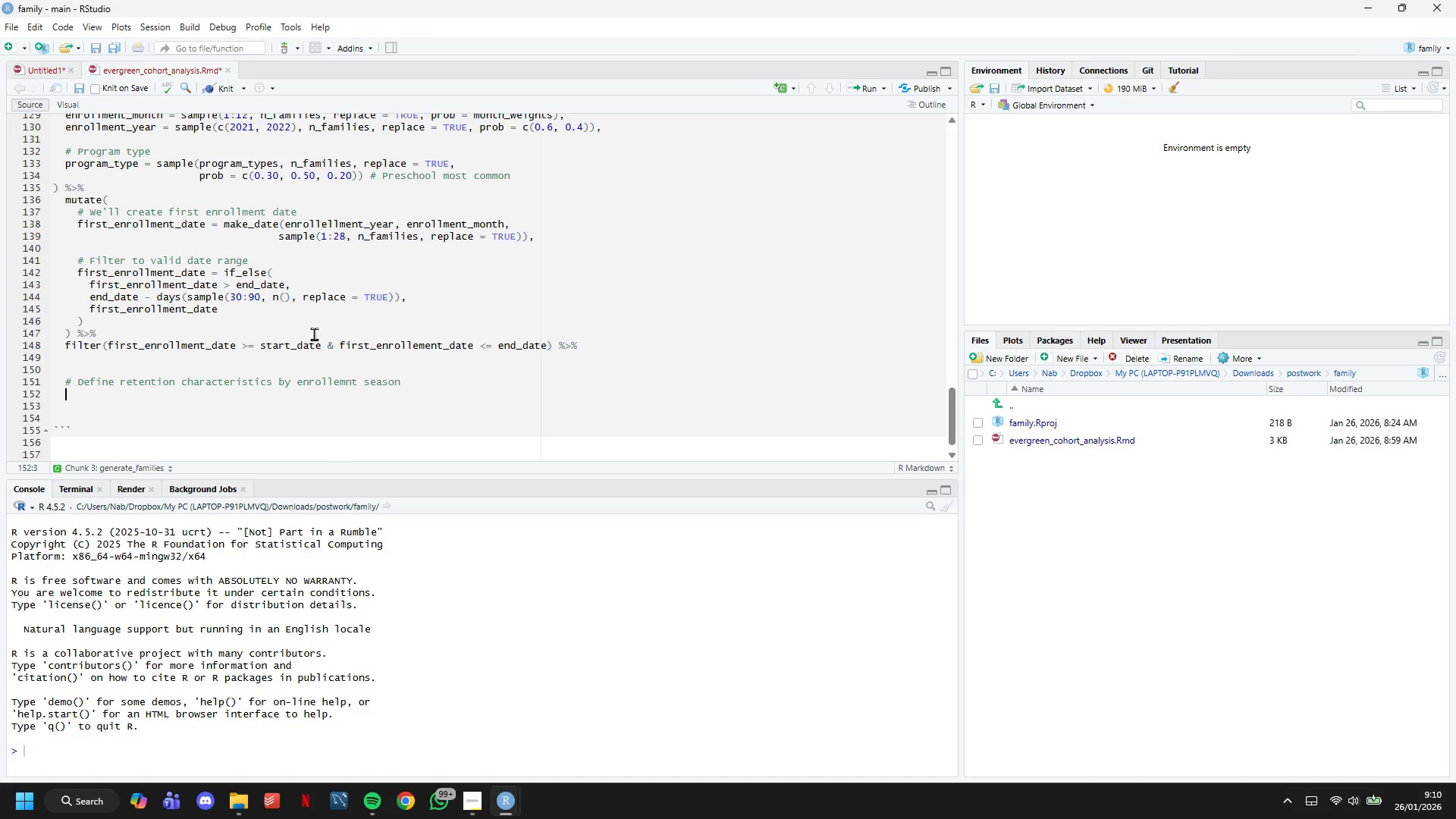 
type(mutate()
 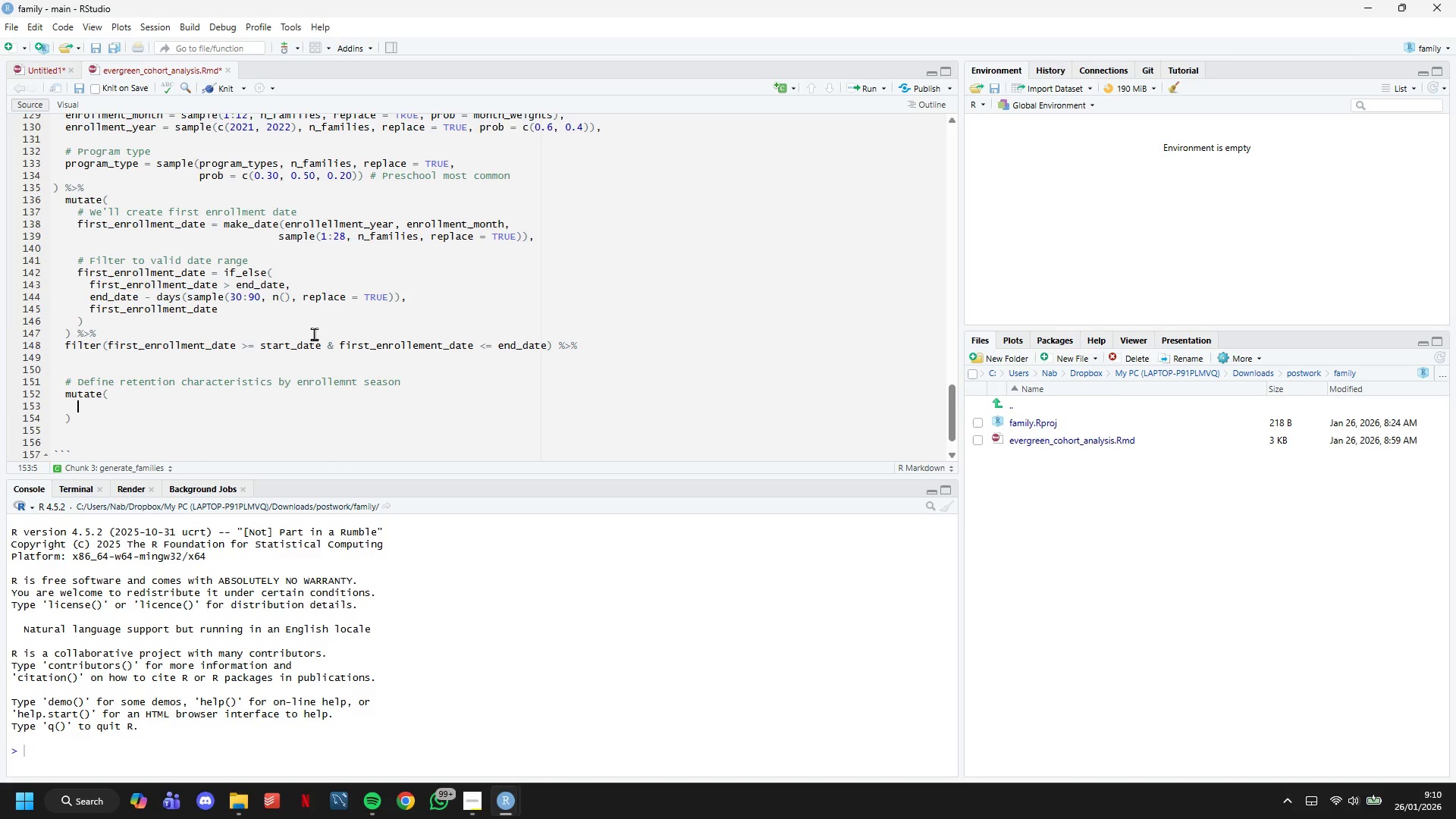 
key(Enter)
 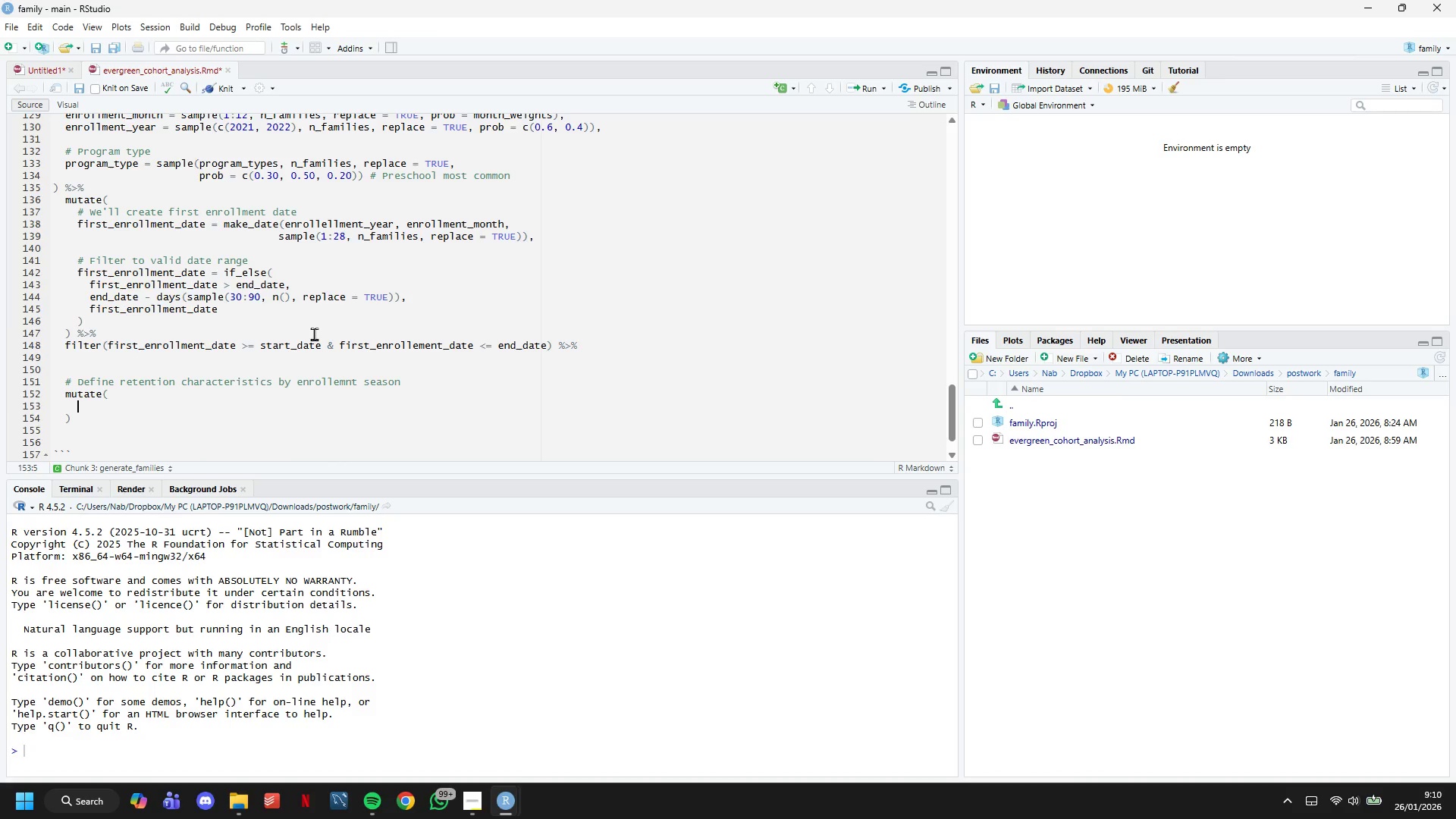 
type(enrollment_season = case_when()
 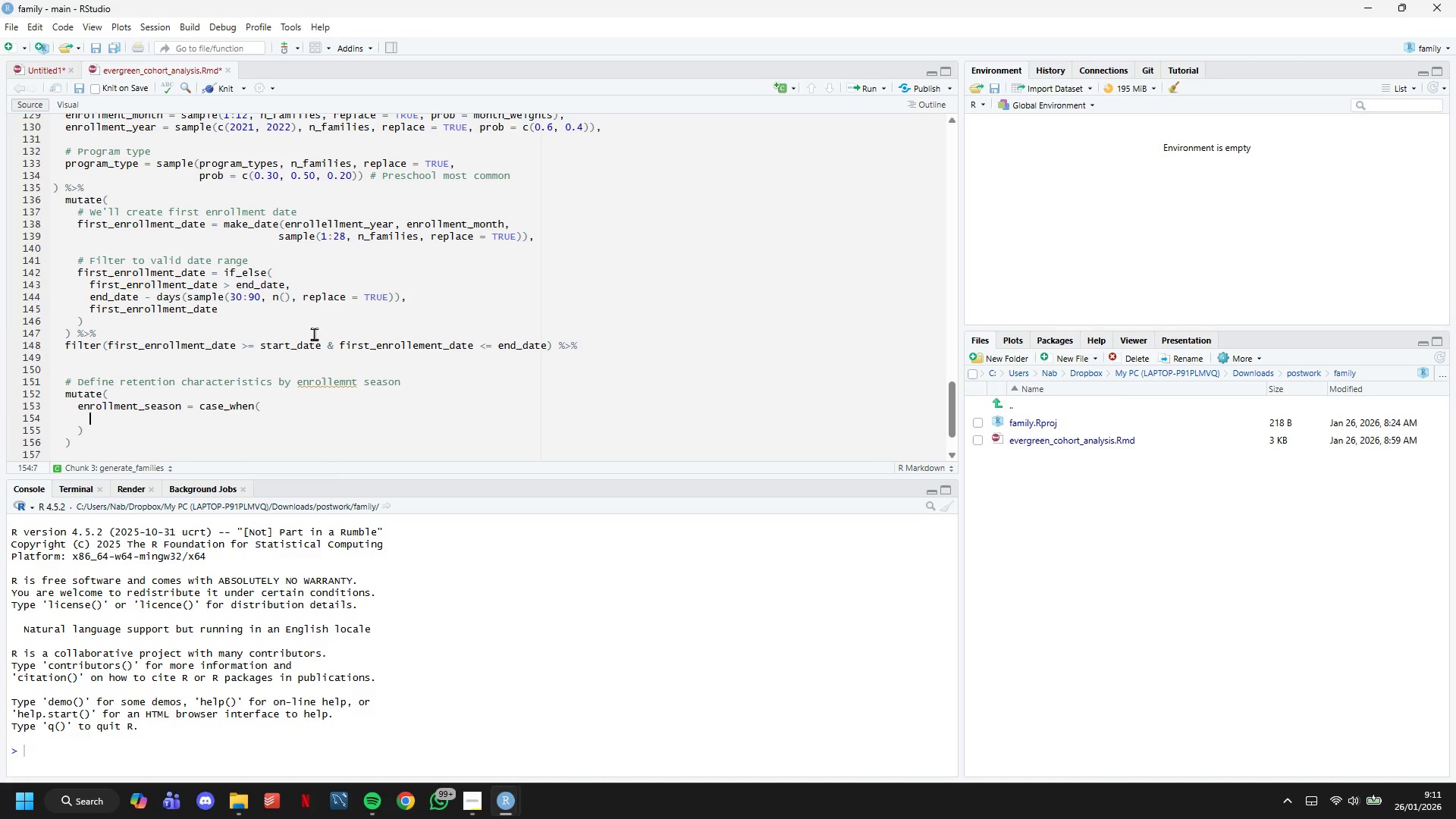 
 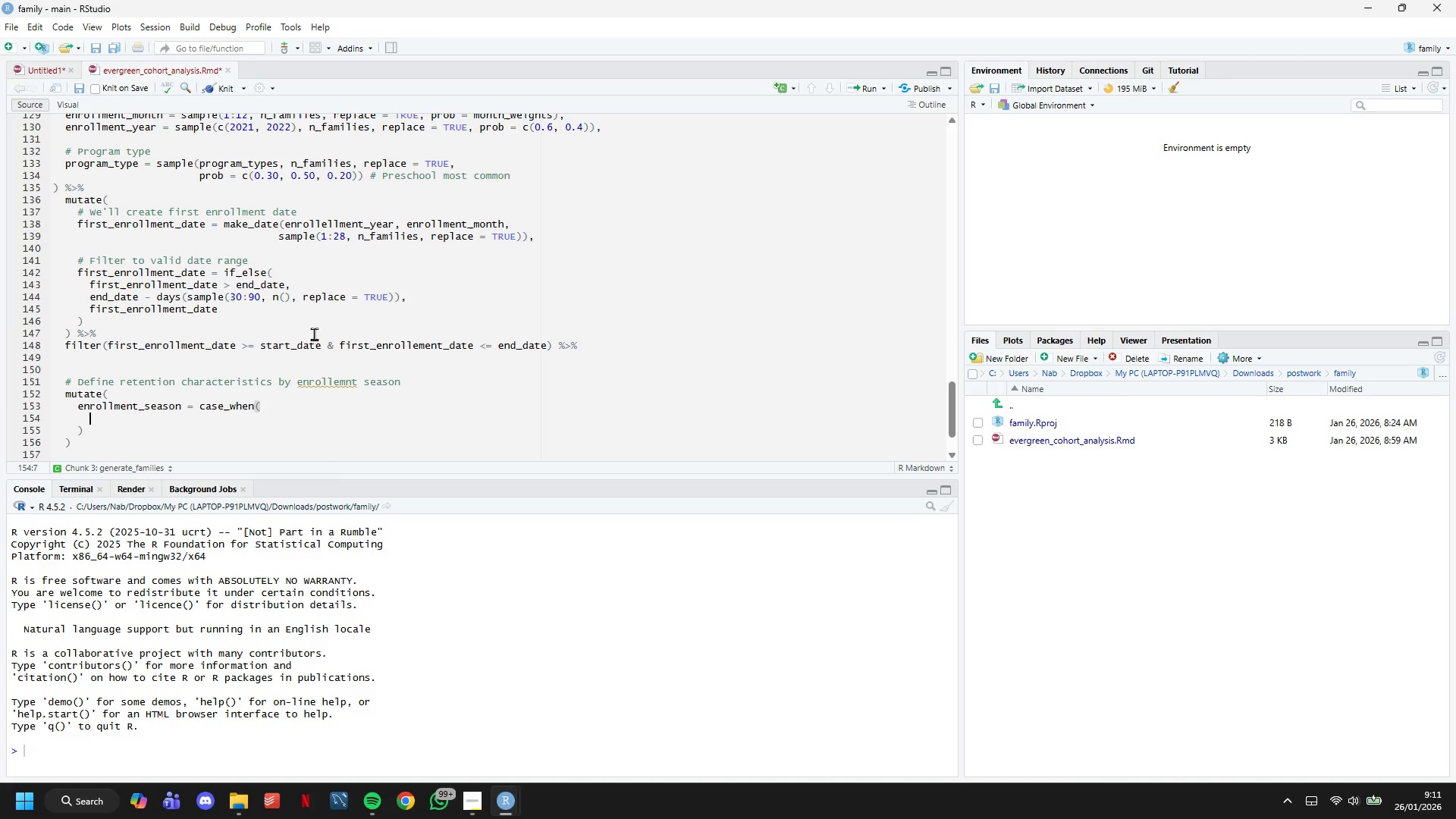 
key(Enter)
 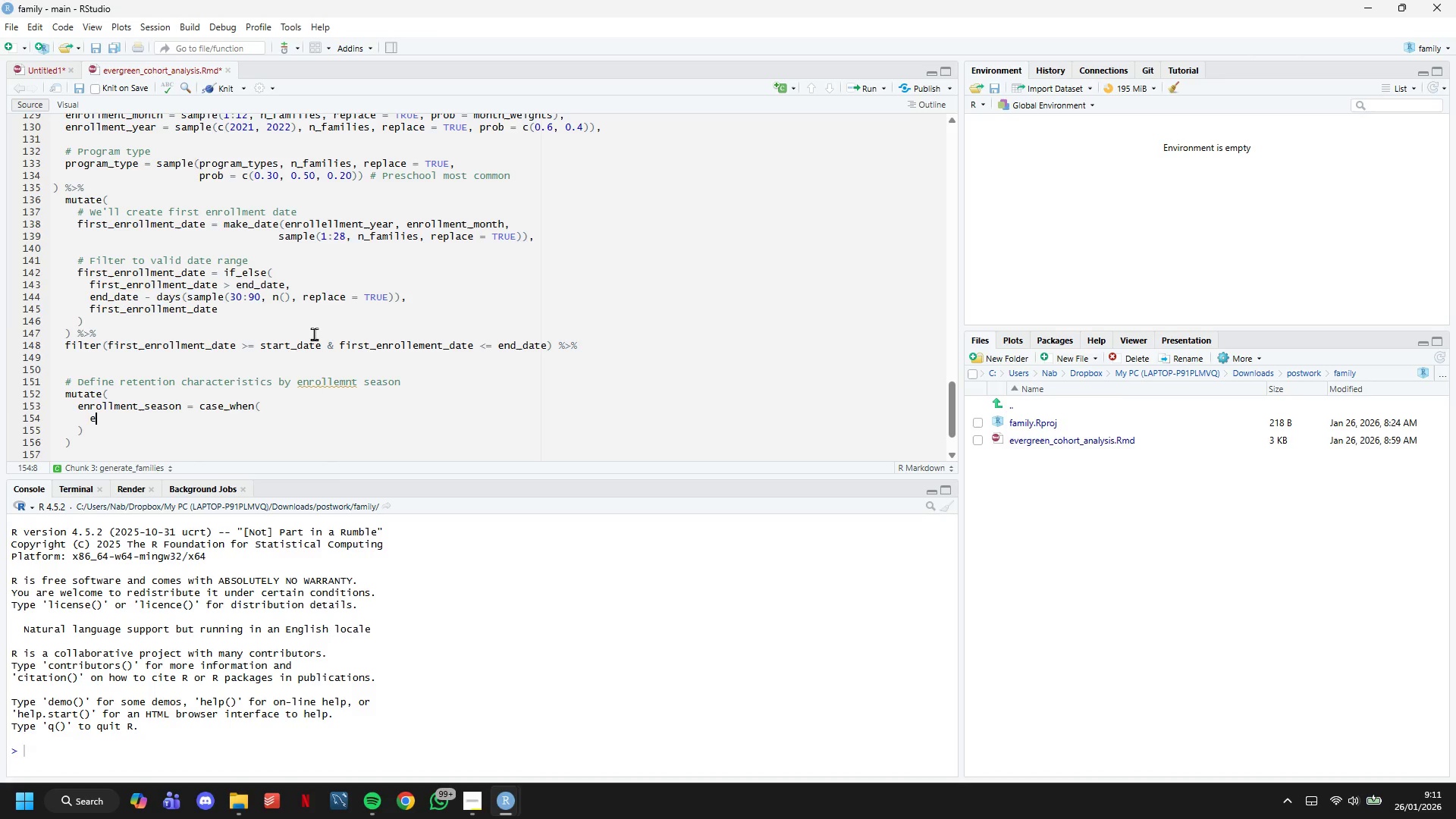 
type(enrollem)
key(Backspace)
key(Backspace)
type(ment_)
 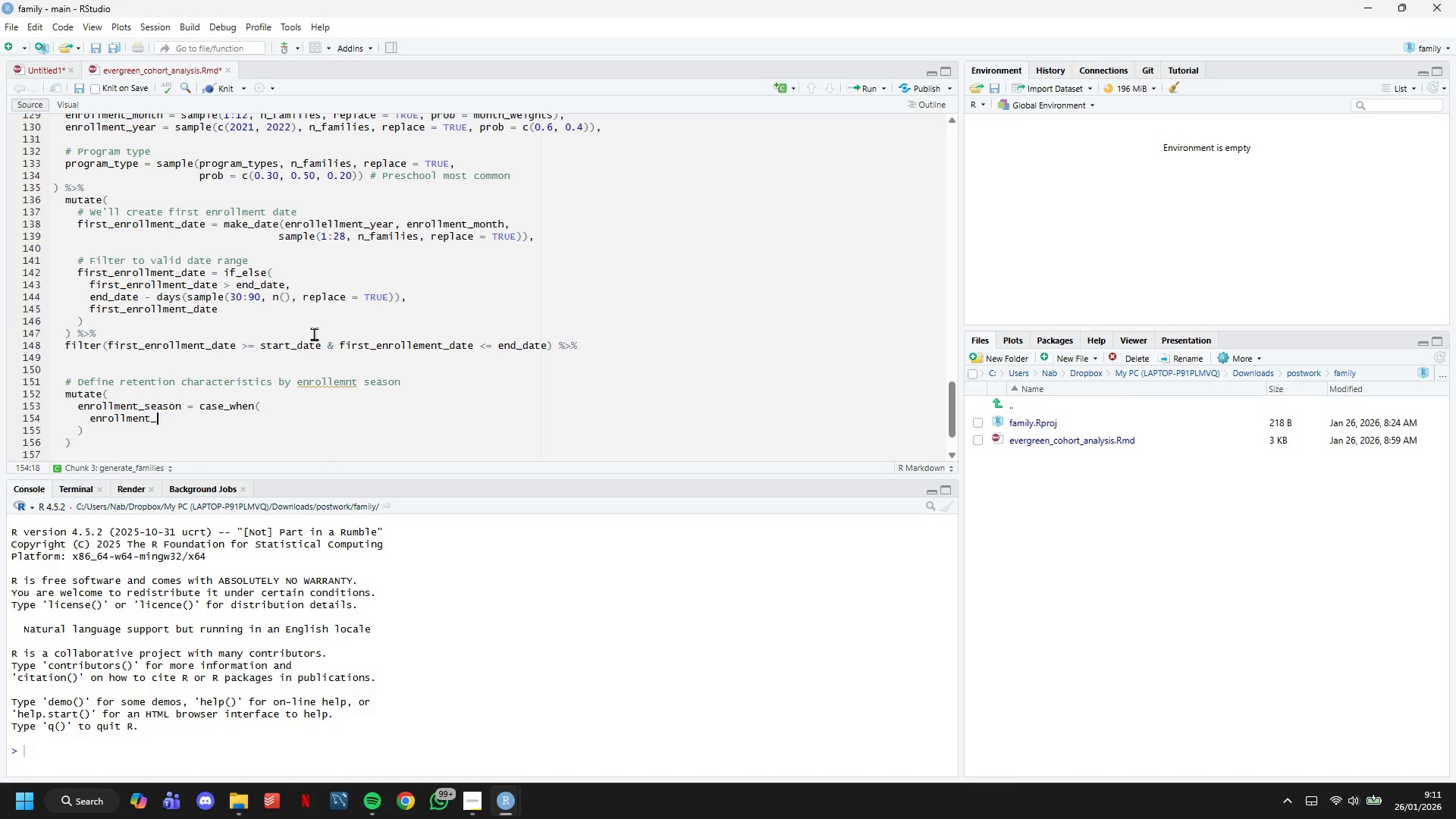 
type(month %in% c(6,7,8)
 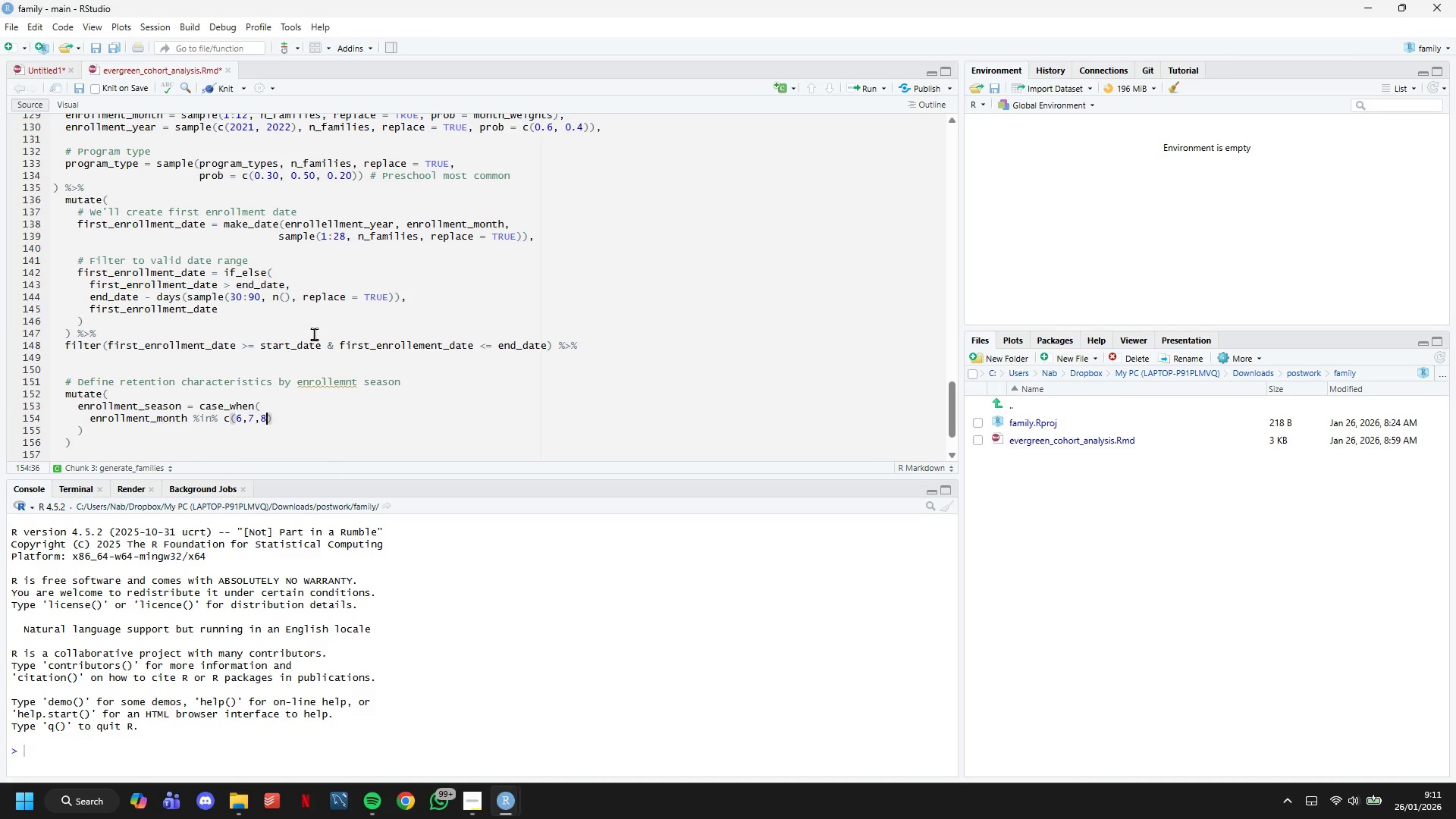 
key(ArrowRight)
 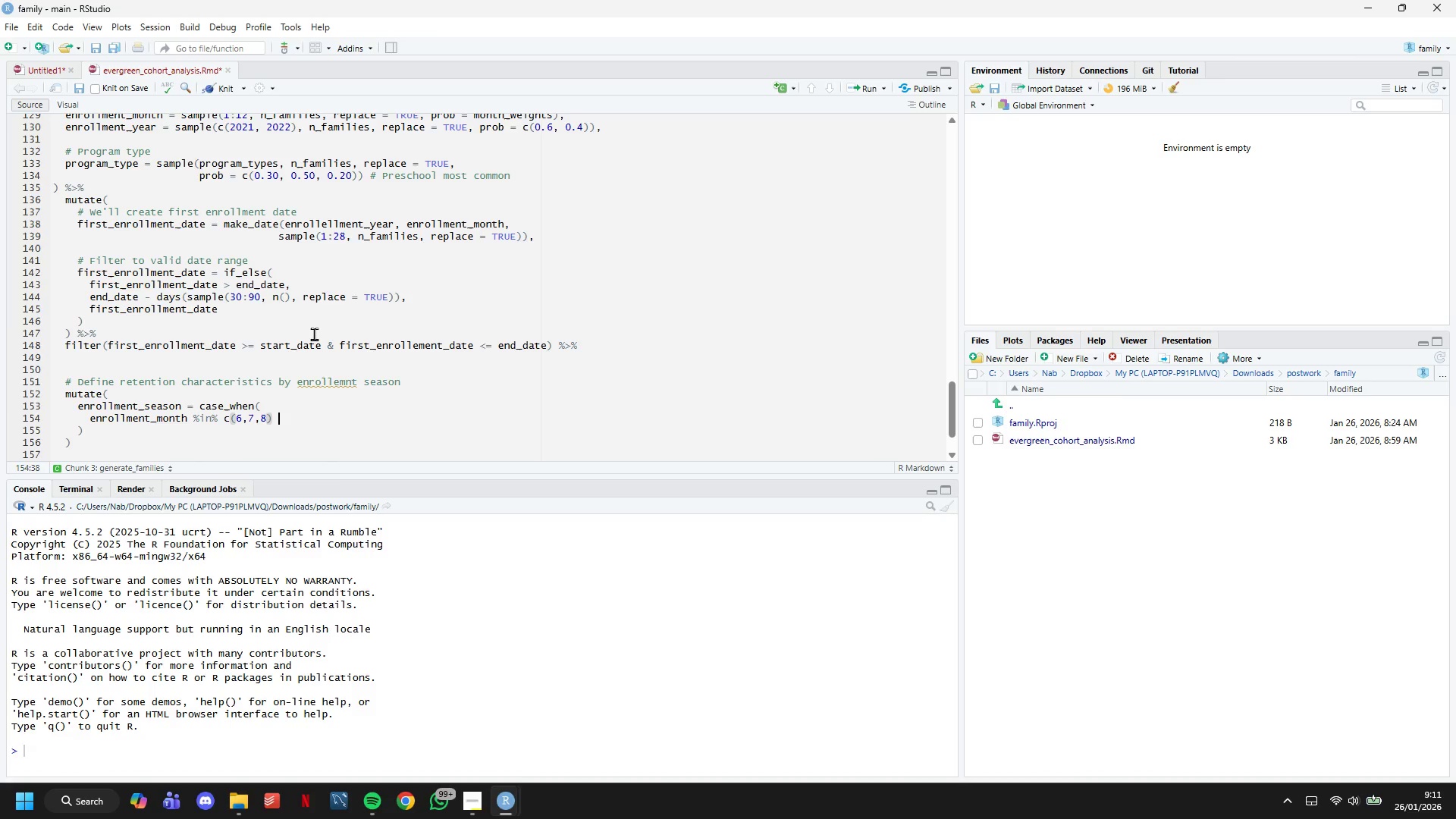 
type( ~ :)
key(Backspace)
type("Summer)
 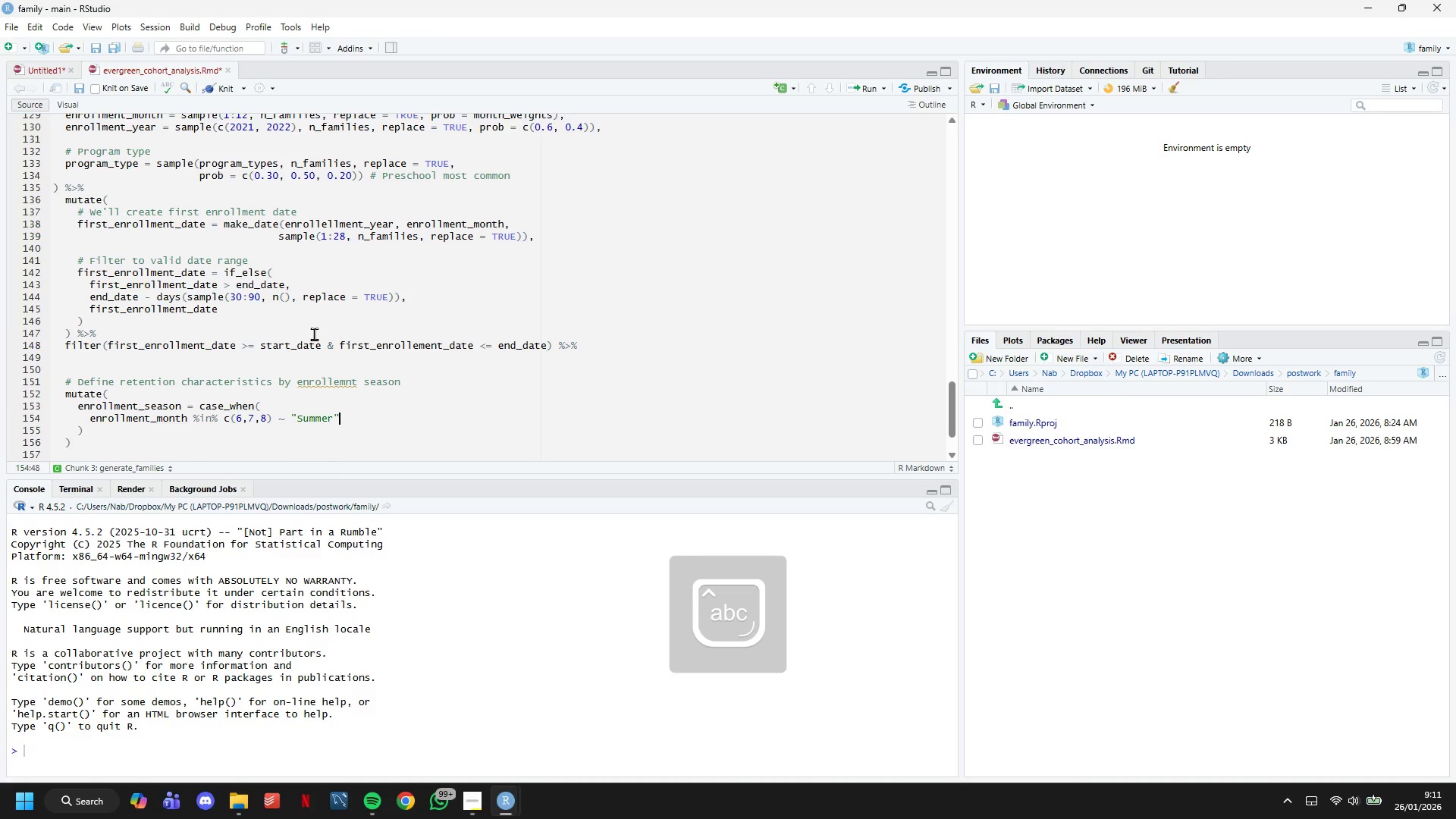 
 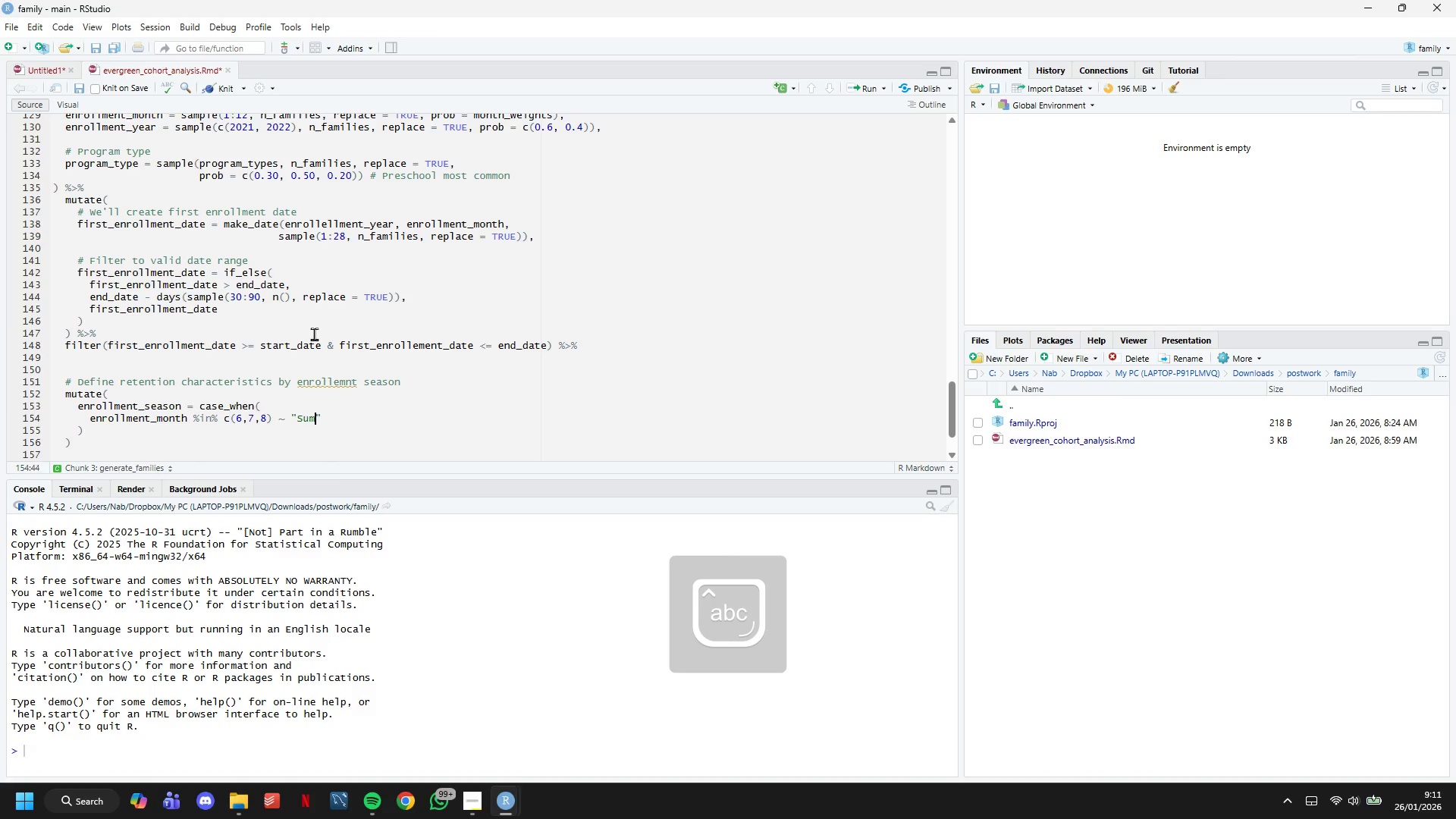 
key(ArrowRight)
 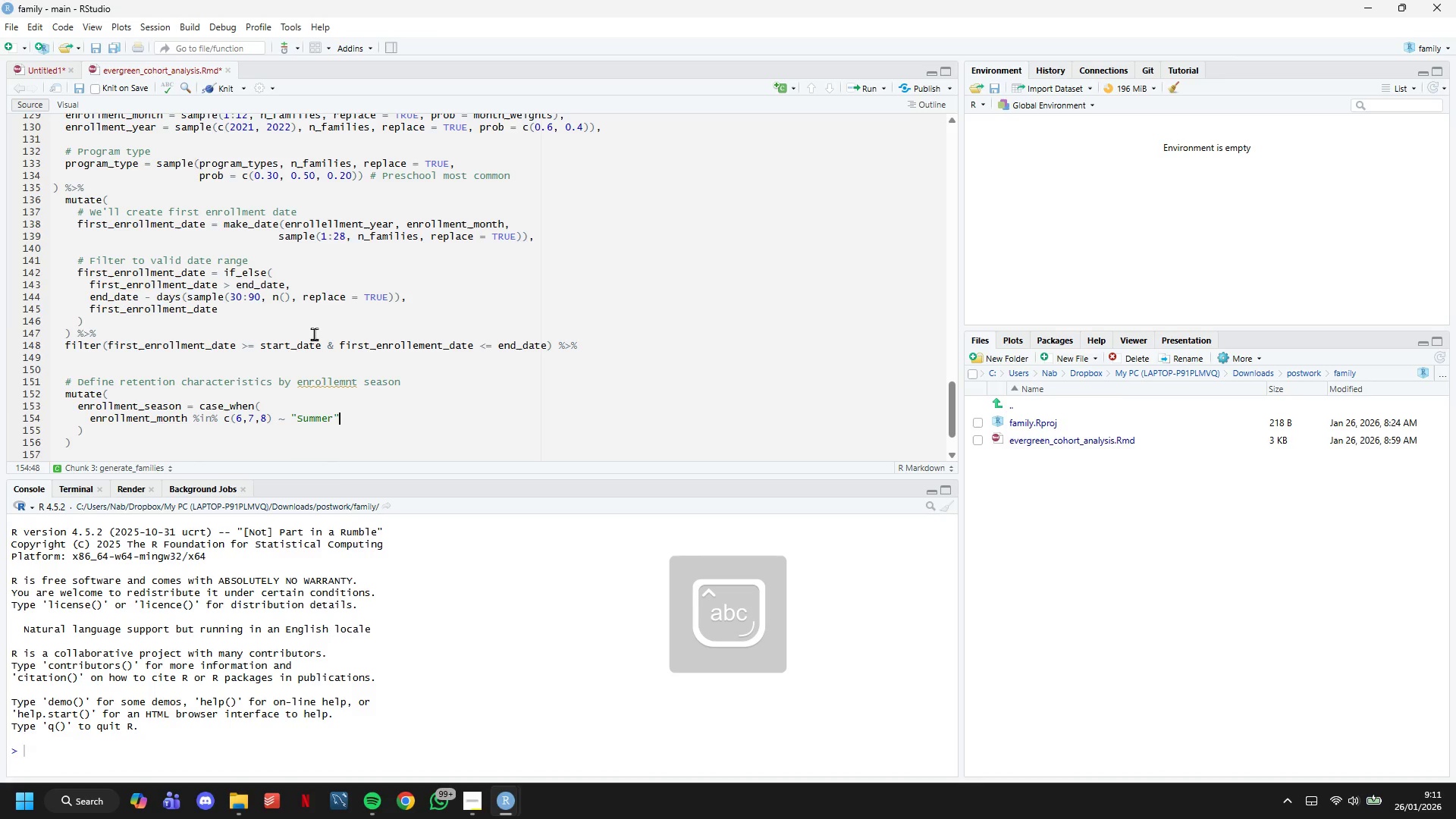 
key(Comma)
 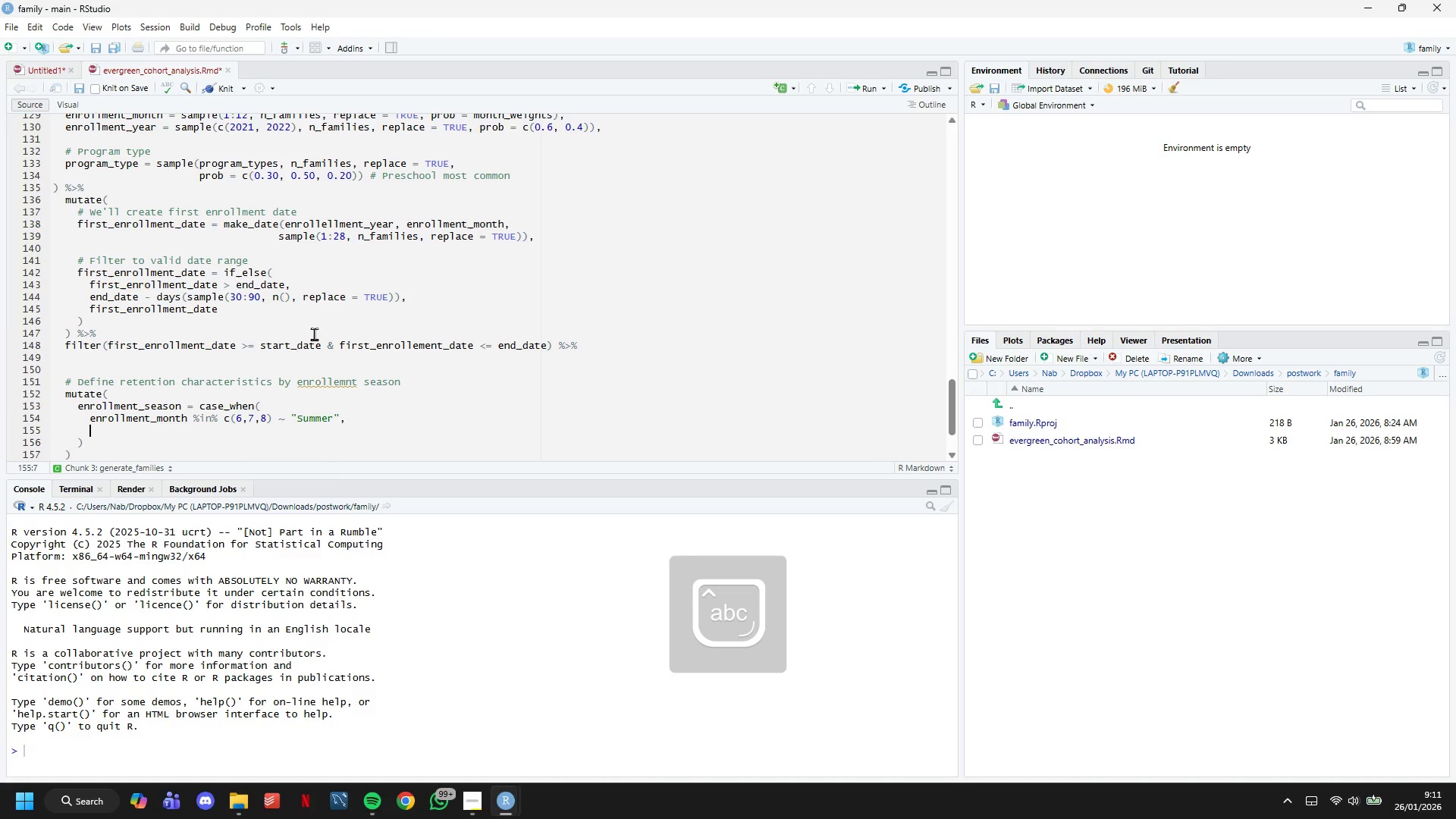 
key(Enter)
 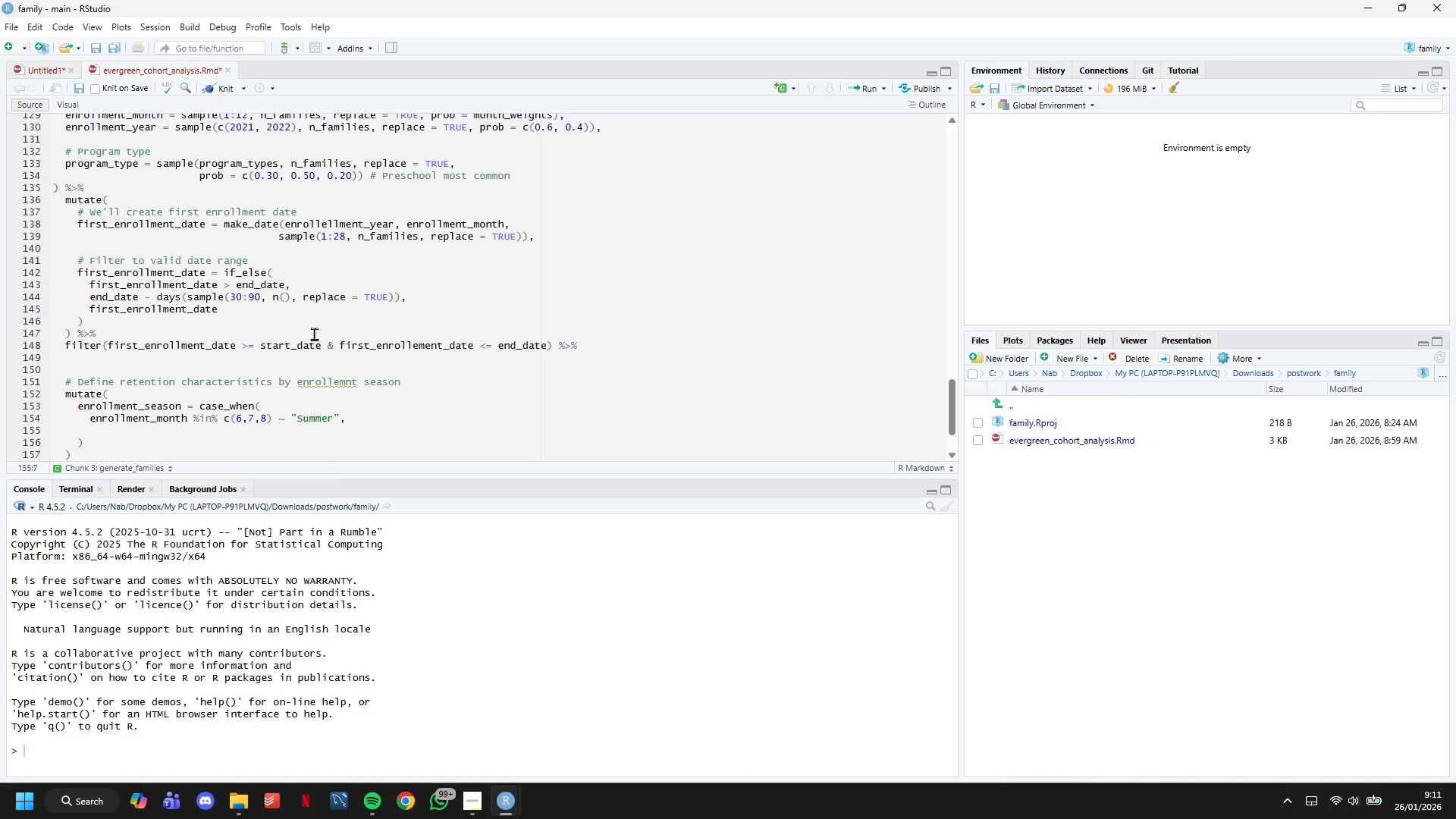 
wait(10.81)
 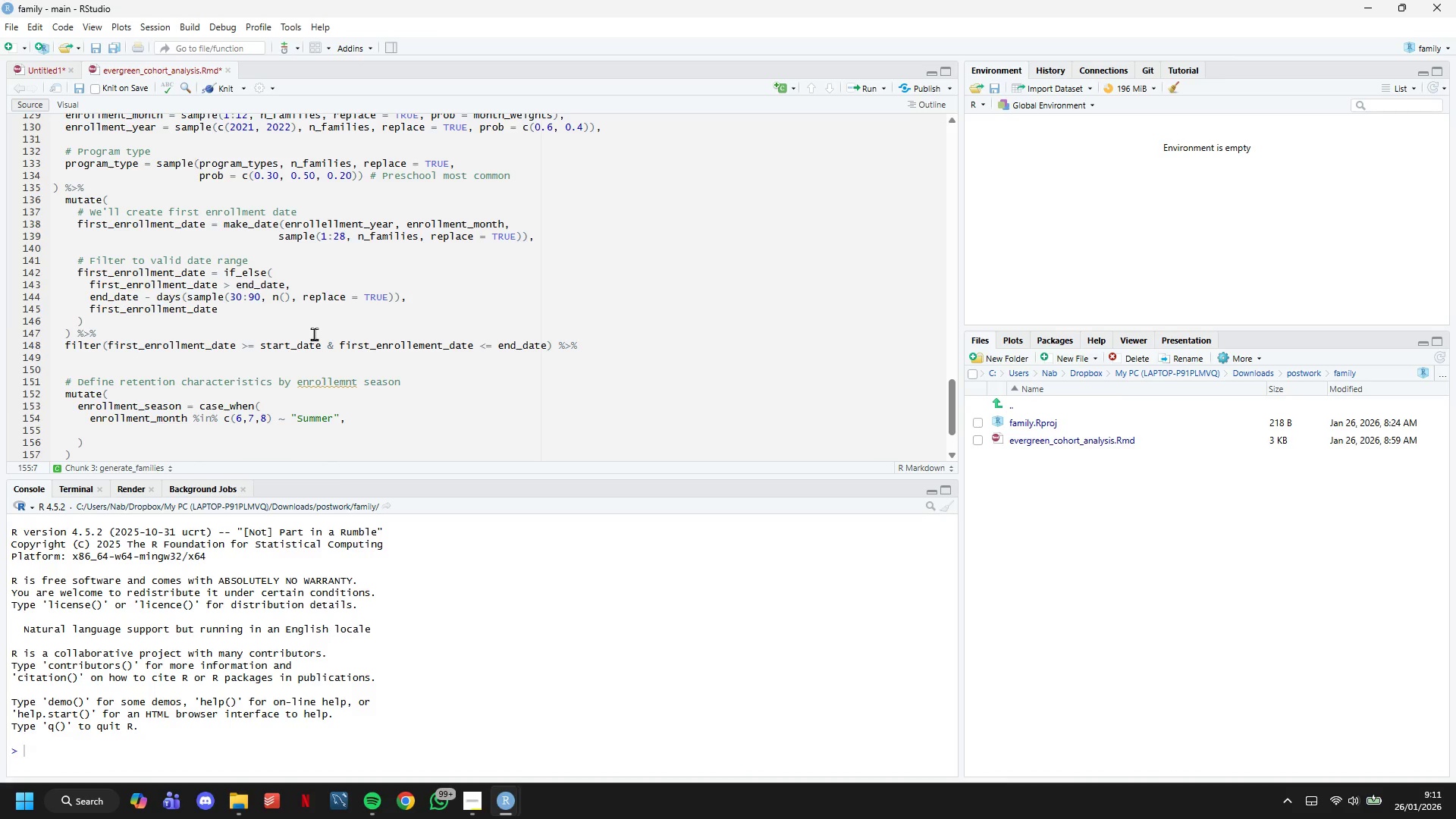 
type(enrollemn)
key(Backspace)
key(Backspace)
key(Backspace)
type(ment_month == 9 ~ "September)
 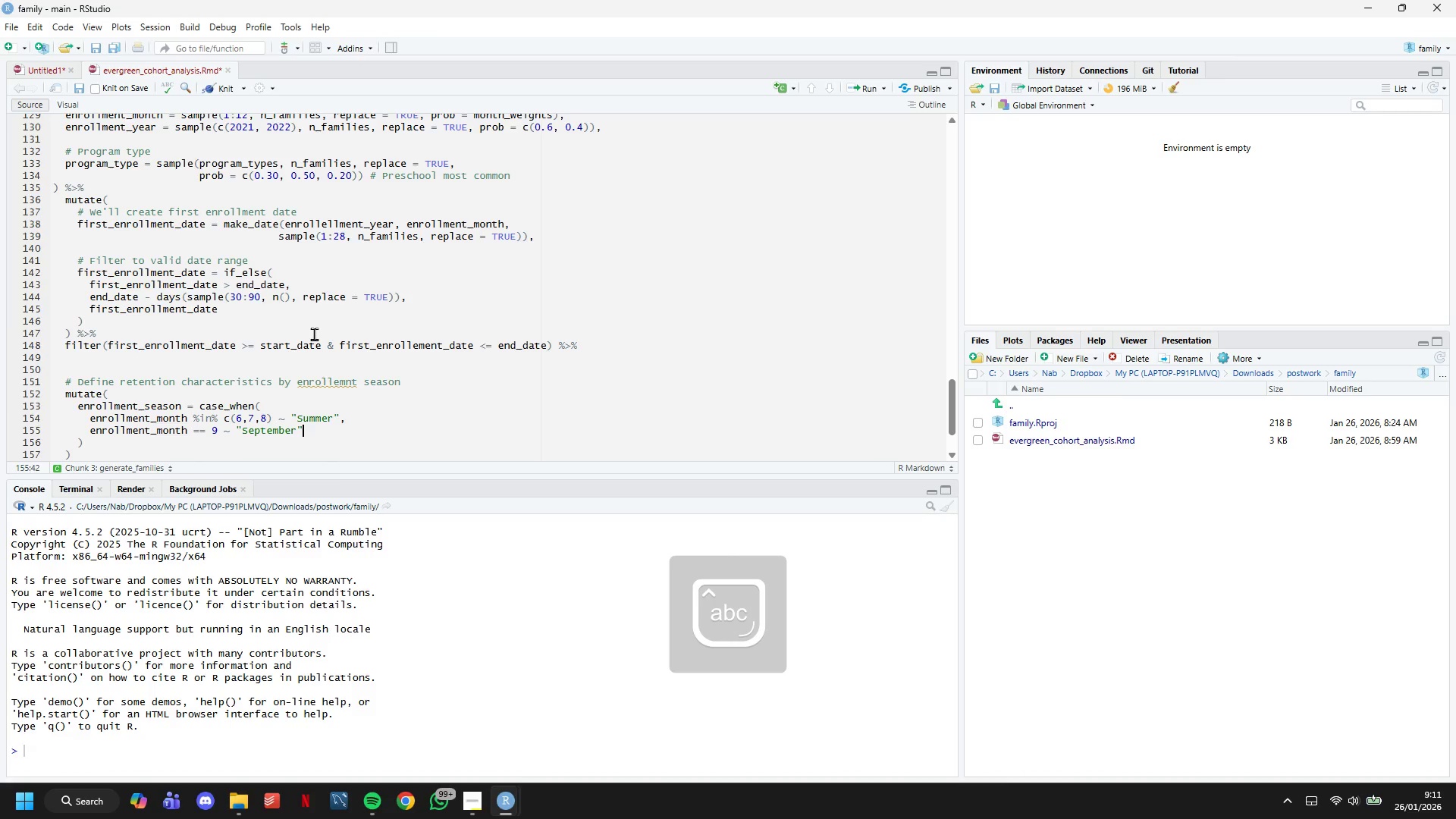 
 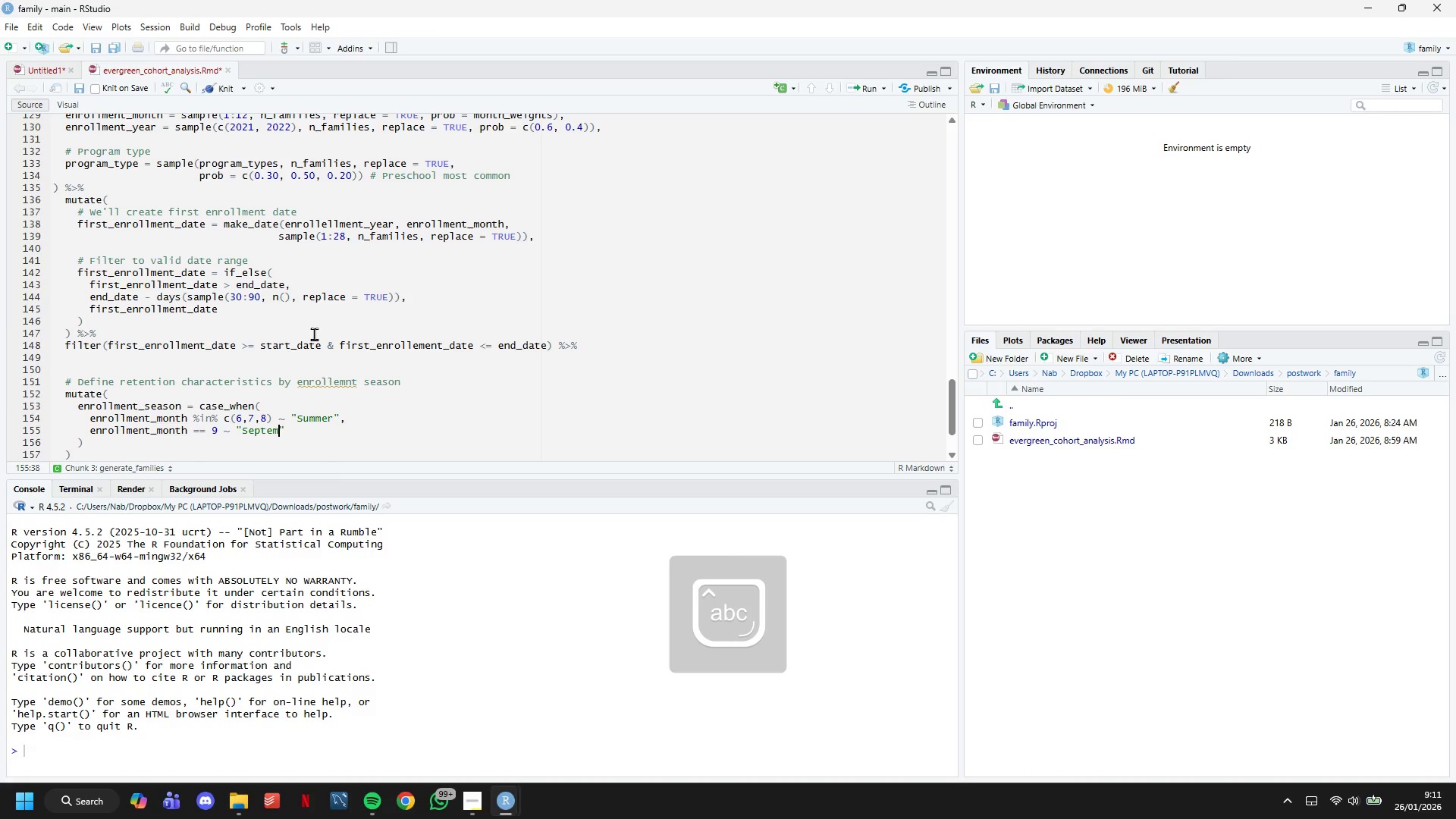 
key(ArrowRight)
 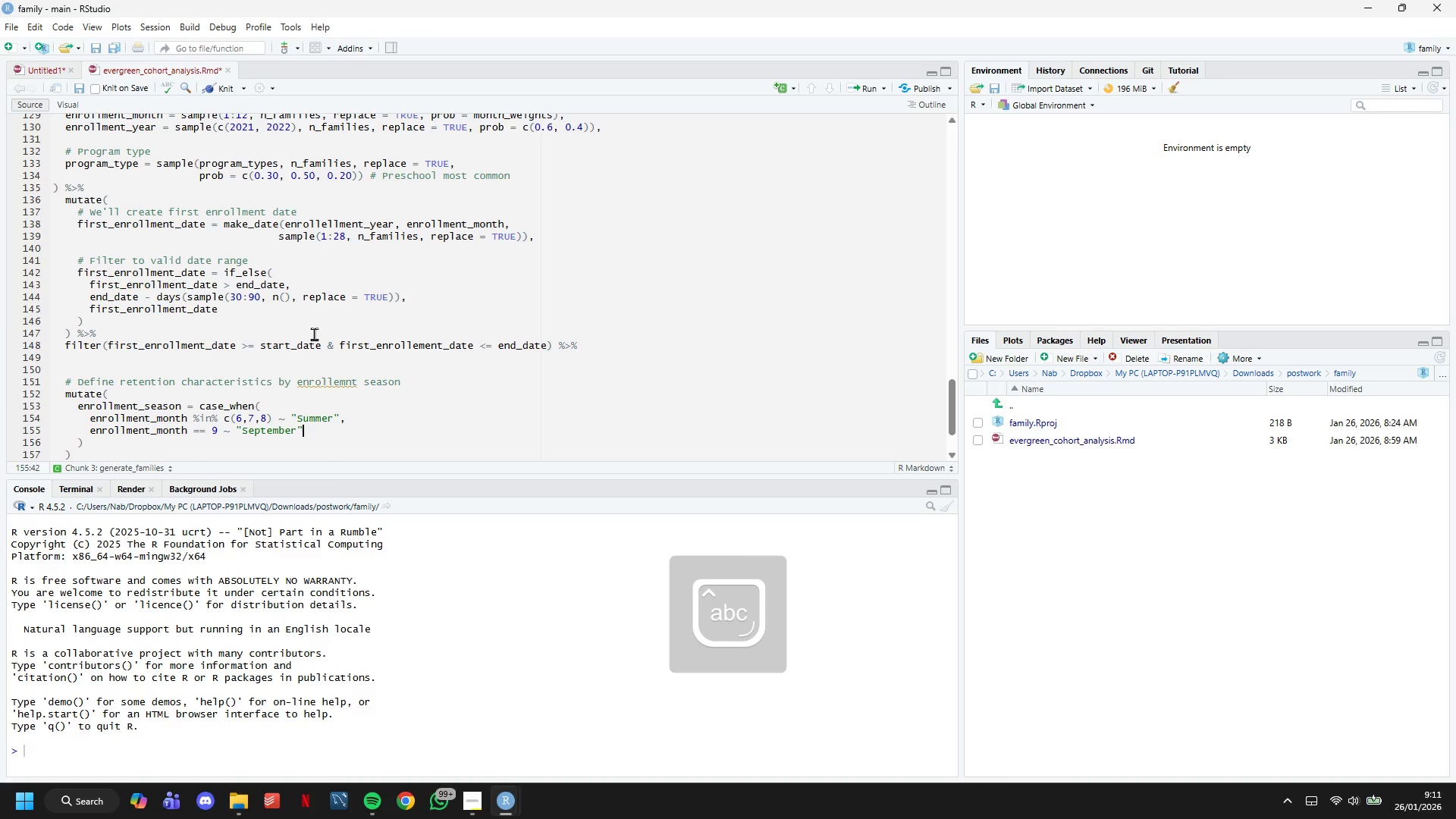 
key(Comma)
 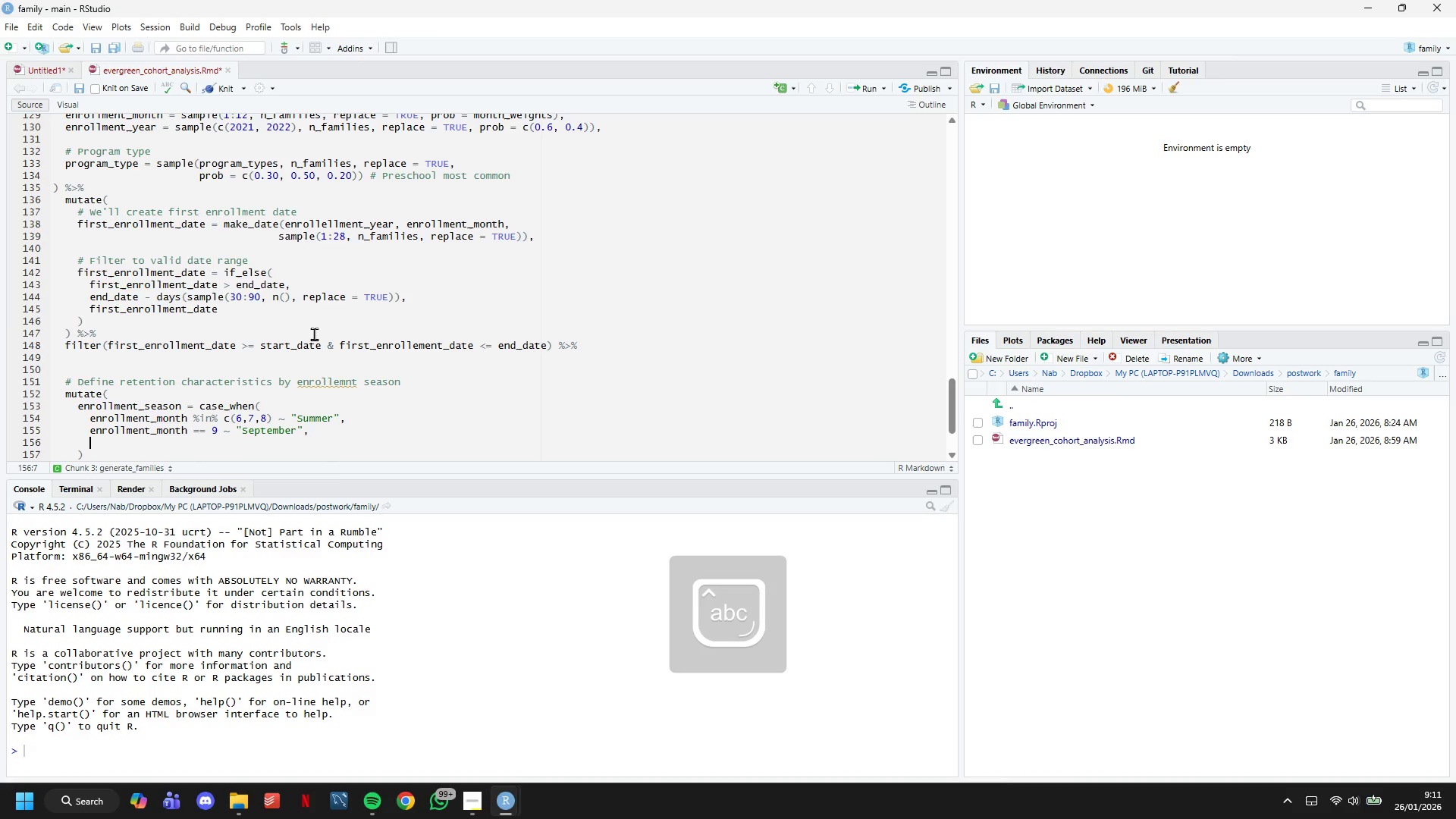 
key(Enter)
 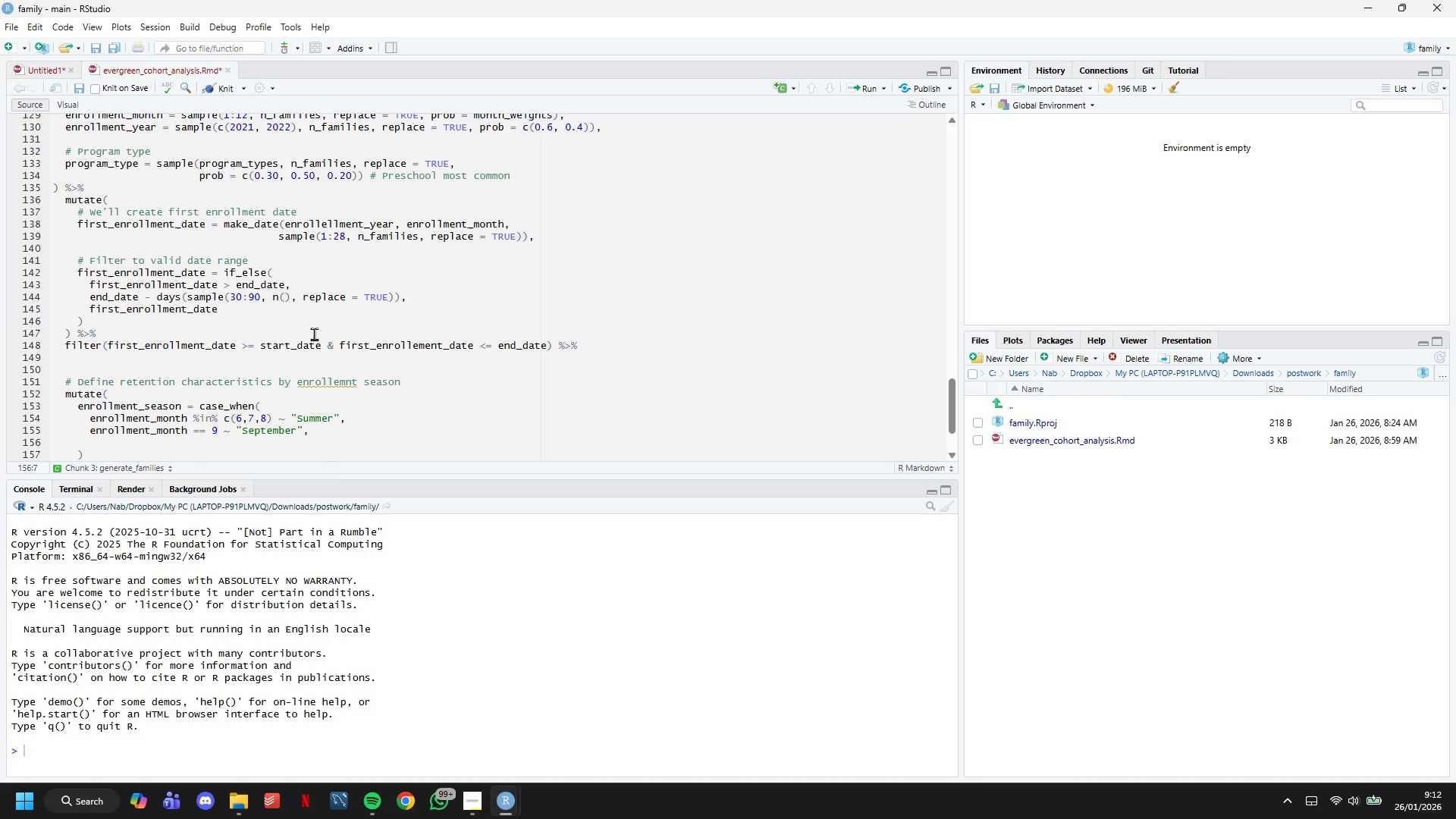 
wait(11.89)
 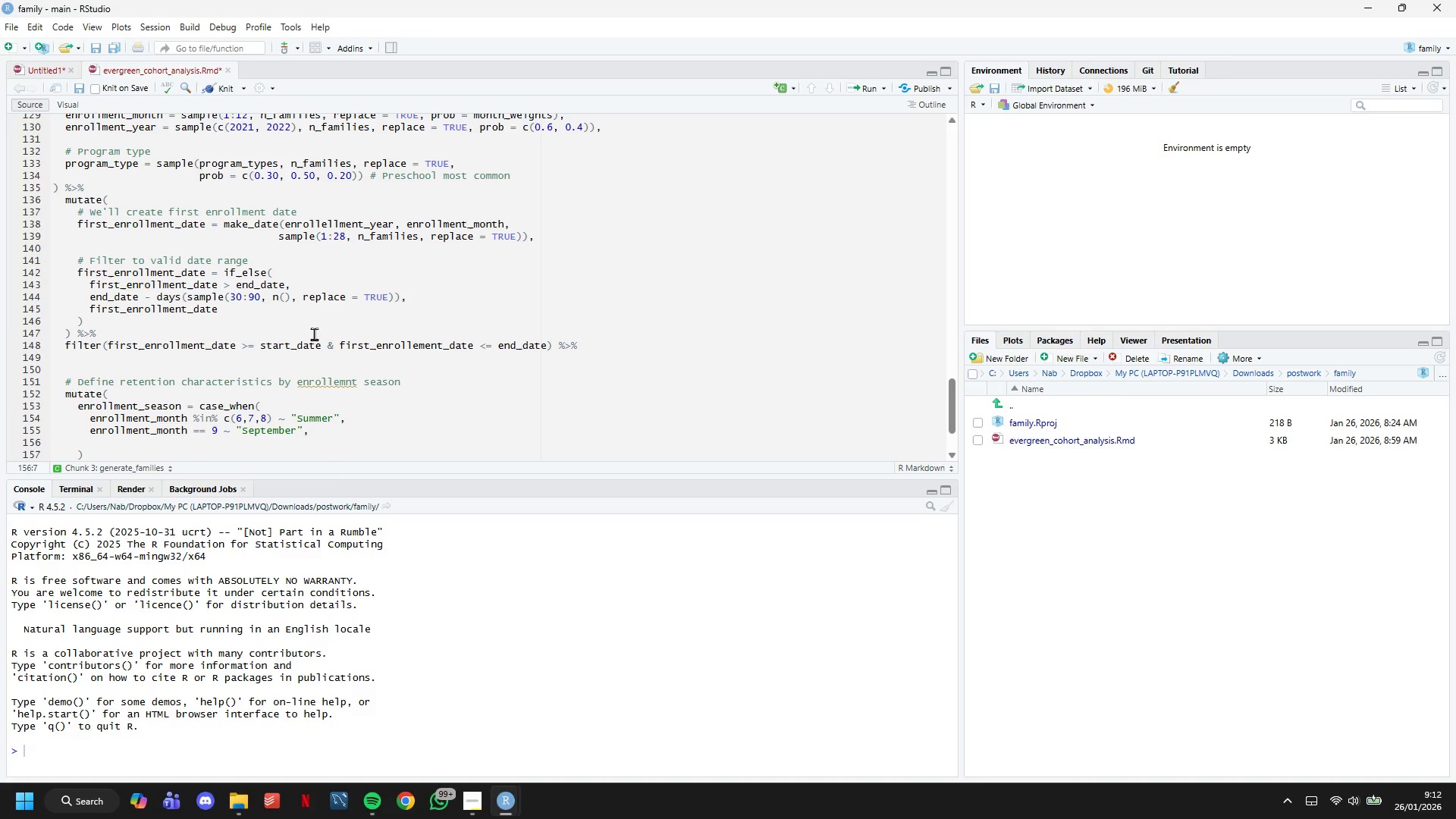 
type(enrollment_month %in% c(1, 10, 11)
 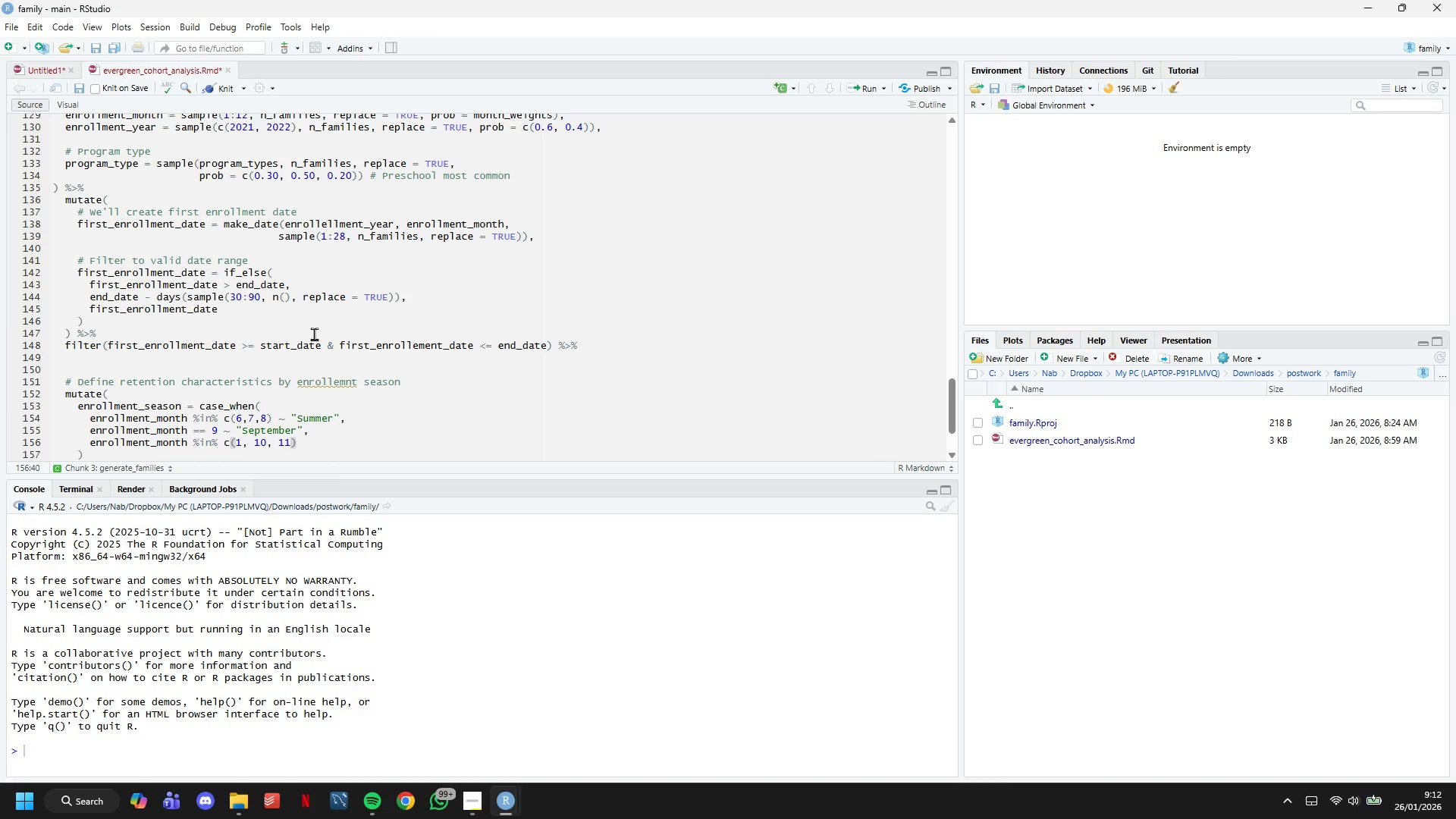 
key(ArrowRight)
 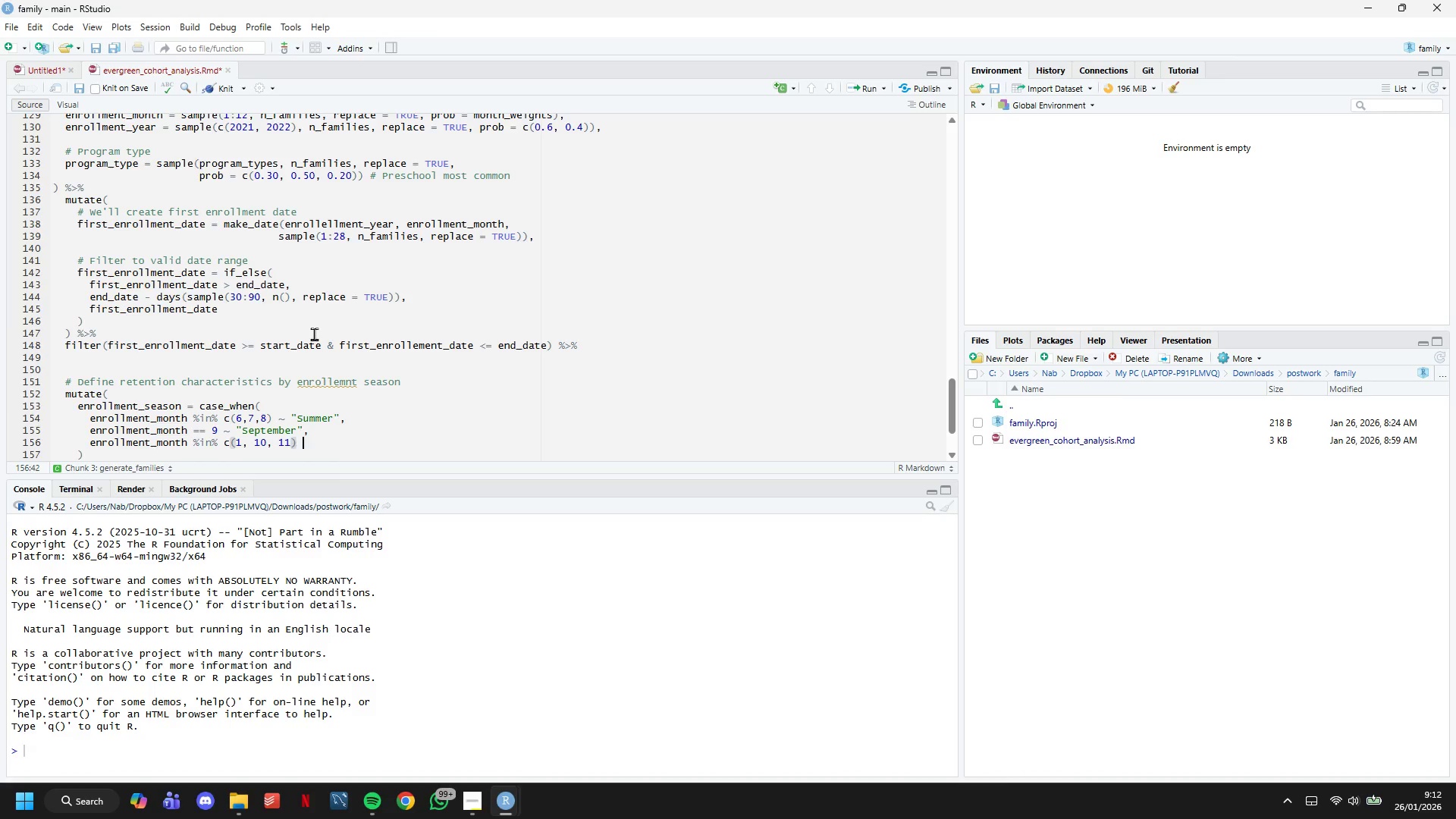 
type( ~ "Academic)
 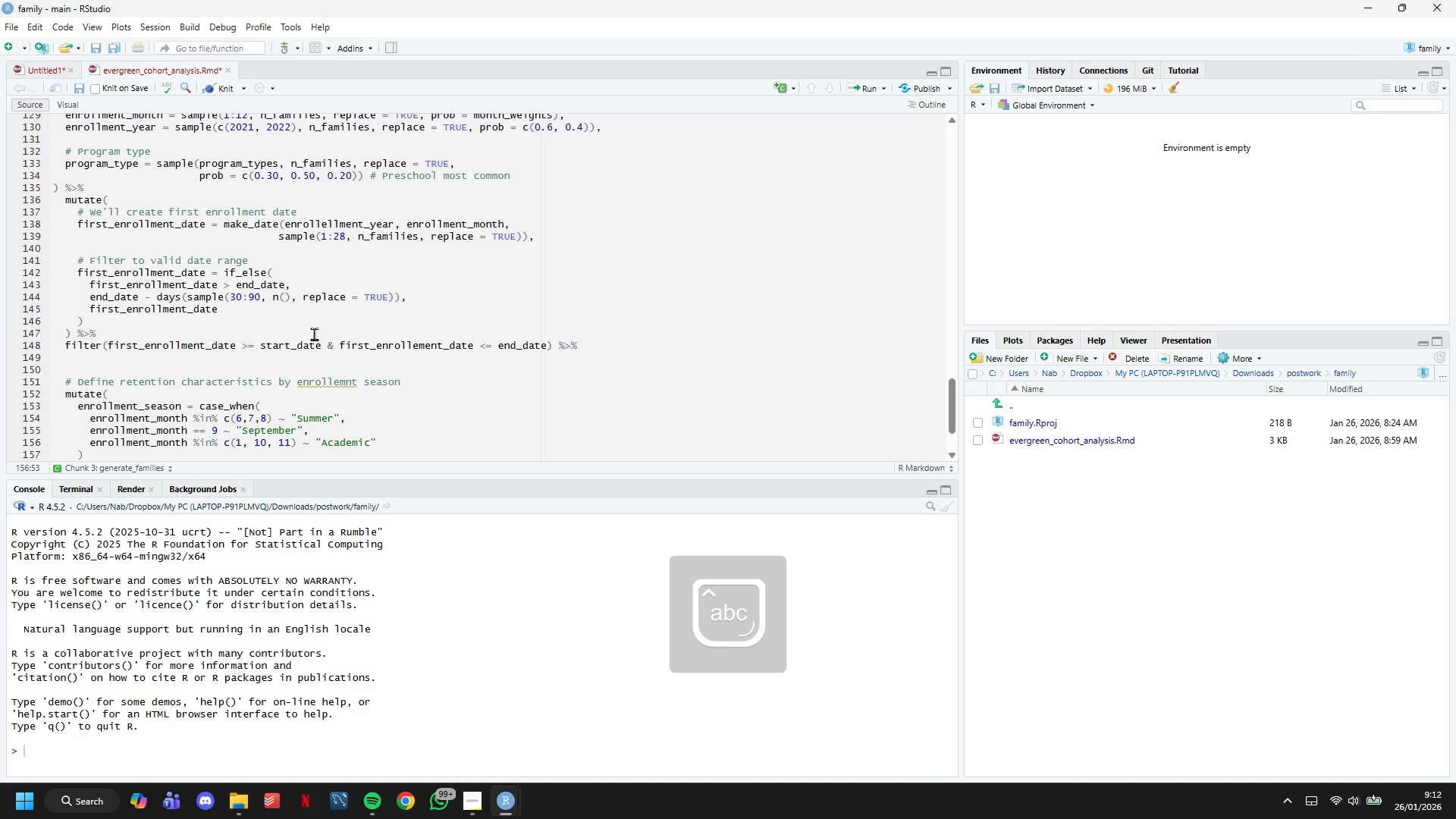 
key(ArrowRight)
 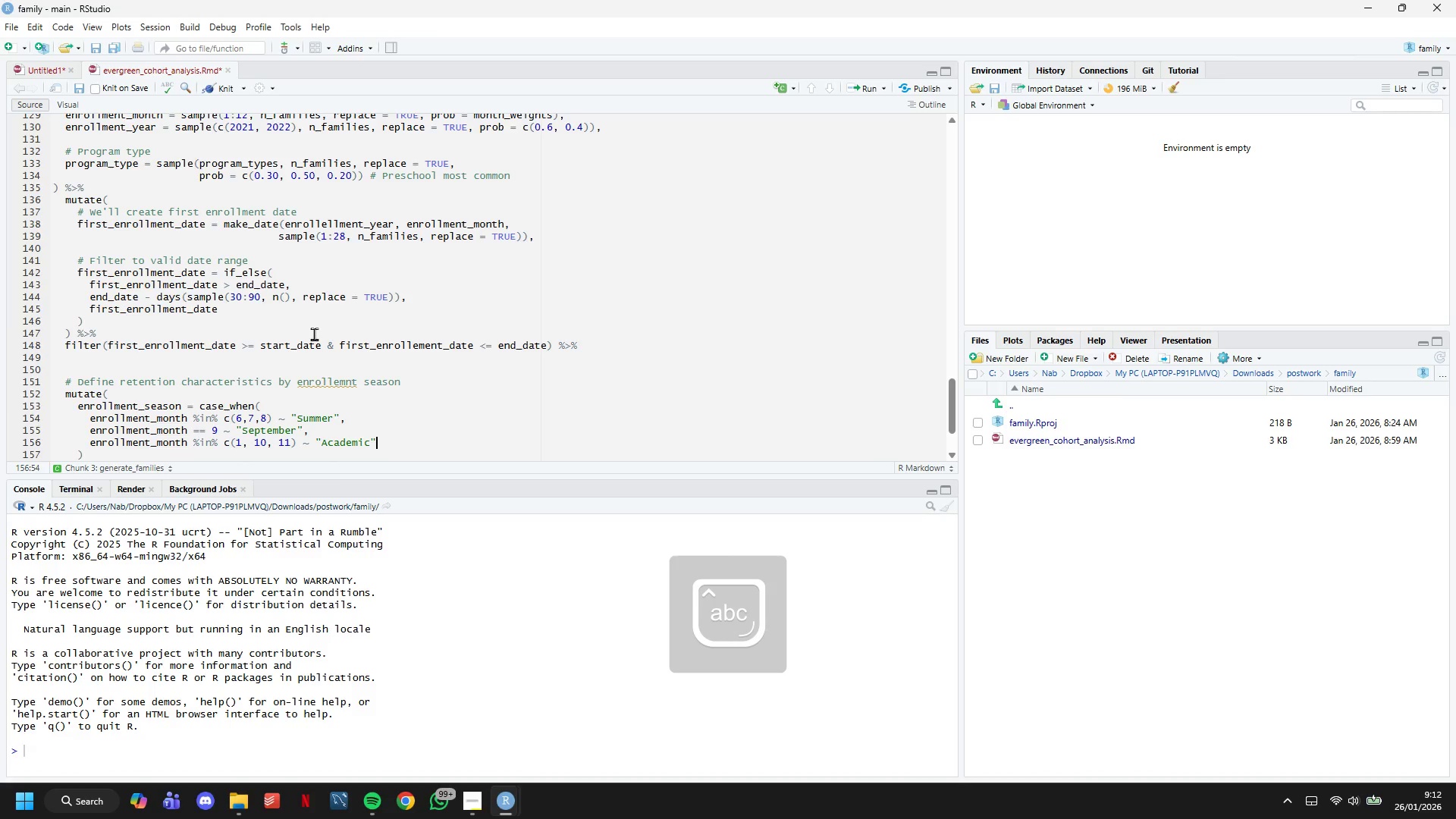 
key(Comma)
 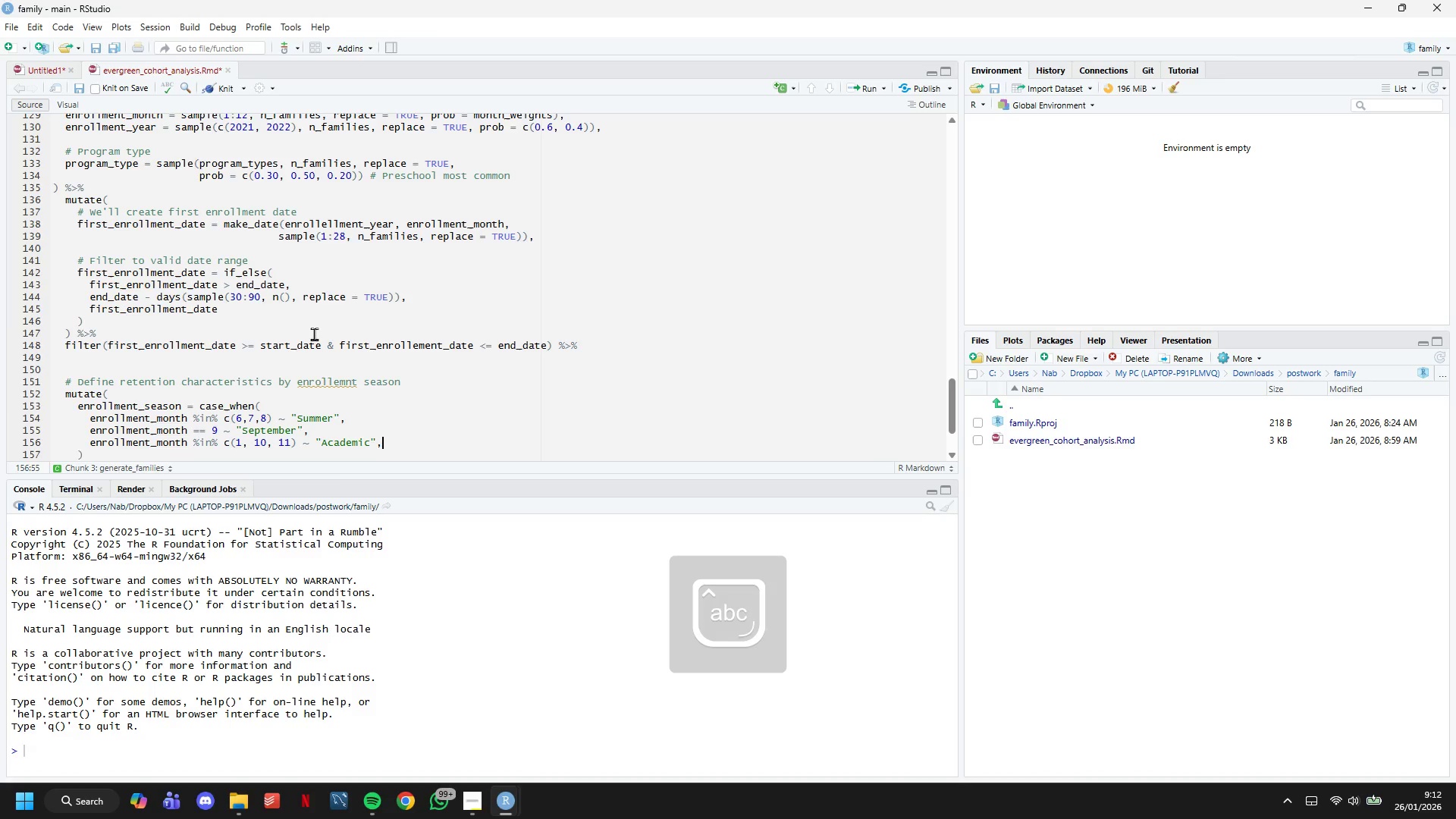 
key(Enter)
 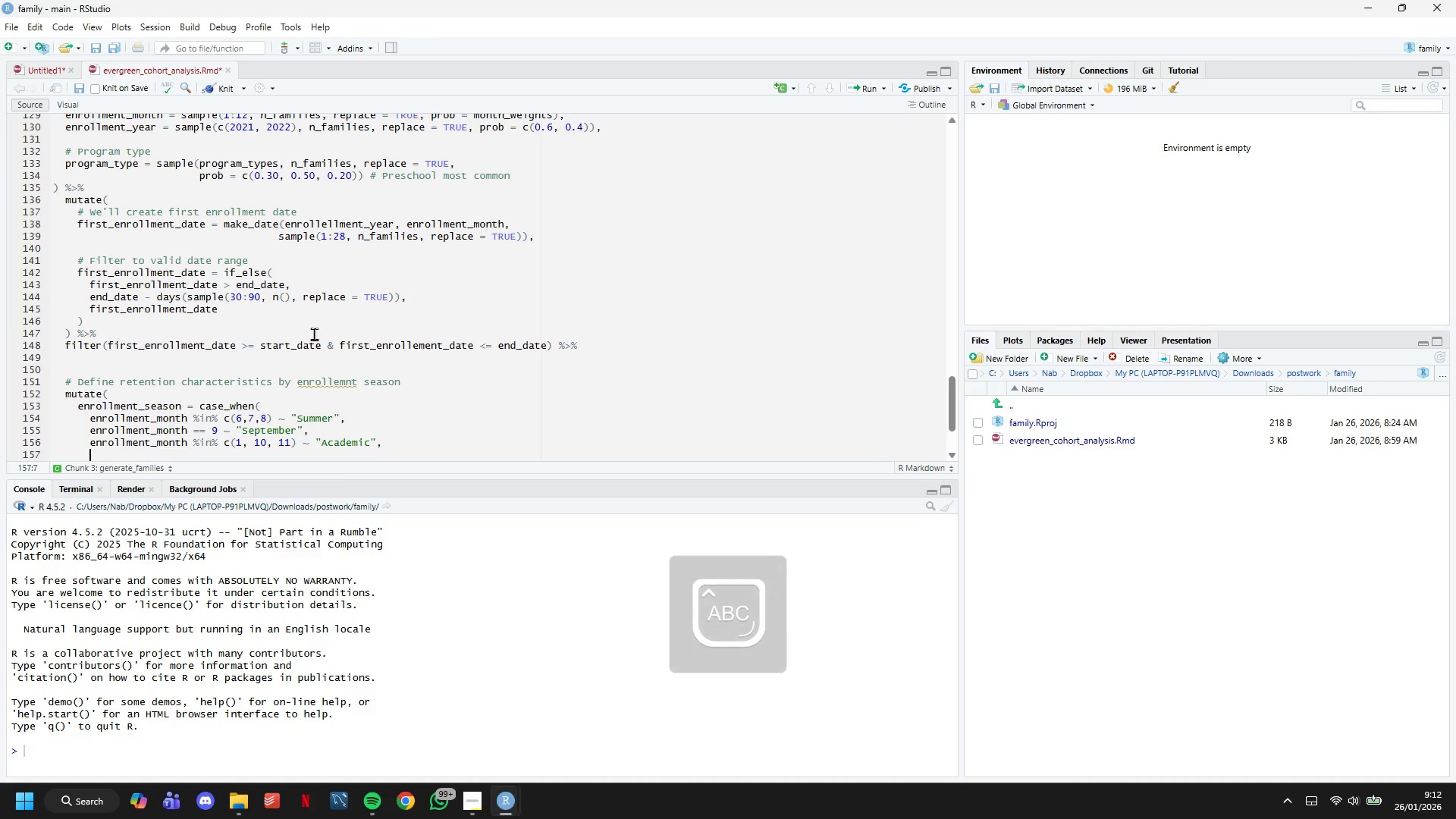 
type(TRUE )
 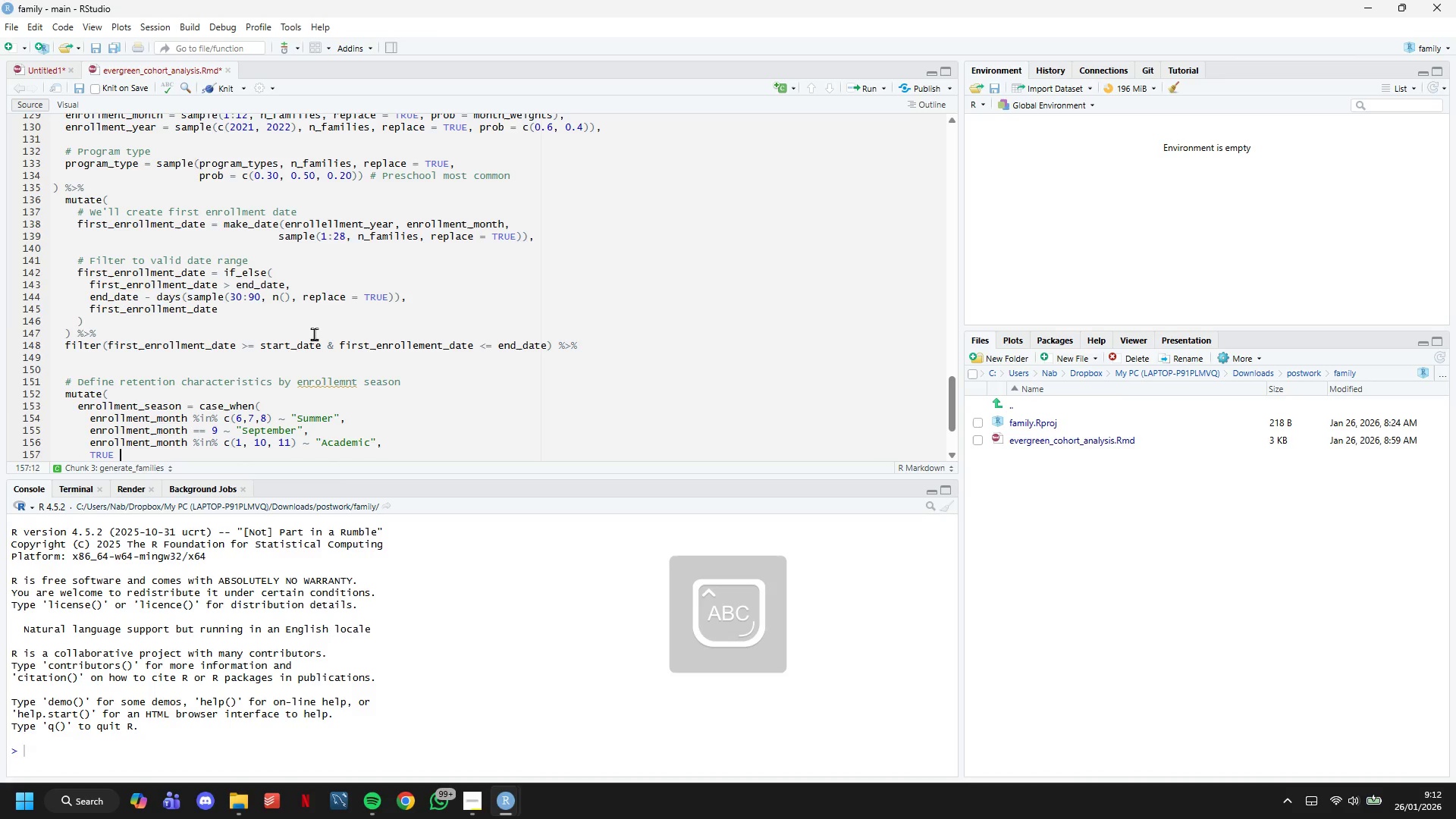 
type(~ "Other)
 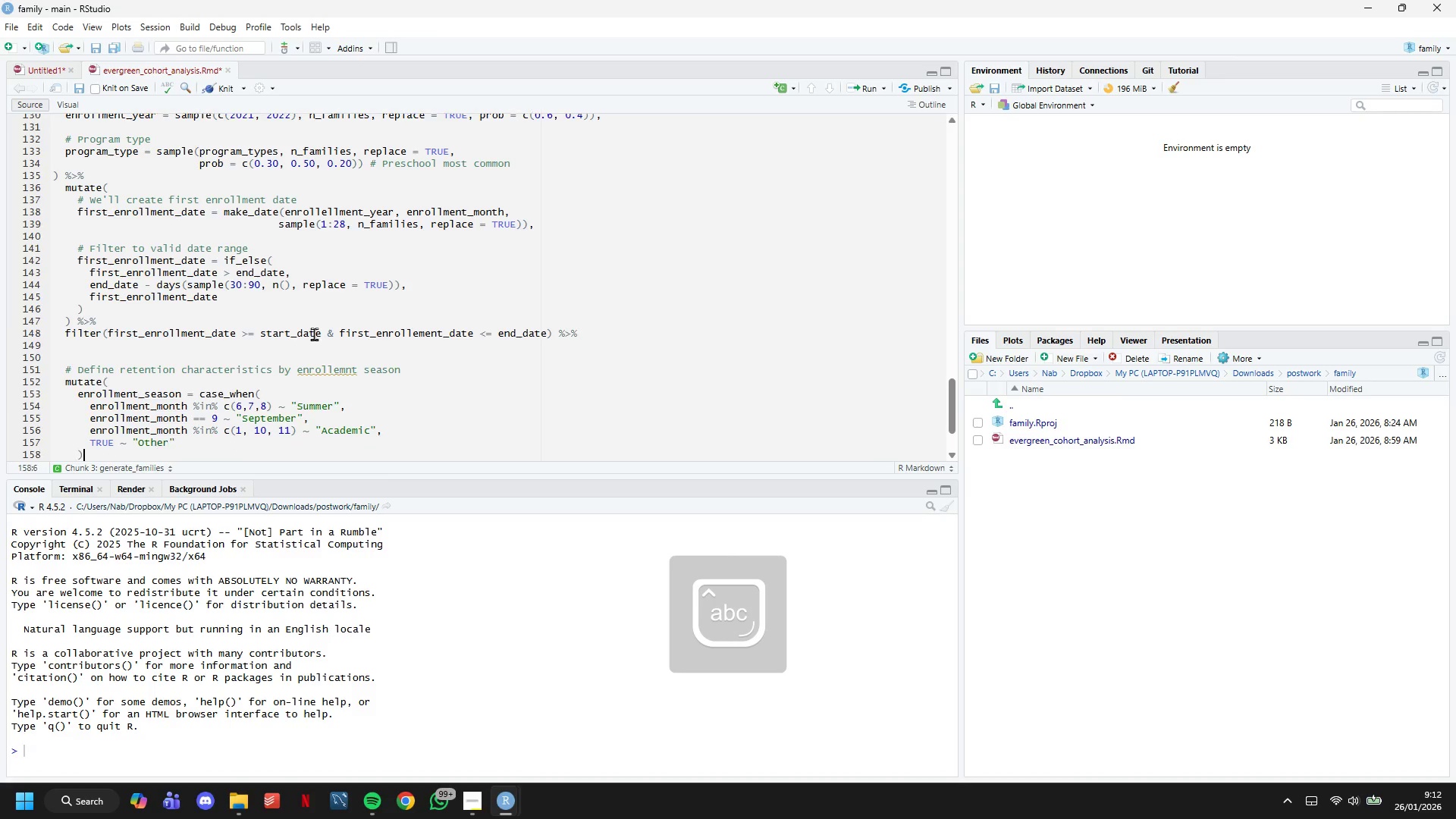 
key(ArrowDown)
 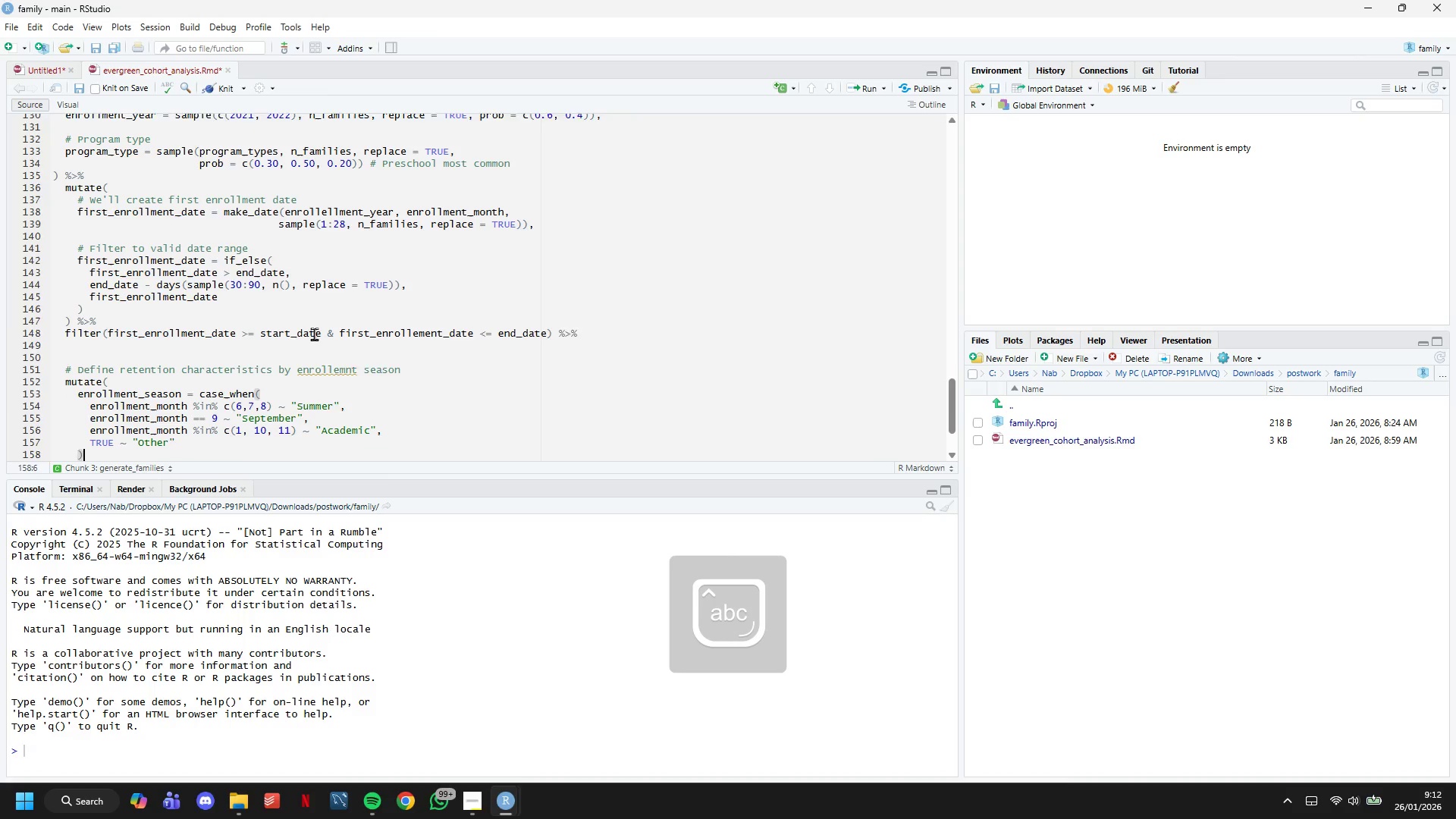 
key(ArrowDown)
 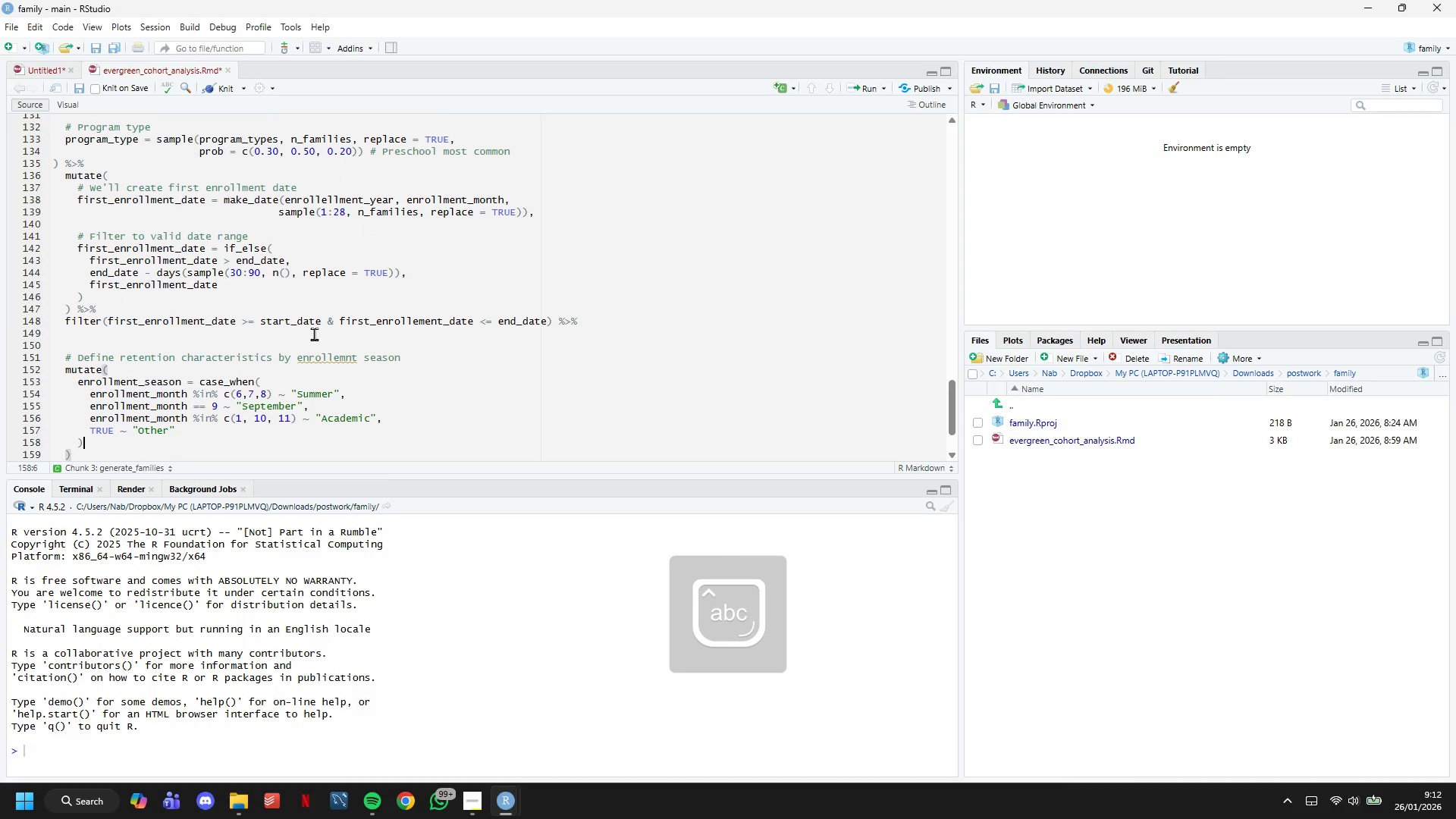 
key(ArrowUp)
 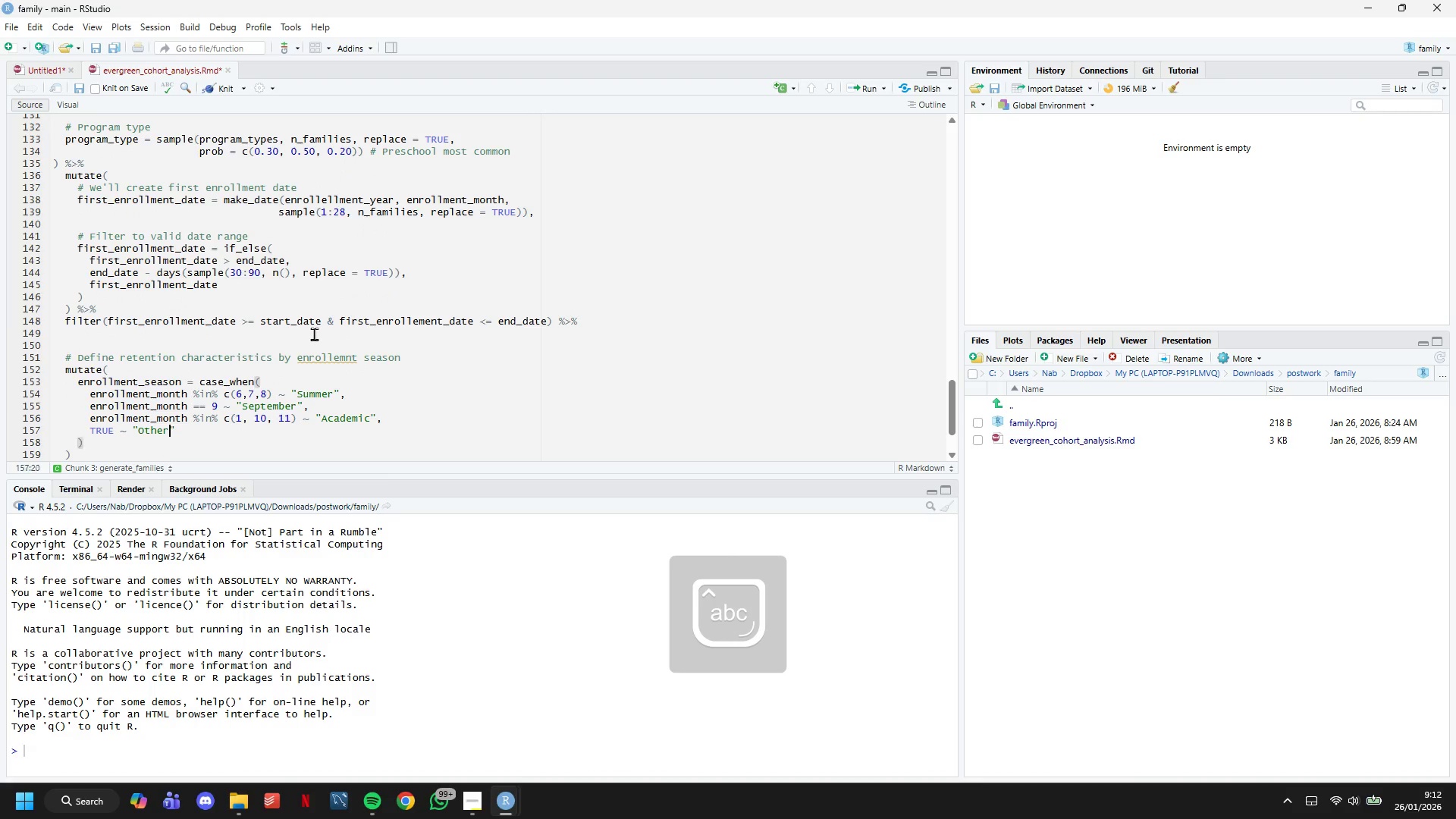 
key(ArrowUp)
 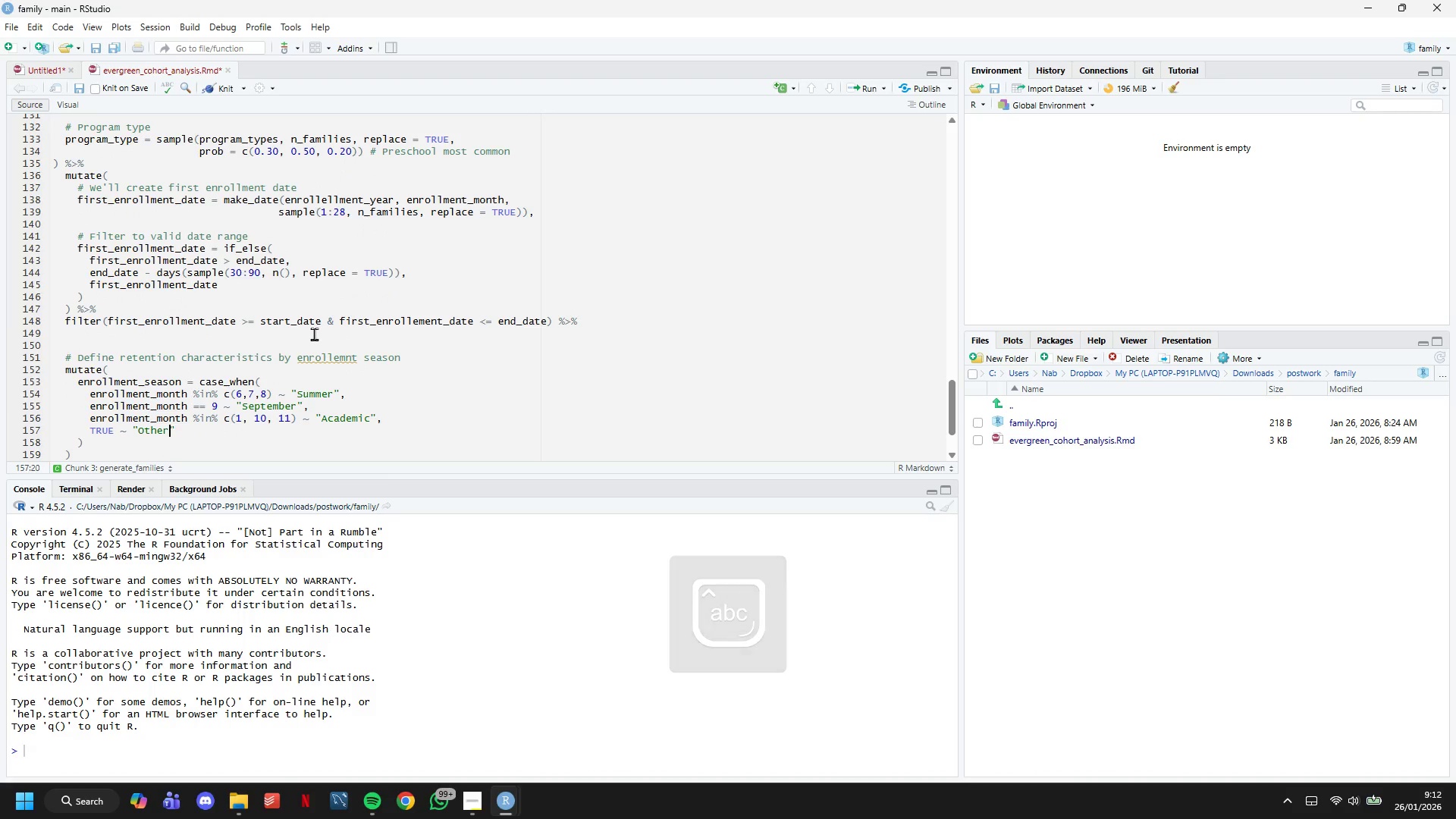 
key(ArrowDown)
 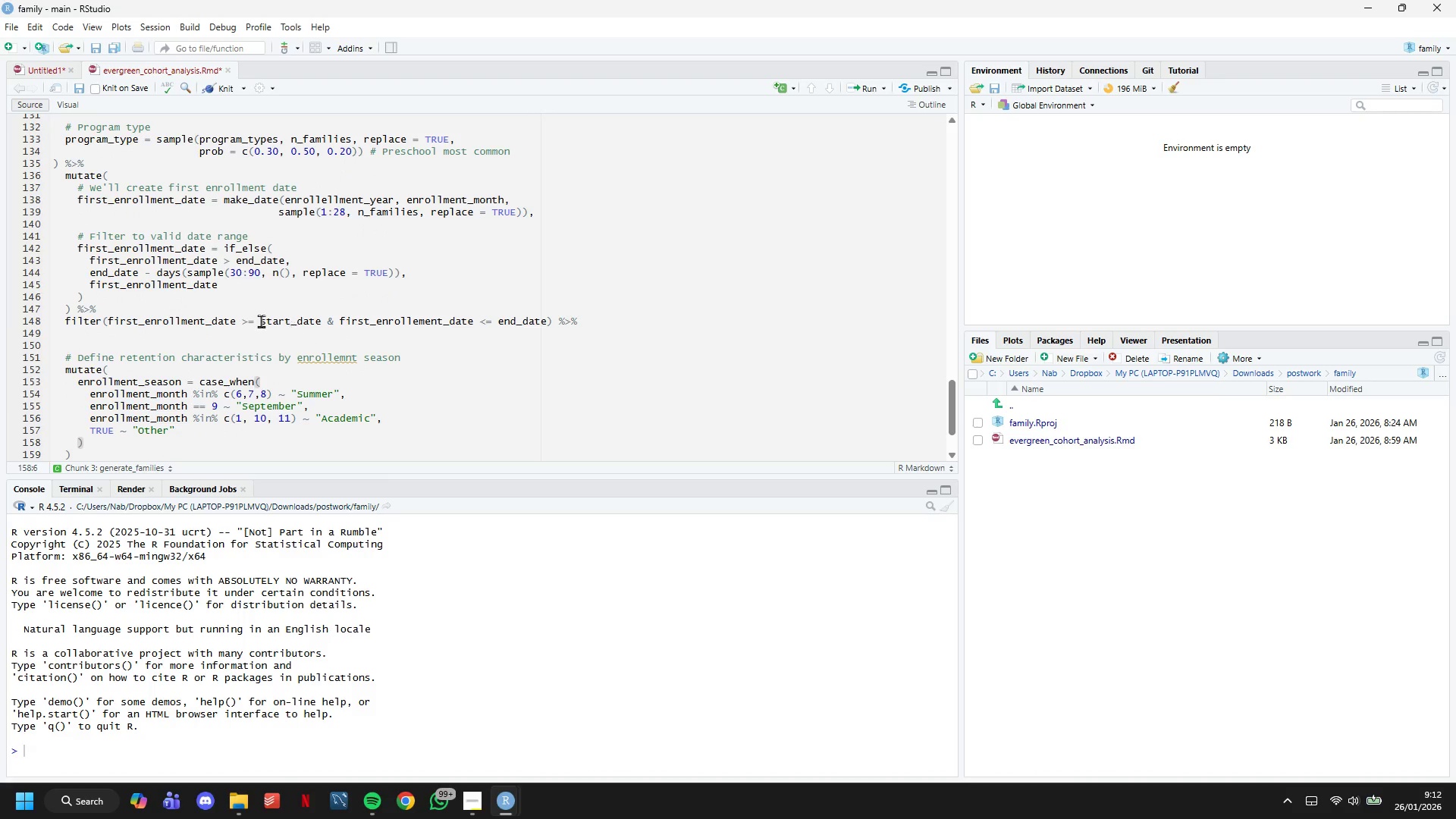 
scroll: coordinate [209, 327], scroll_direction: down, amount: 2.0
 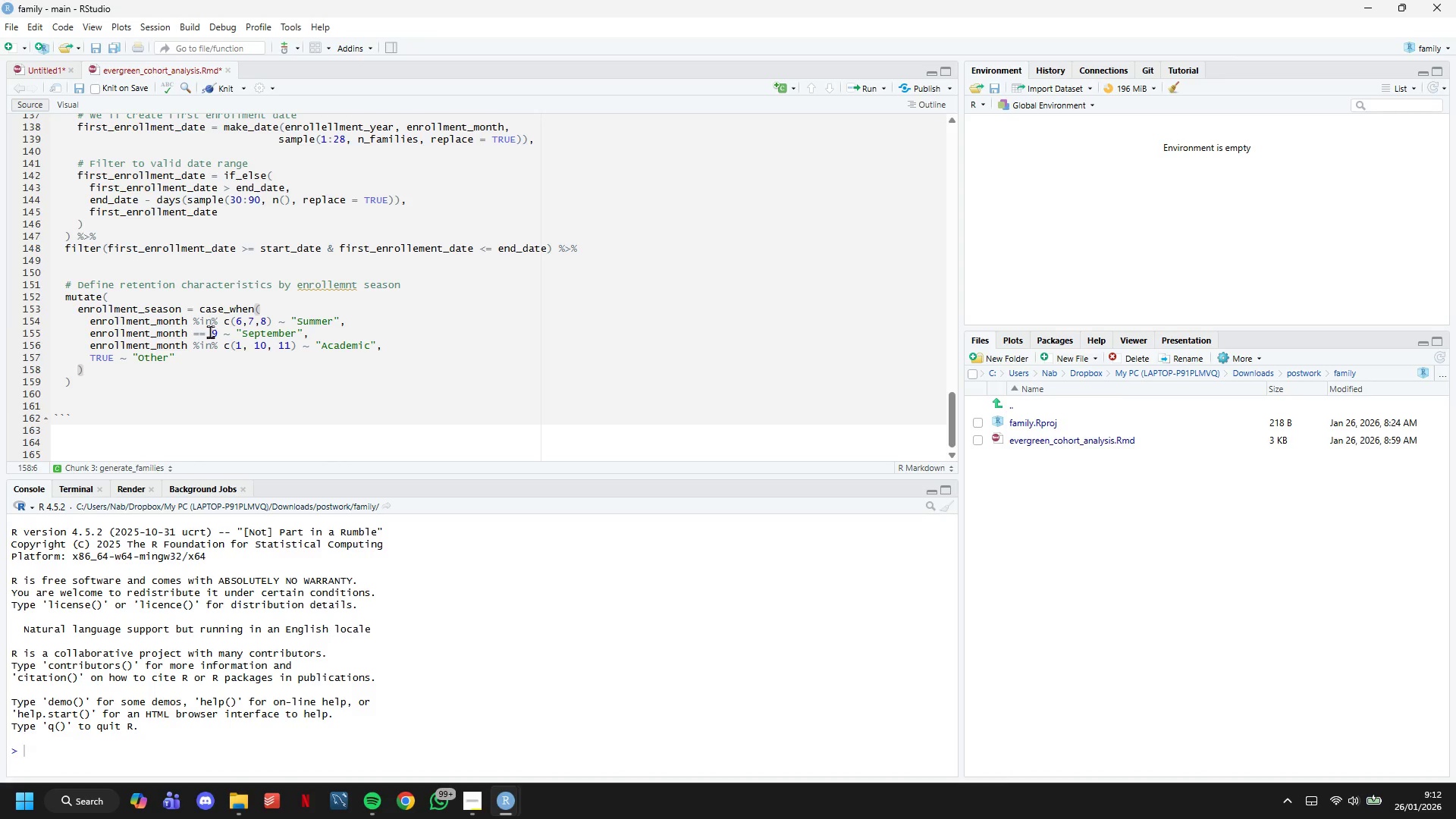 
wait(15.19)
 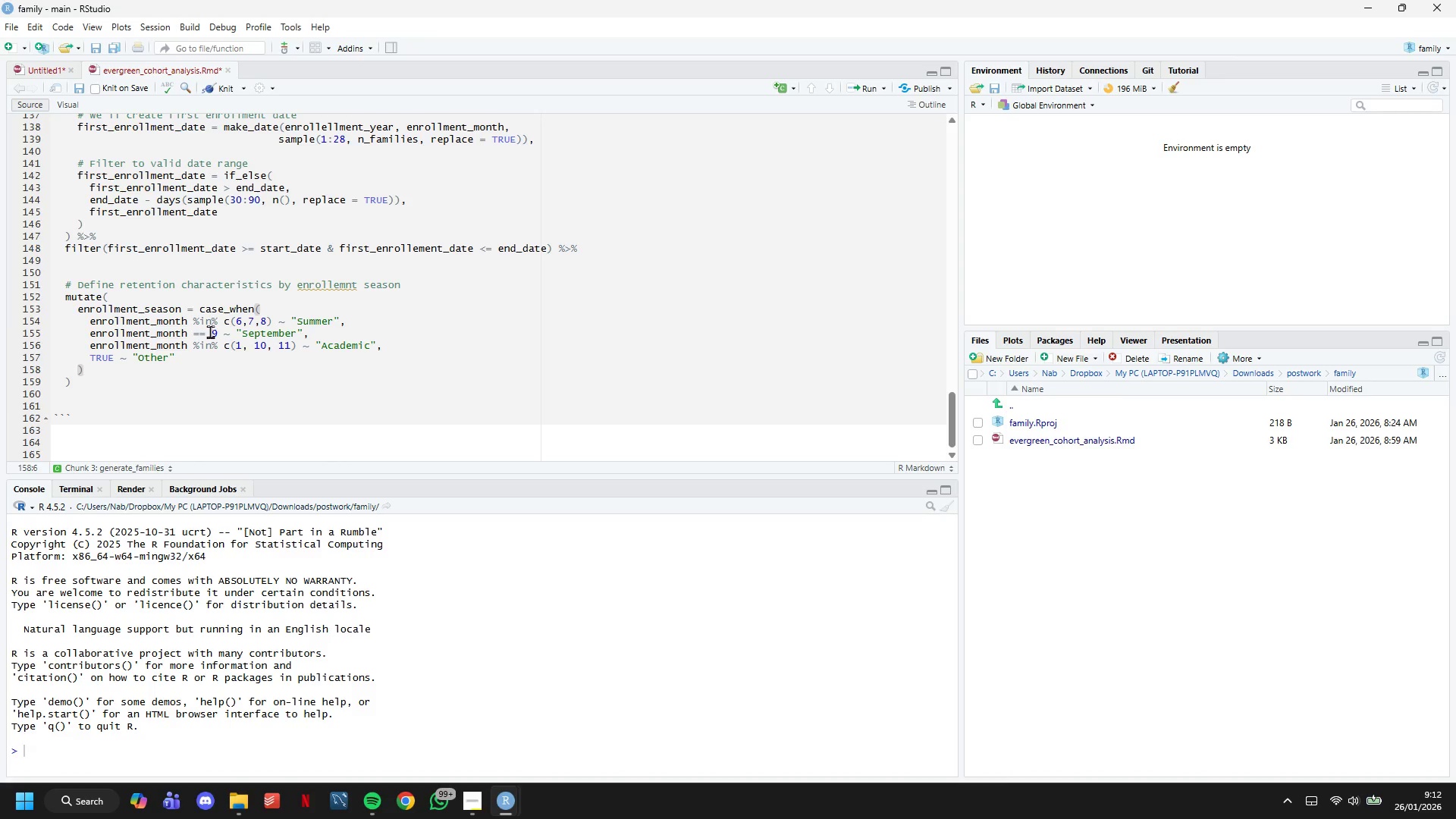 
scroll: coordinate [196, 331], scroll_direction: down, amount: 4.0
 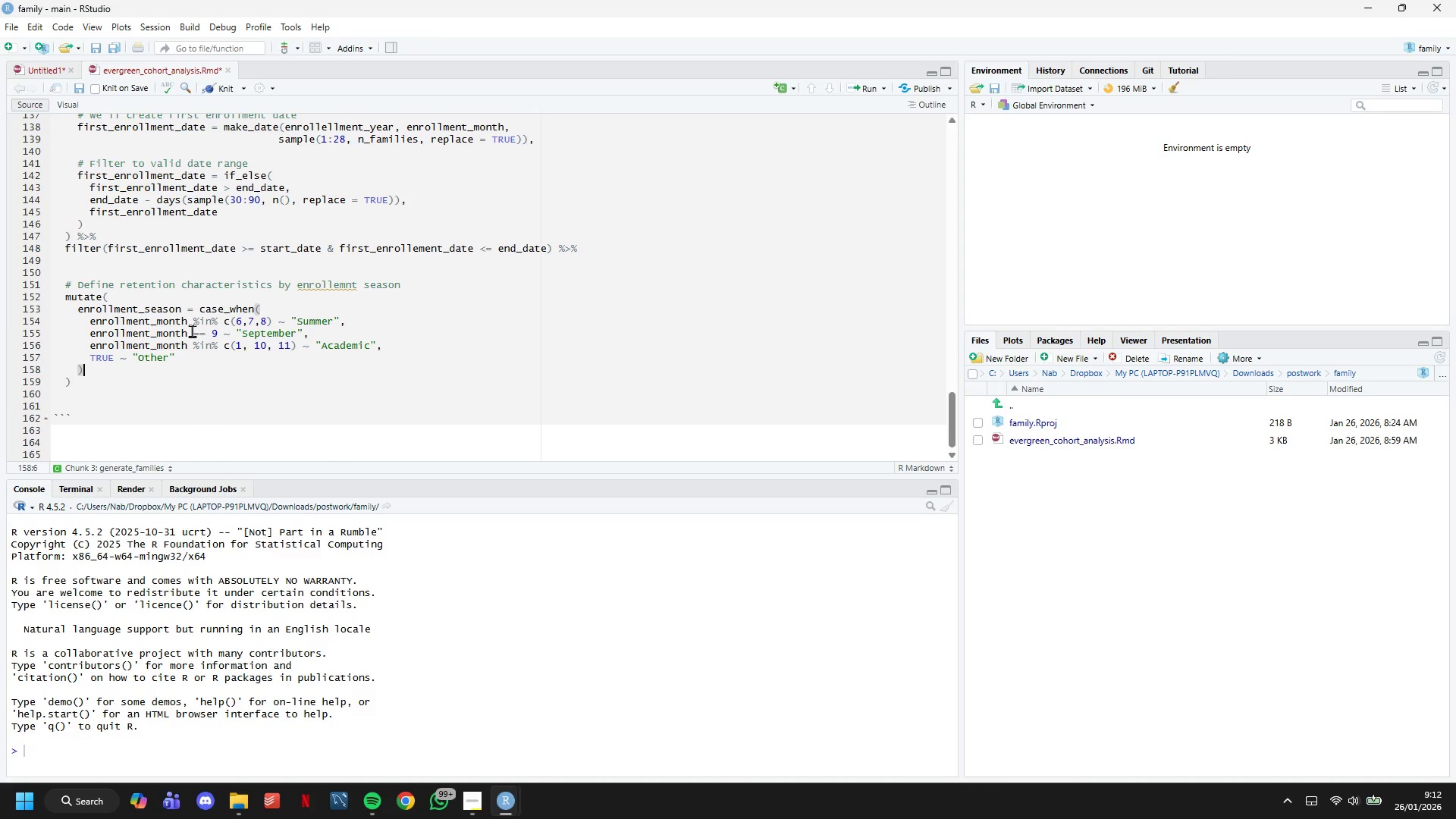 
key(Comma)
 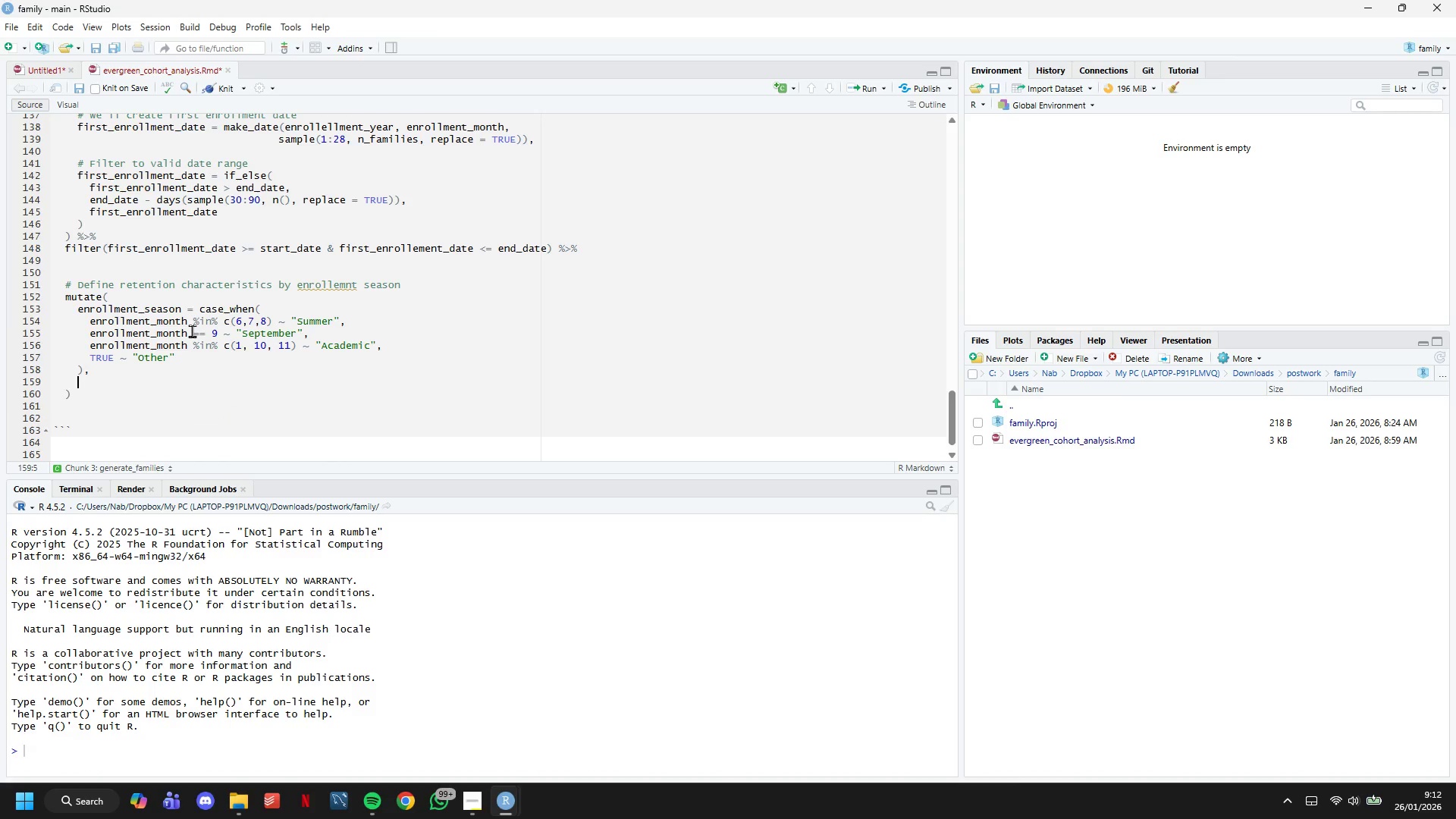 
key(Enter)
 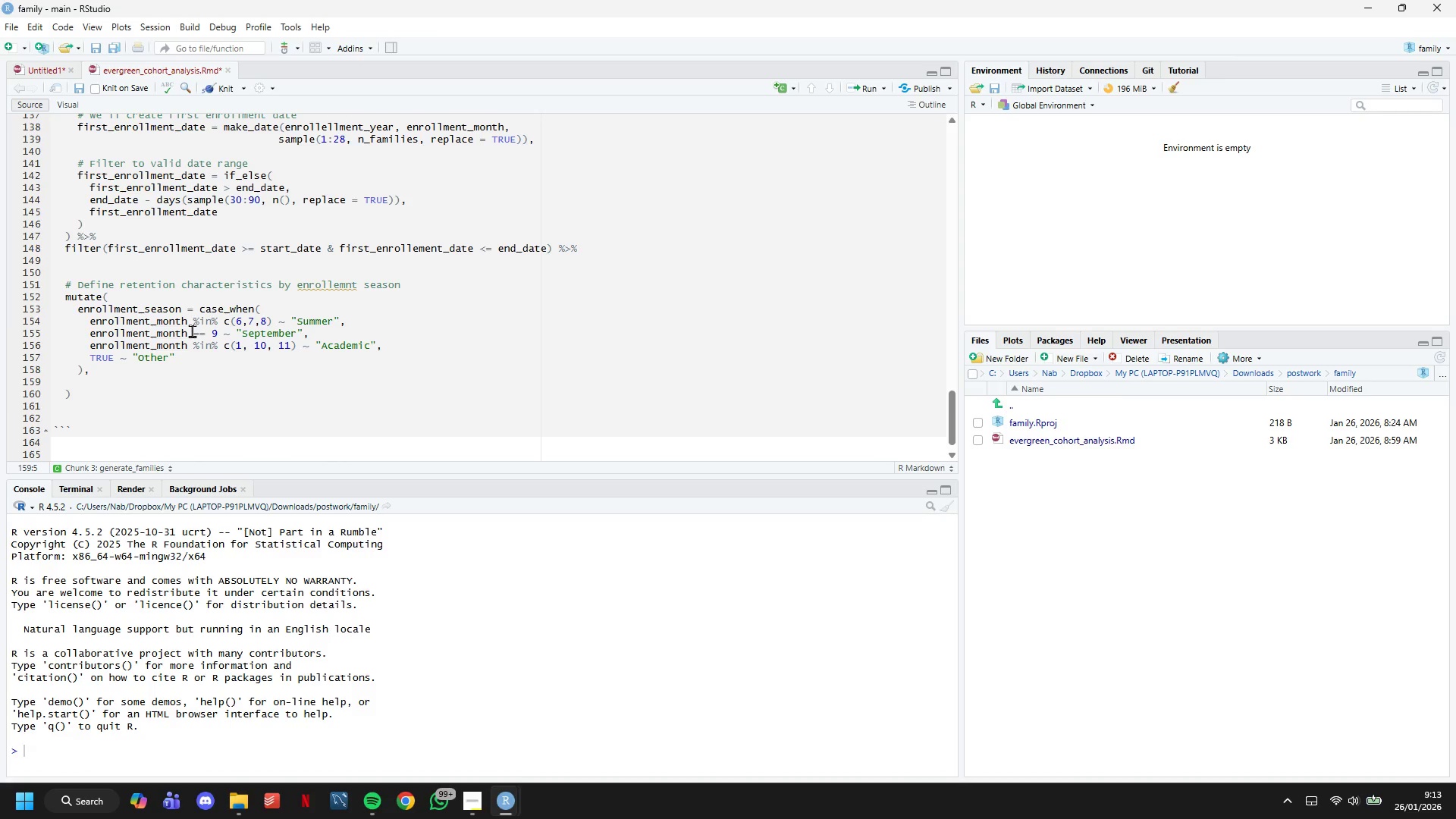 
wait(7.67)
 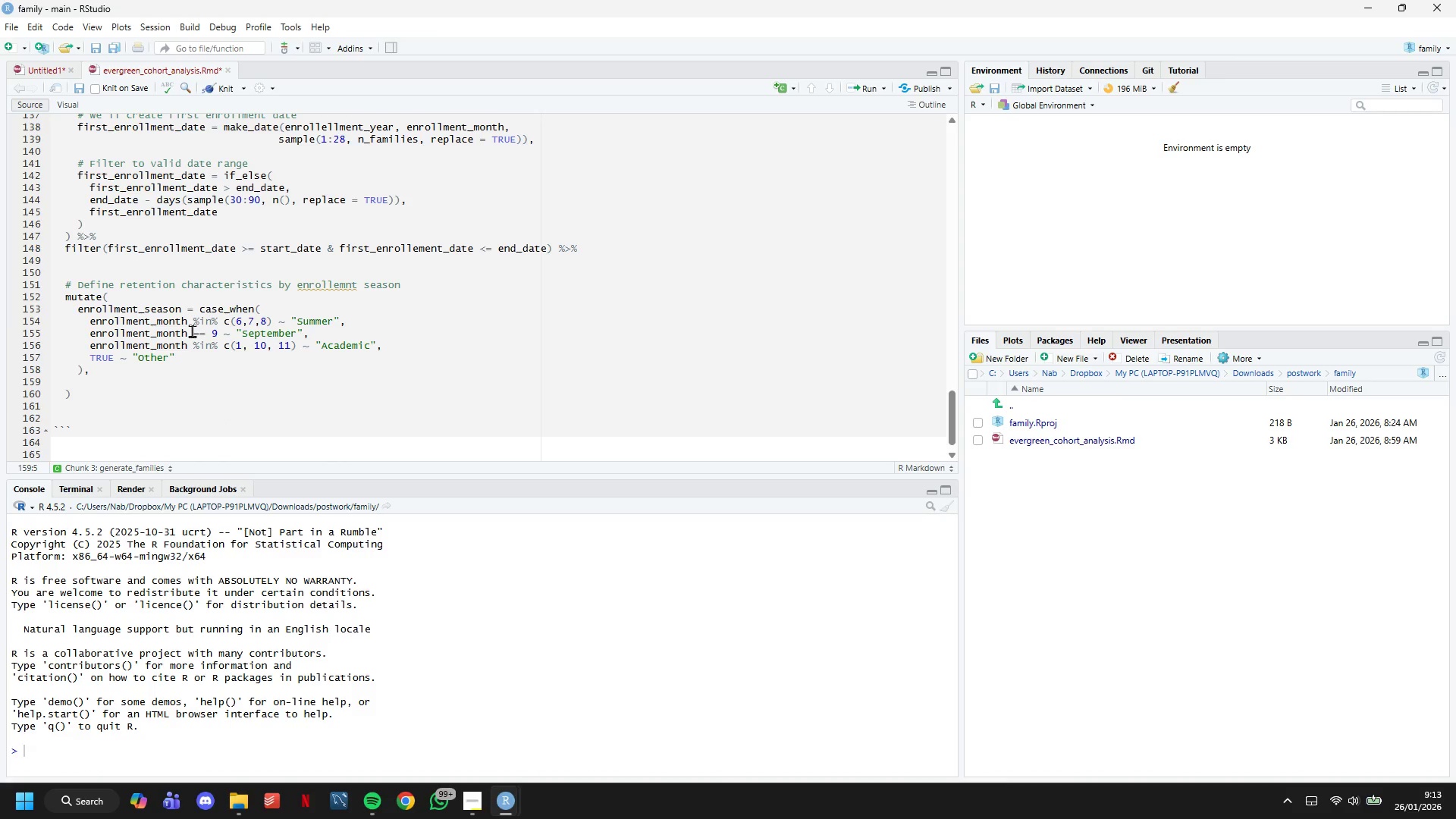 
key(Enter)
 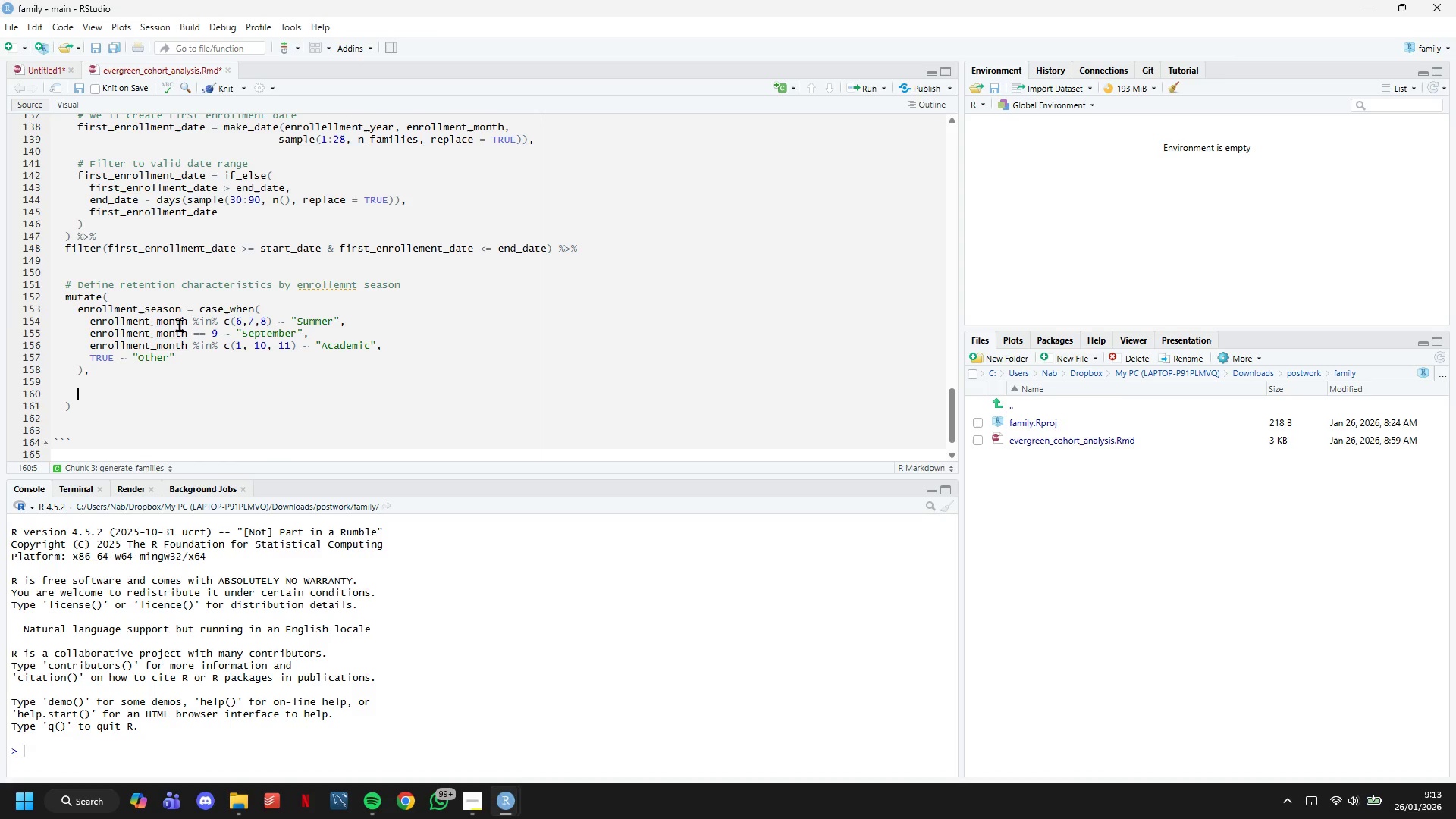 
left_click([109, 300])
 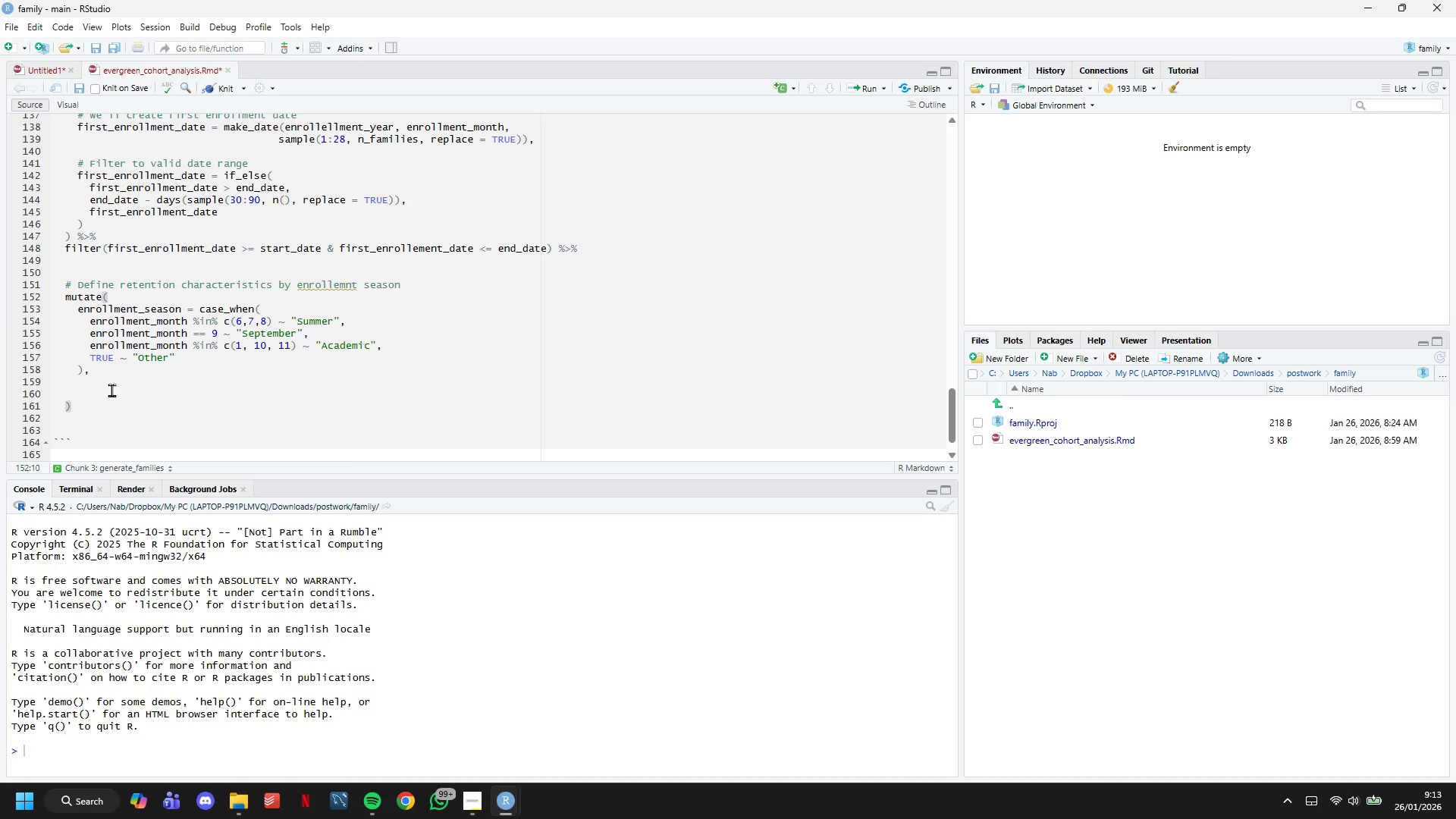 
left_click([111, 388])
 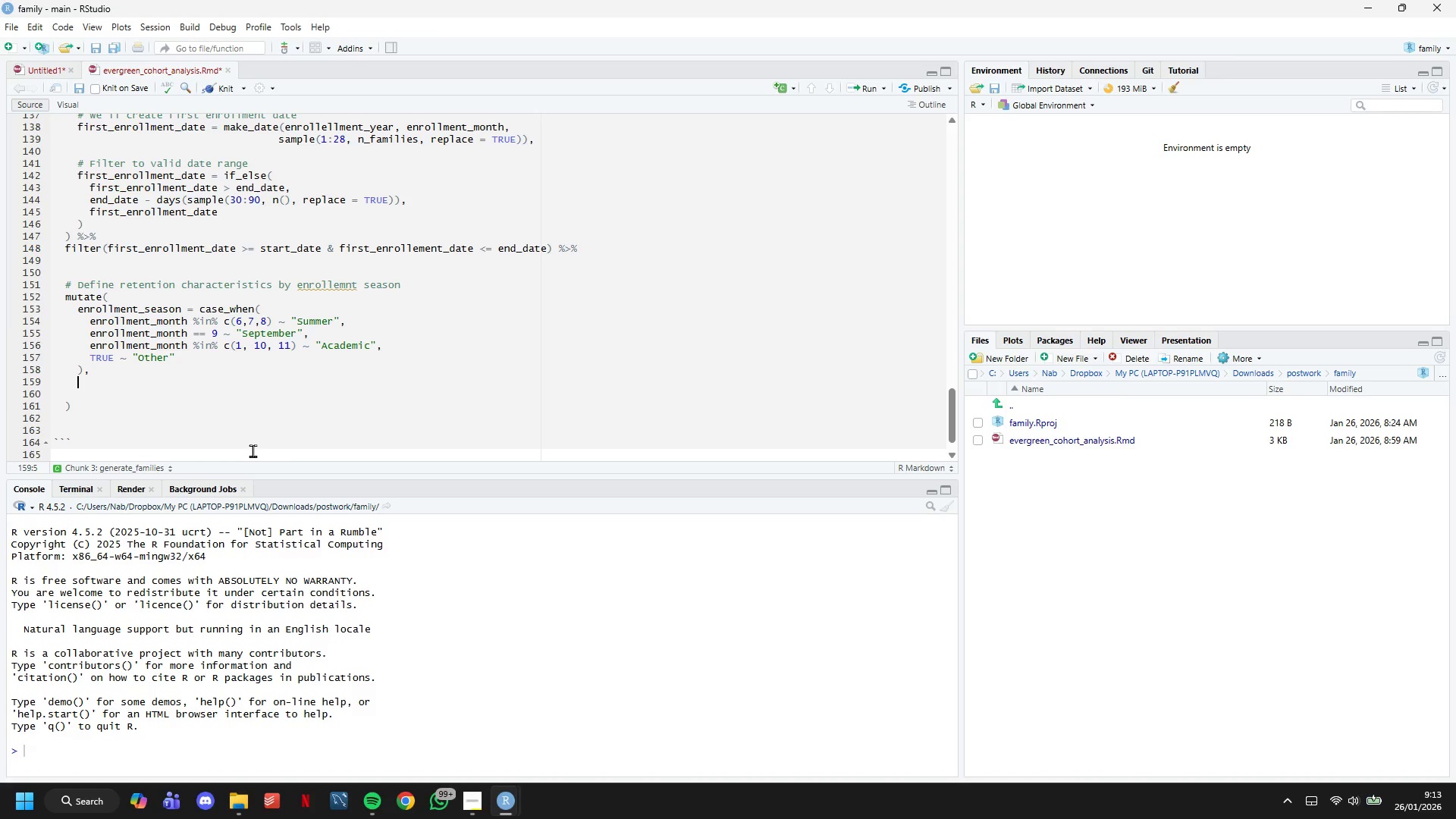 
key(Enter)
 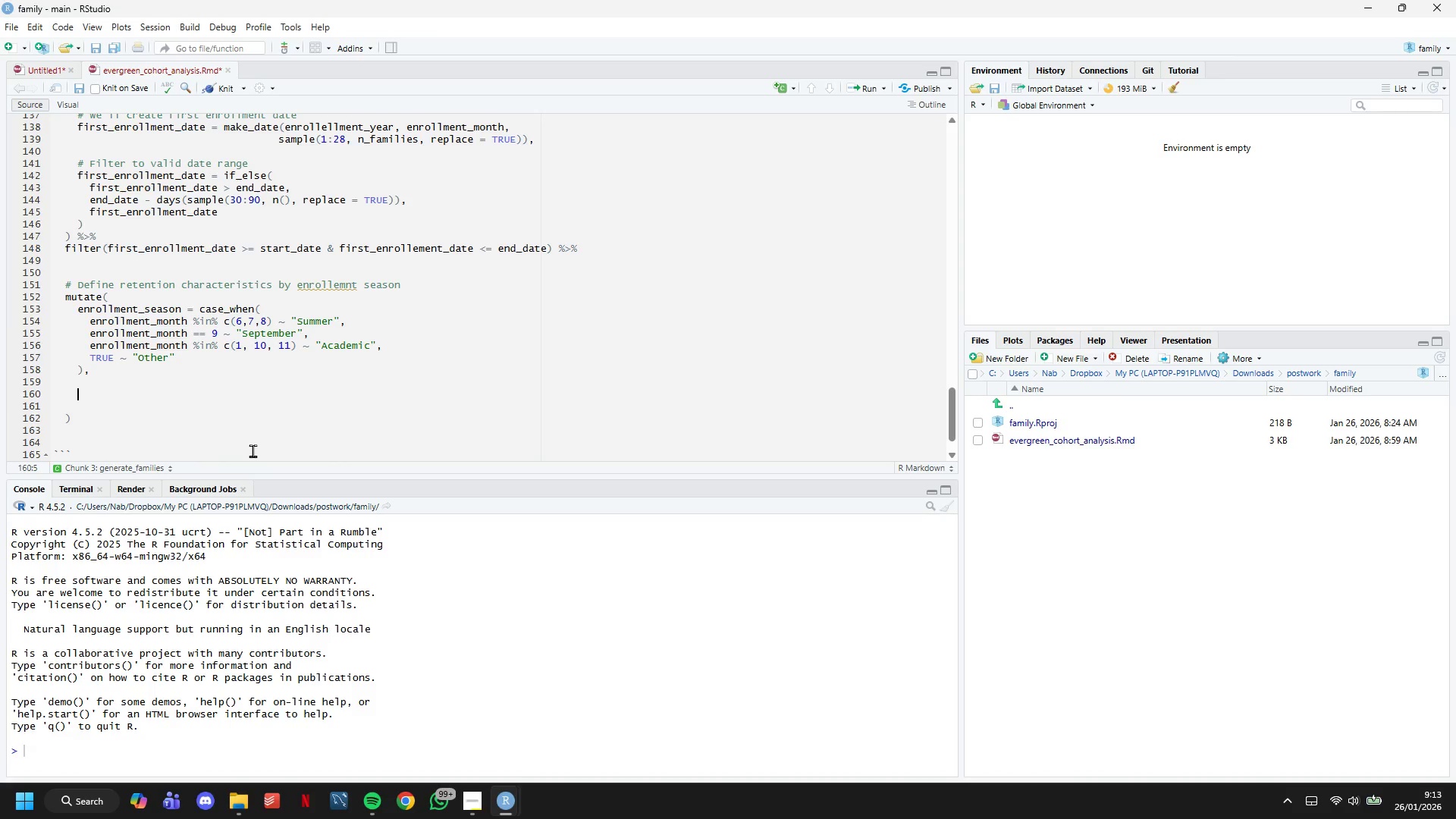 
type(# Base retention rate varies by season)
 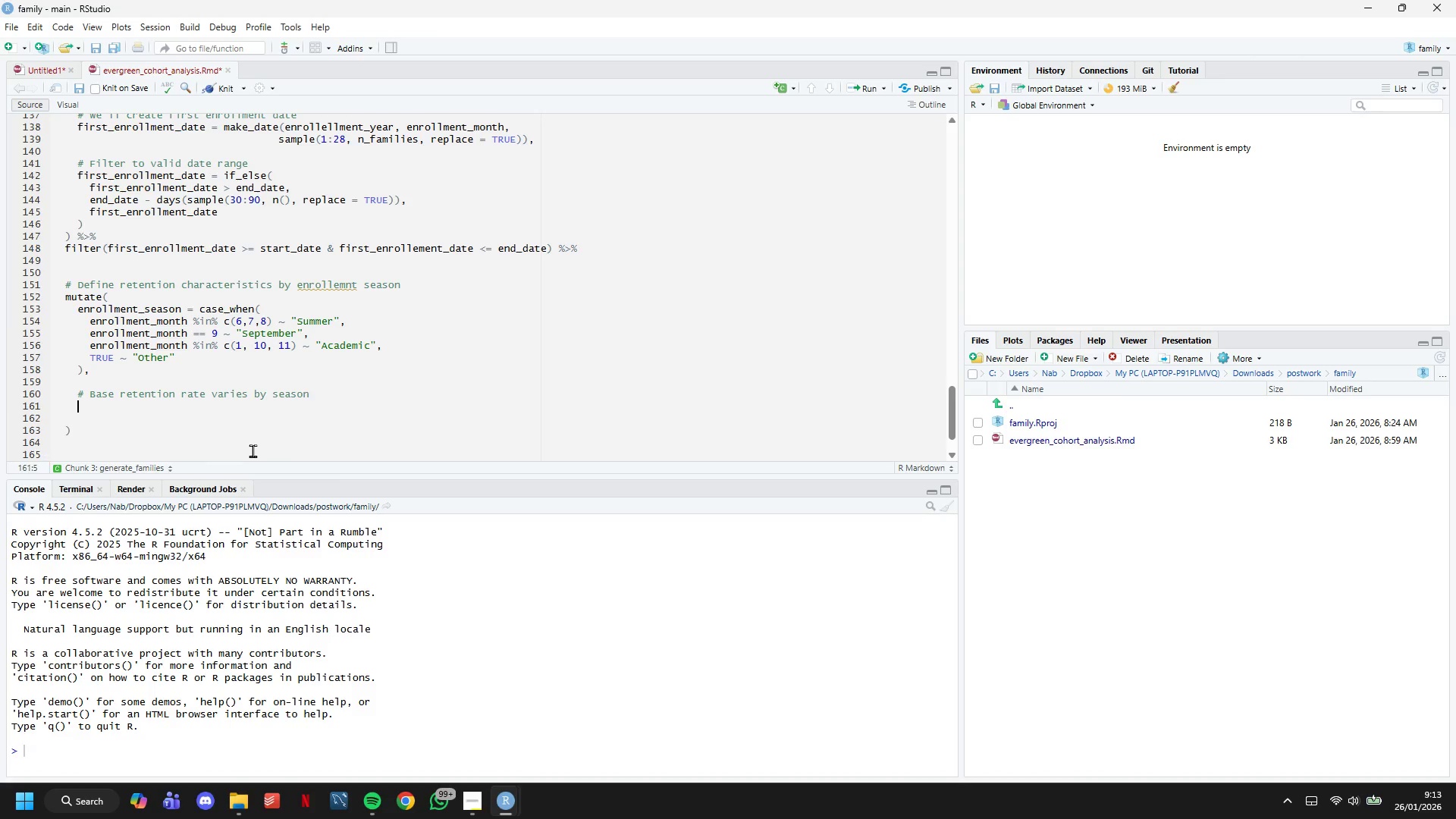 
key(Enter)
 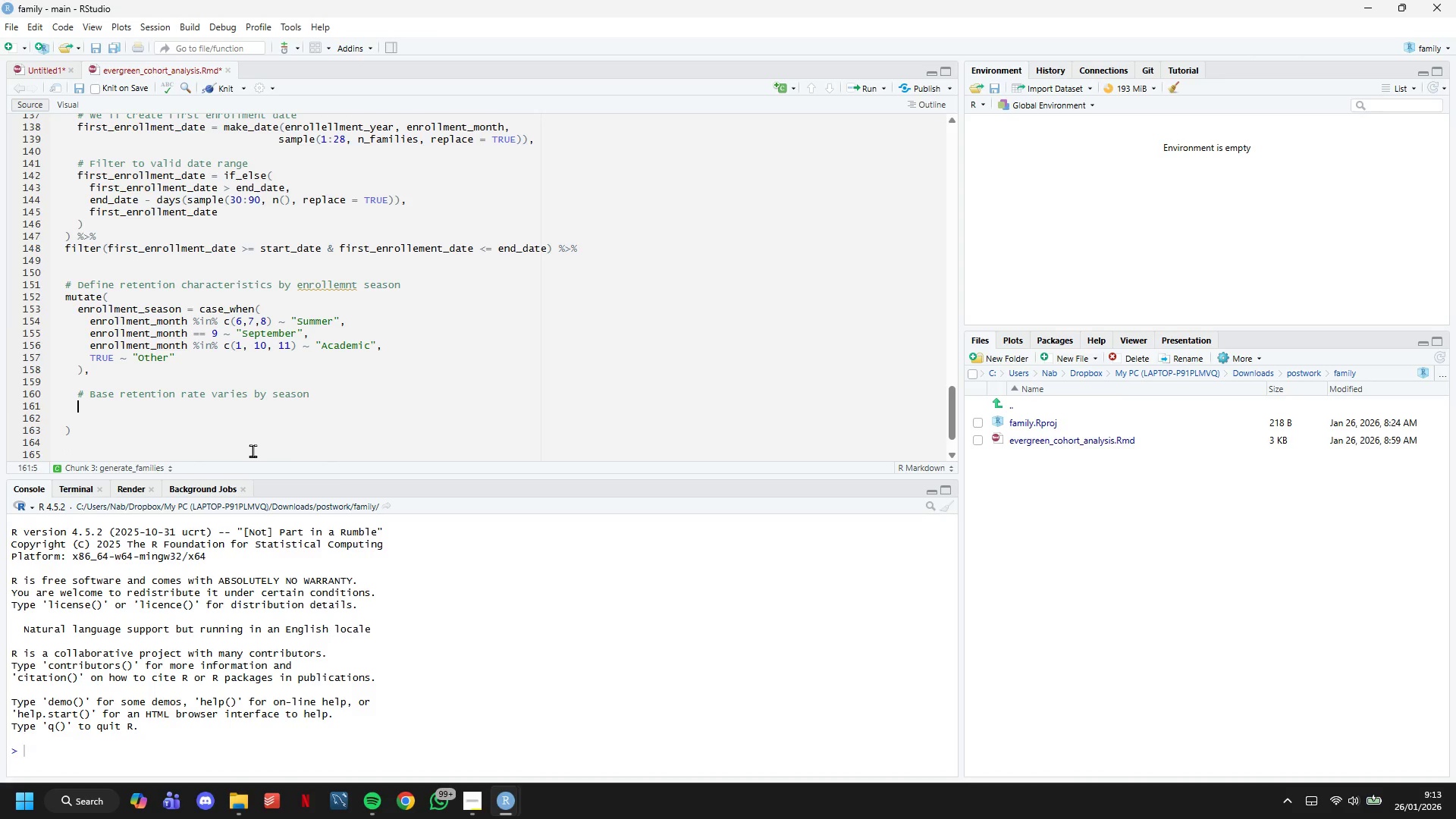 
type(base_retention_rate = case_when()
 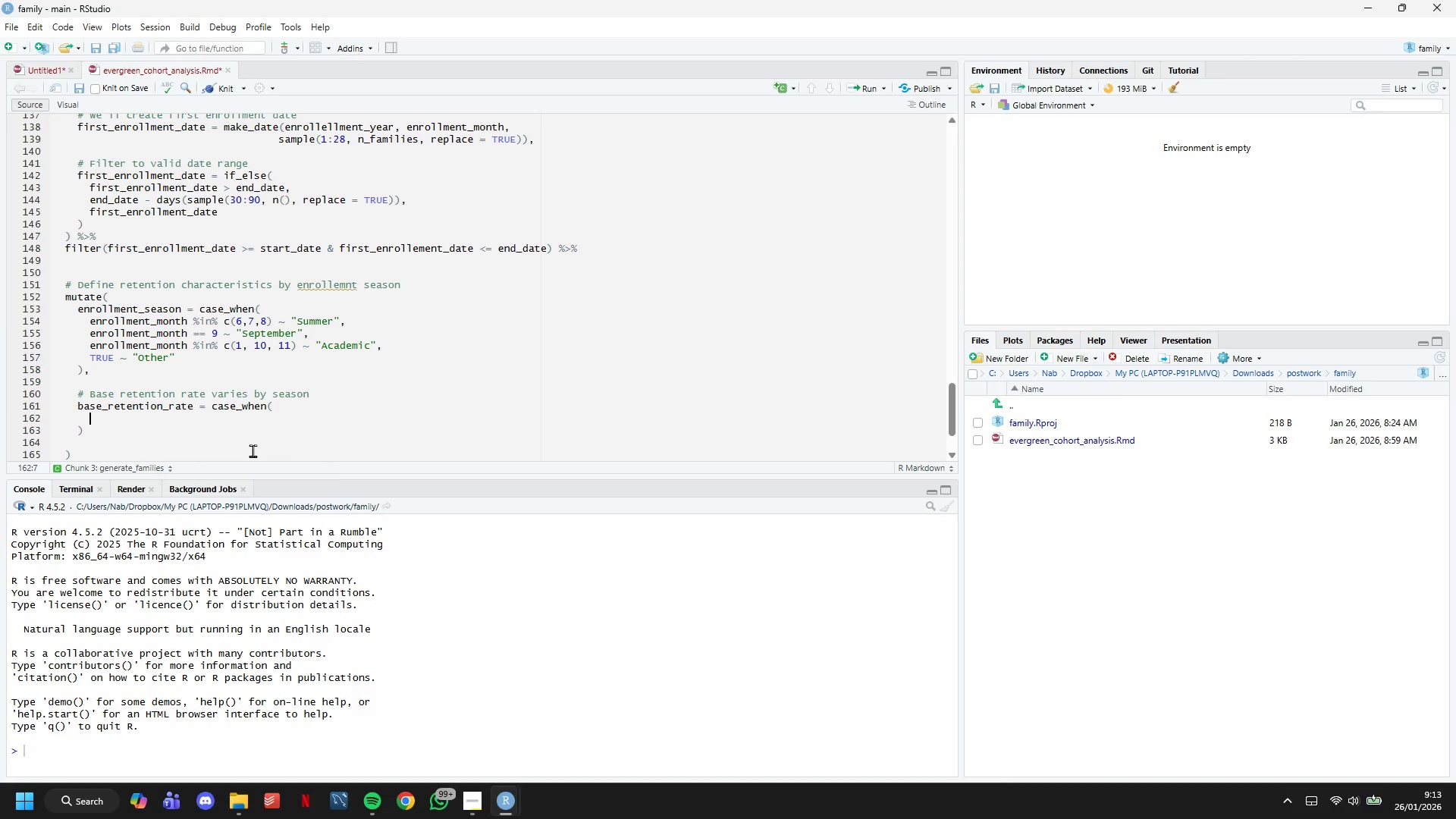 
 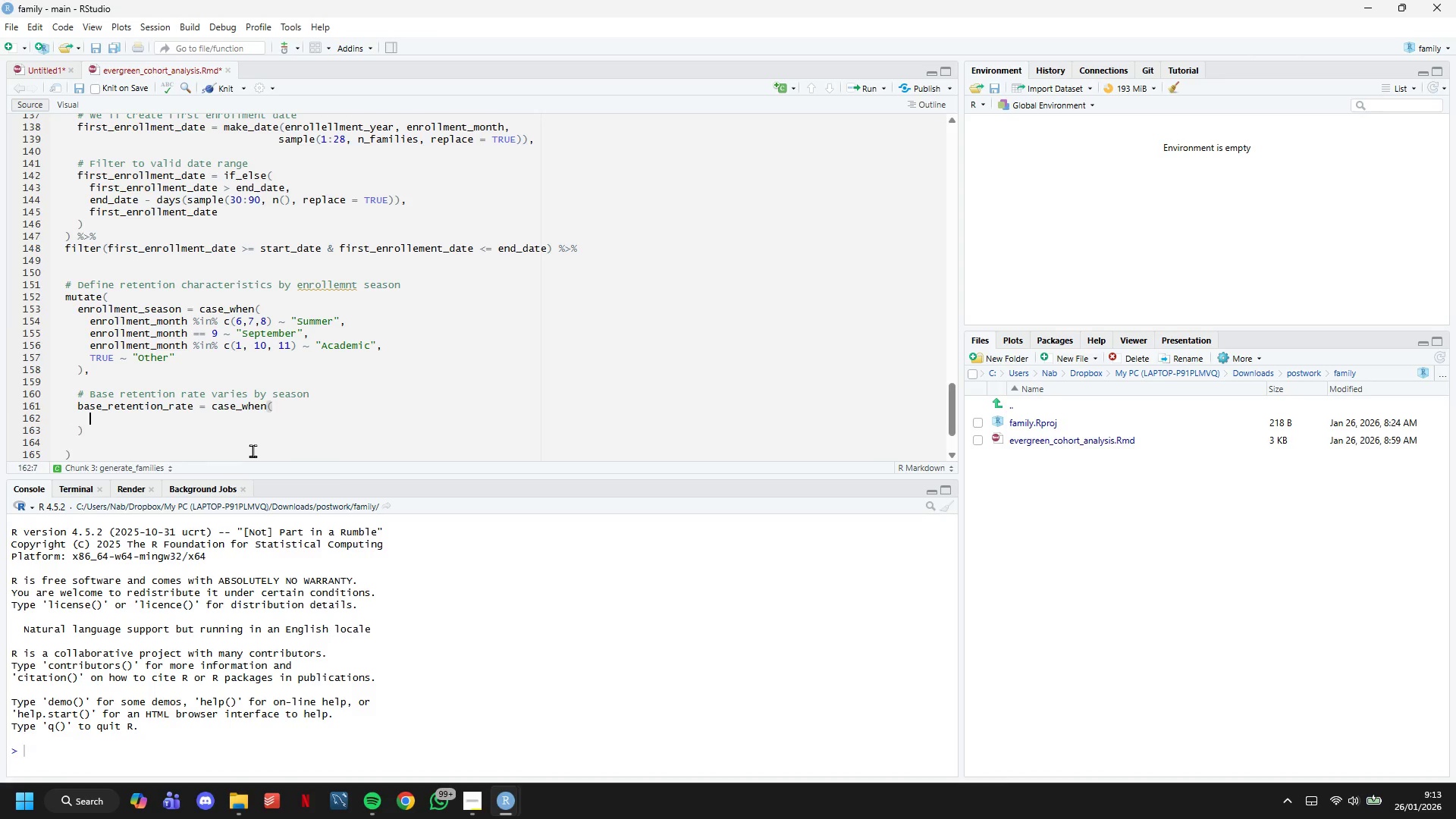 
key(Enter)
 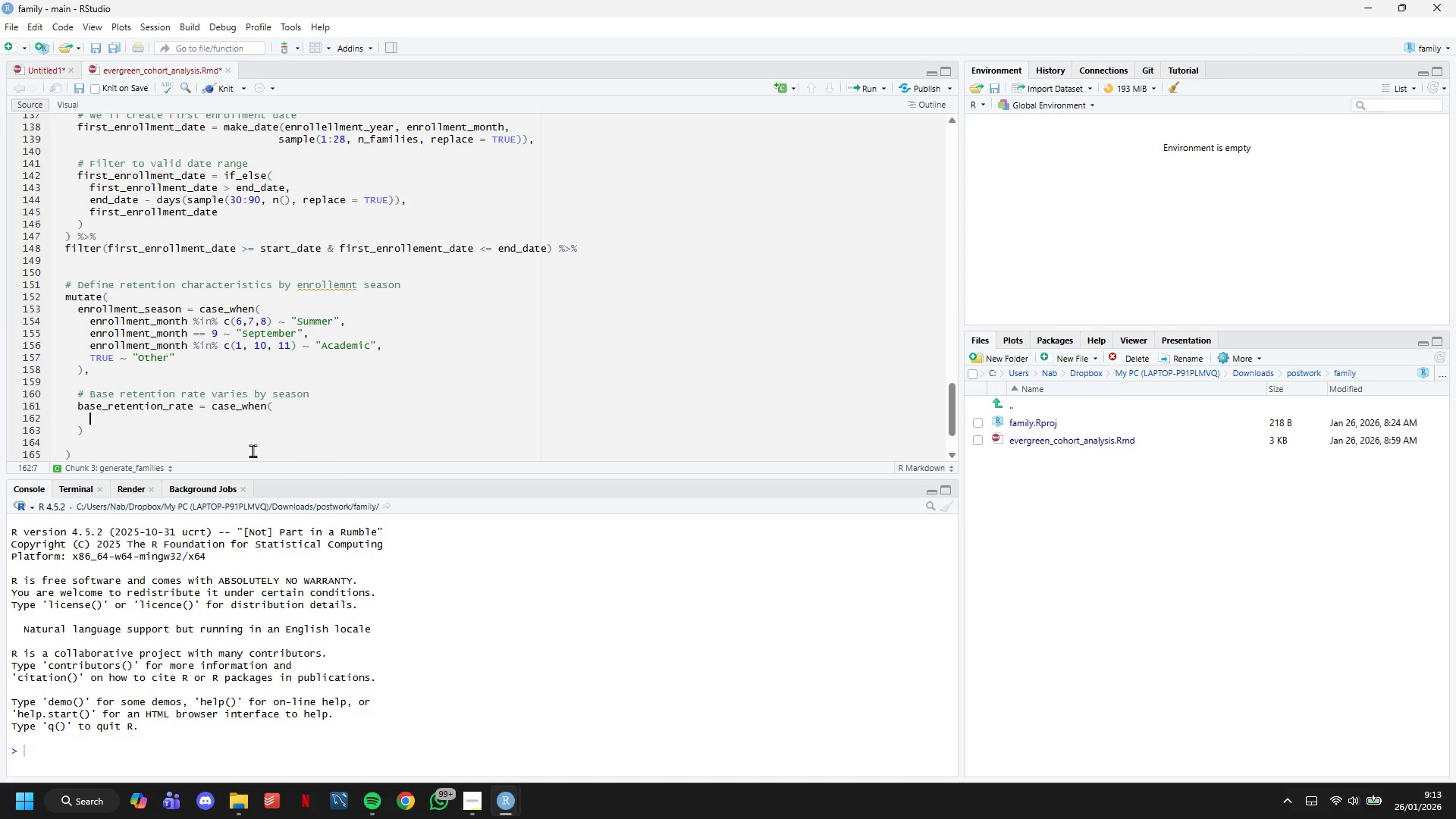 
type(enrollem)
key(Backspace)
key(Backspace)
type(ment_season == "Sepet)
key(Backspace)
key(Backspace)
type(tember)
 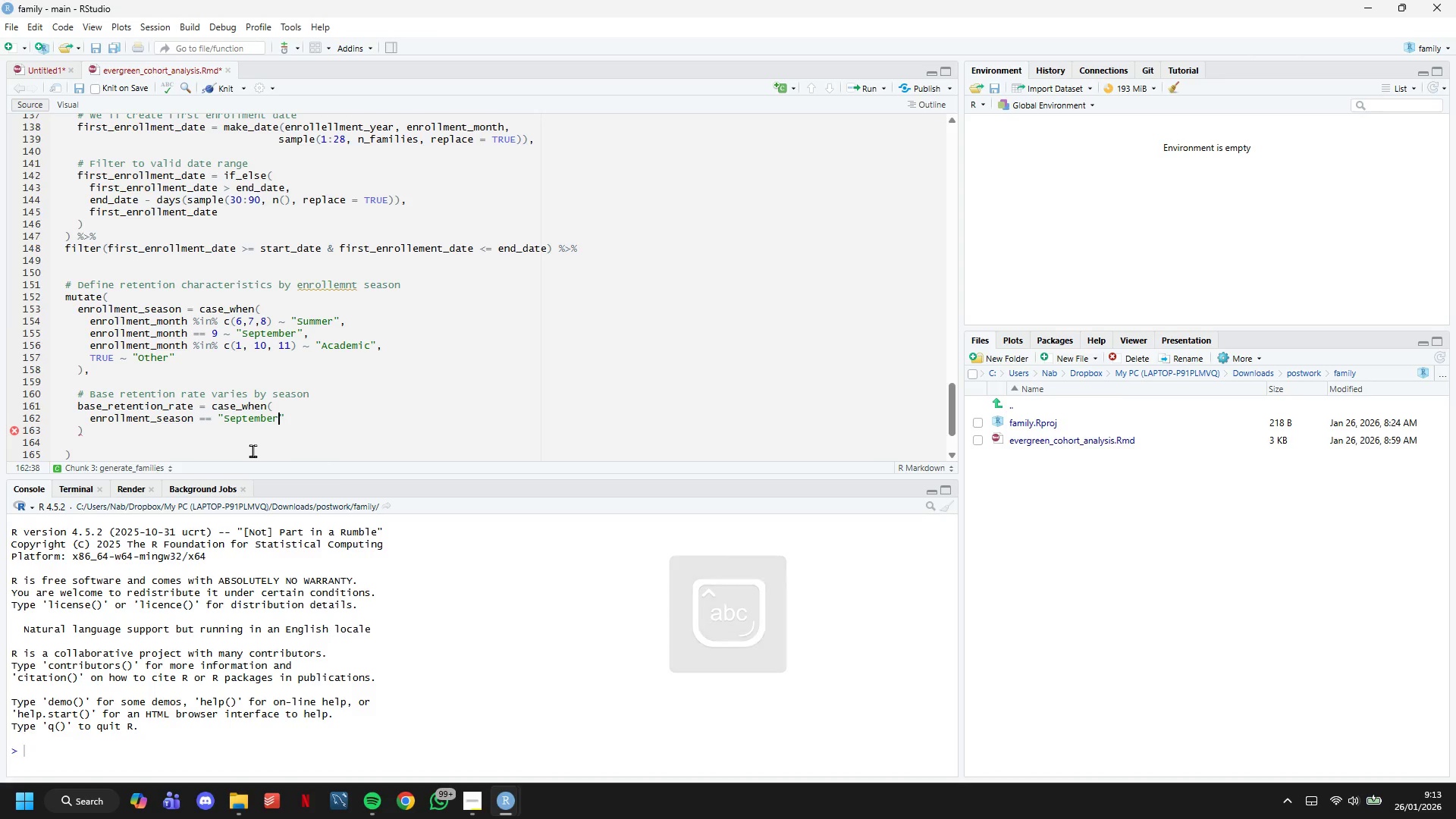 
key(ArrowRight)
 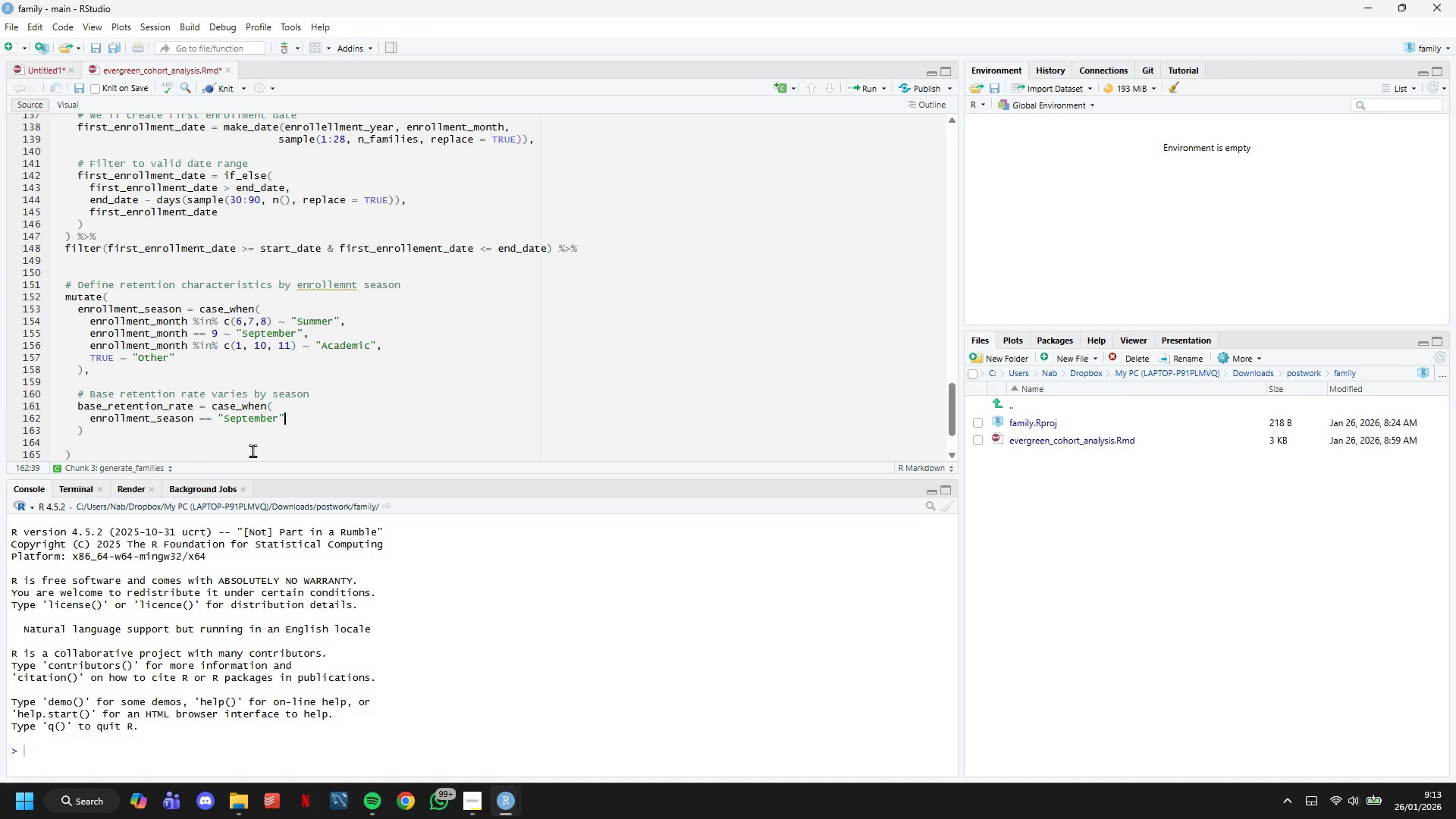 
type( ~ 0.85, # Besr)
key(Backspace)
type(t retention)
 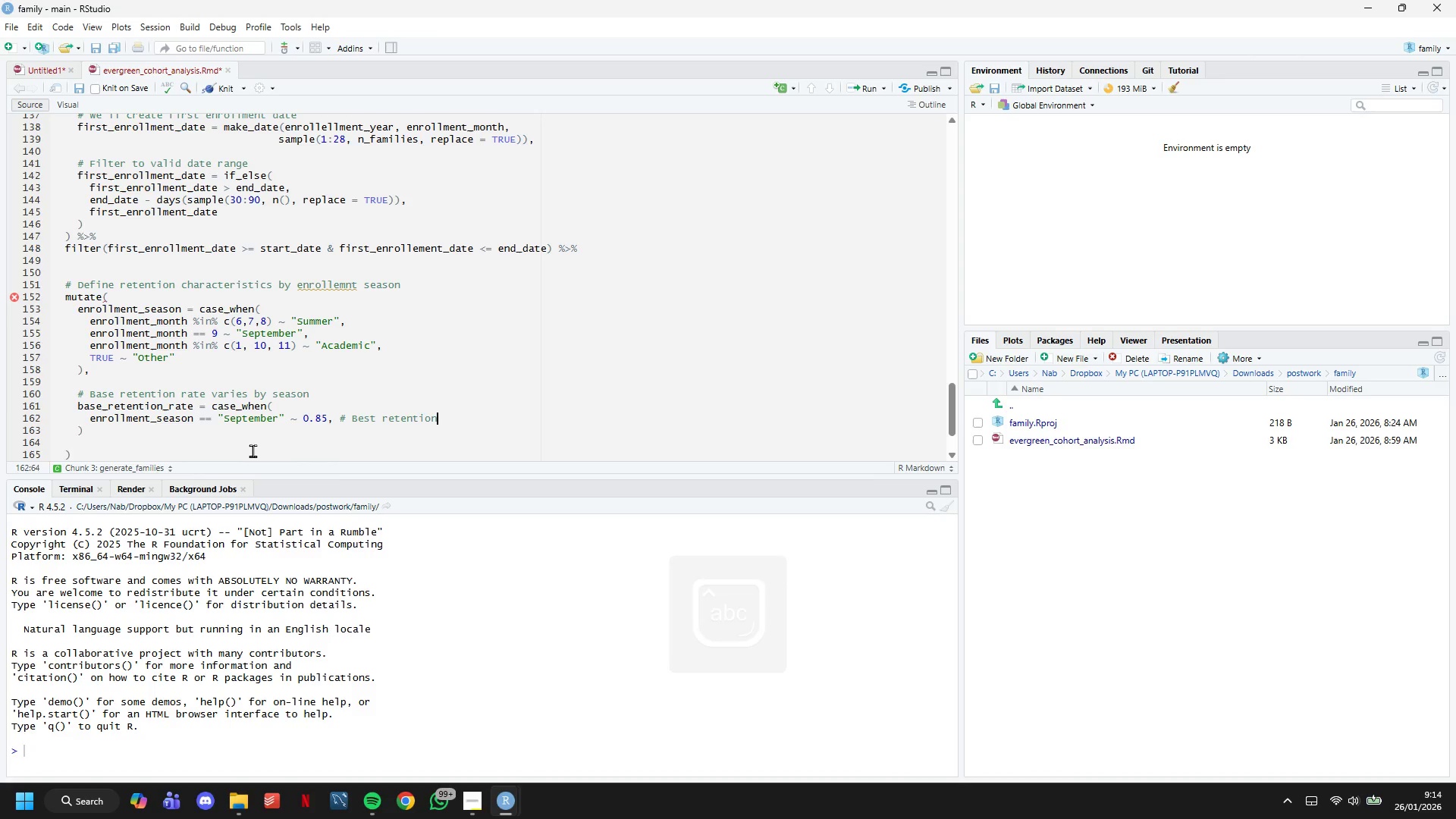 
 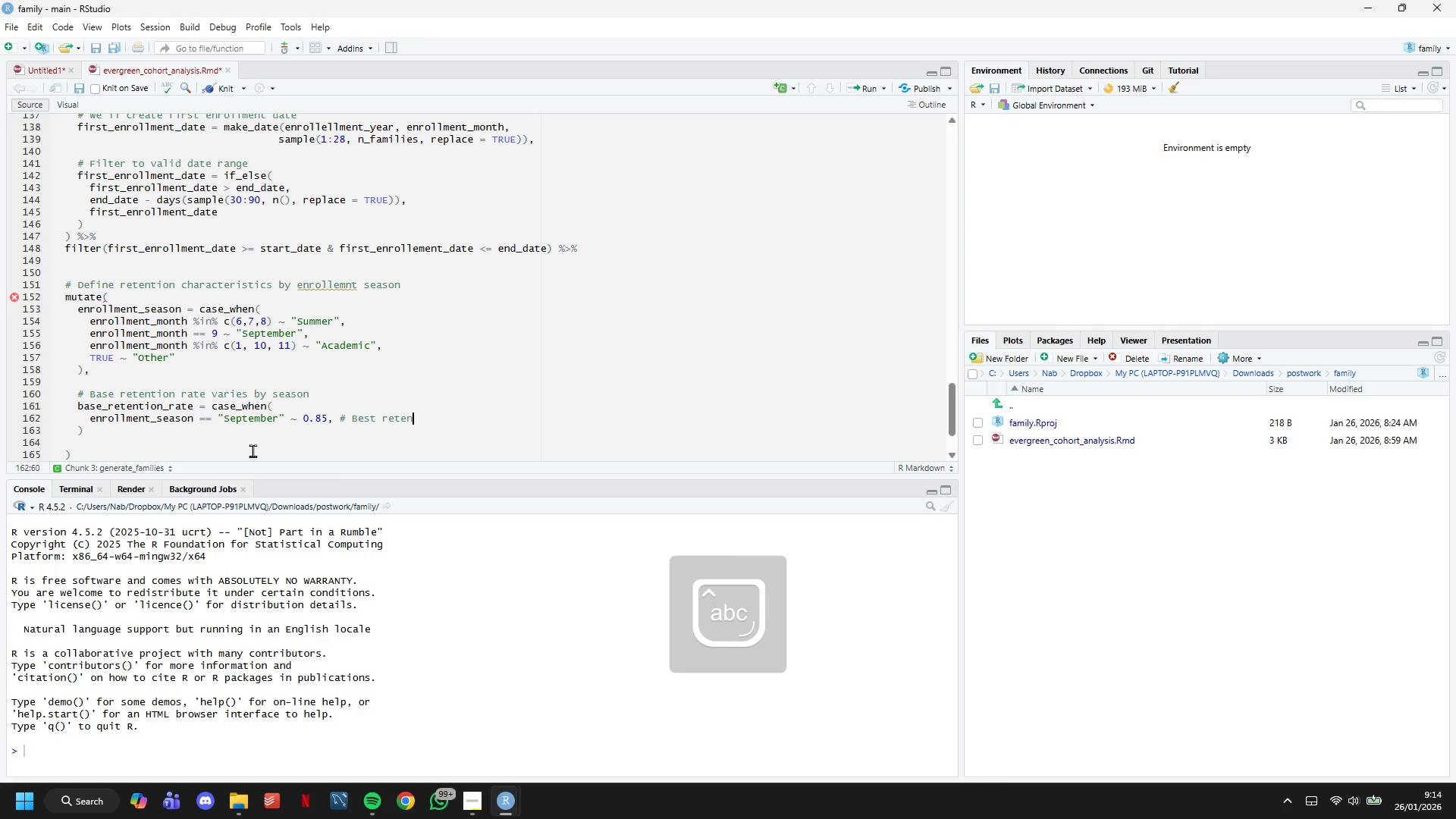 
key(Enter)
 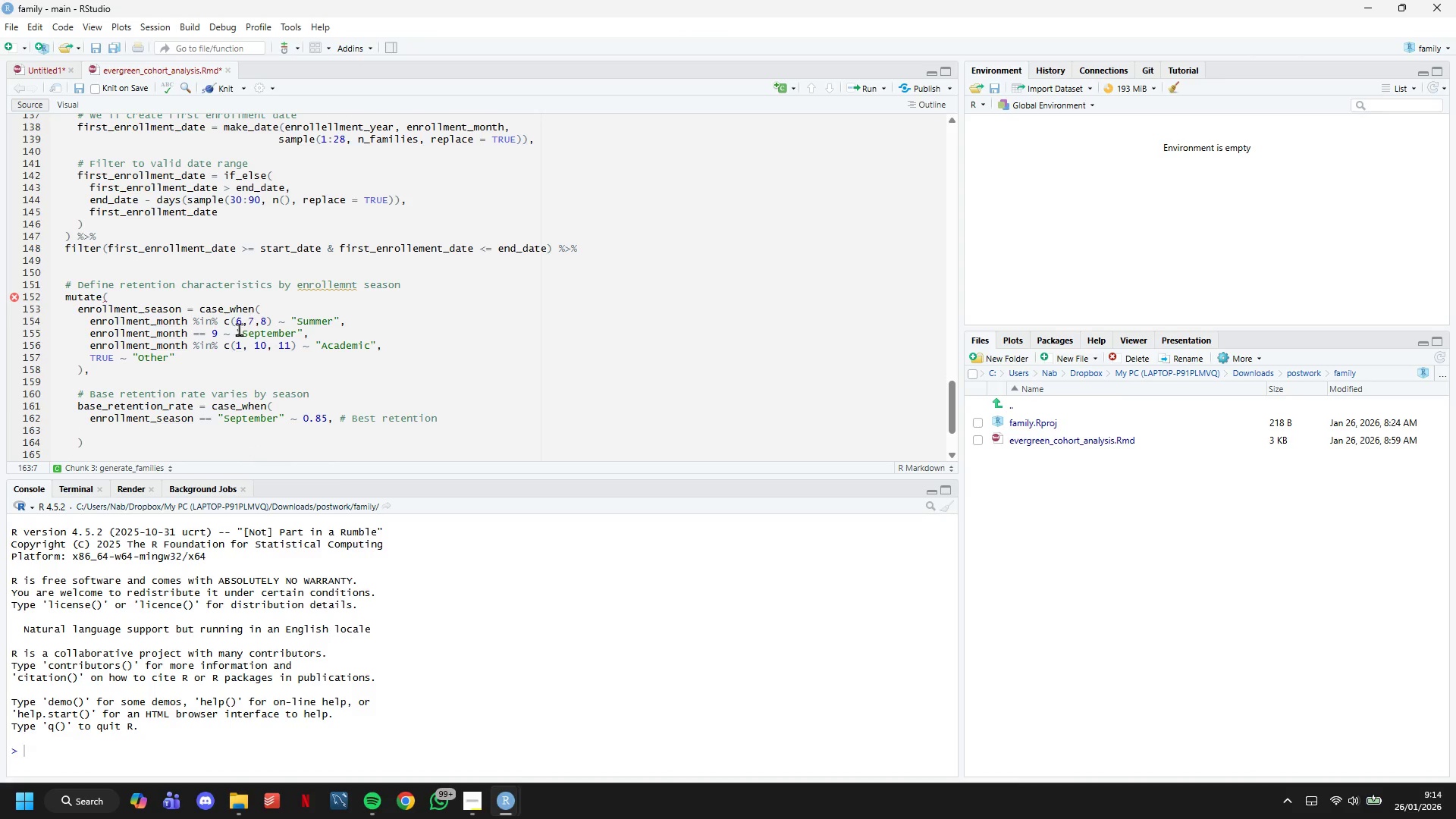 
left_click([212, 354])
 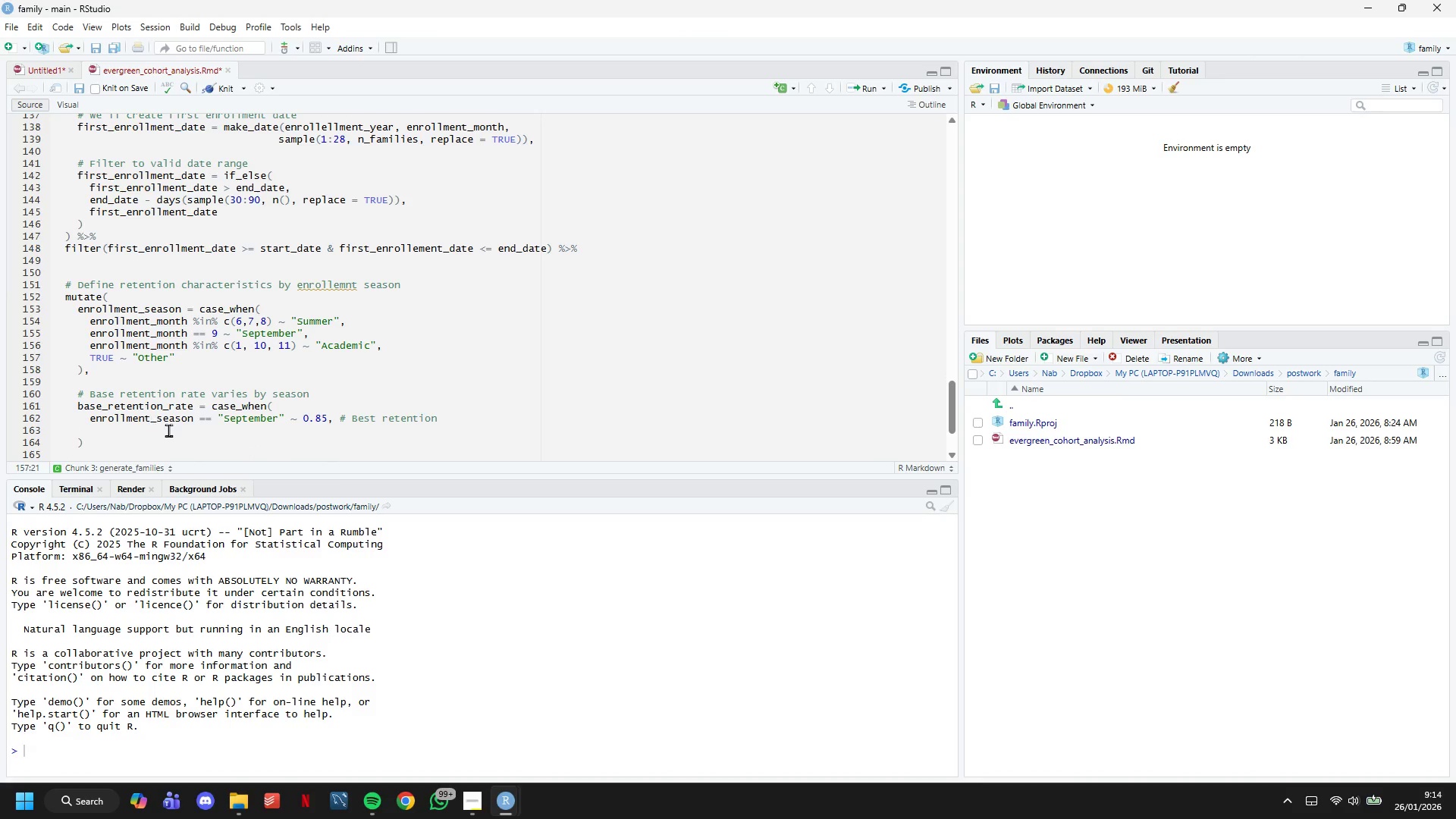 
left_click([174, 434])
 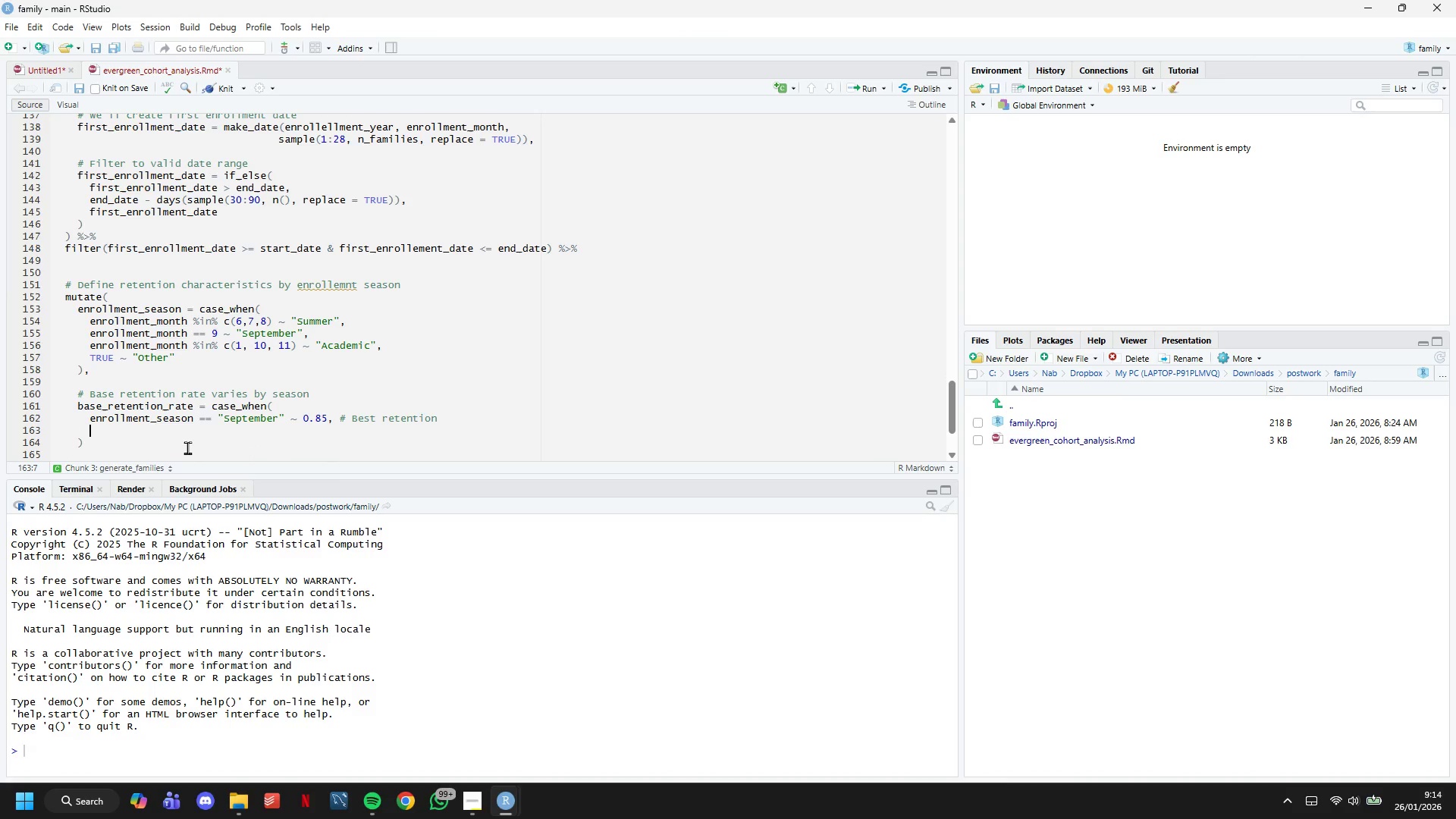 
type(en)
key(Backspace)
key(Backspace)
 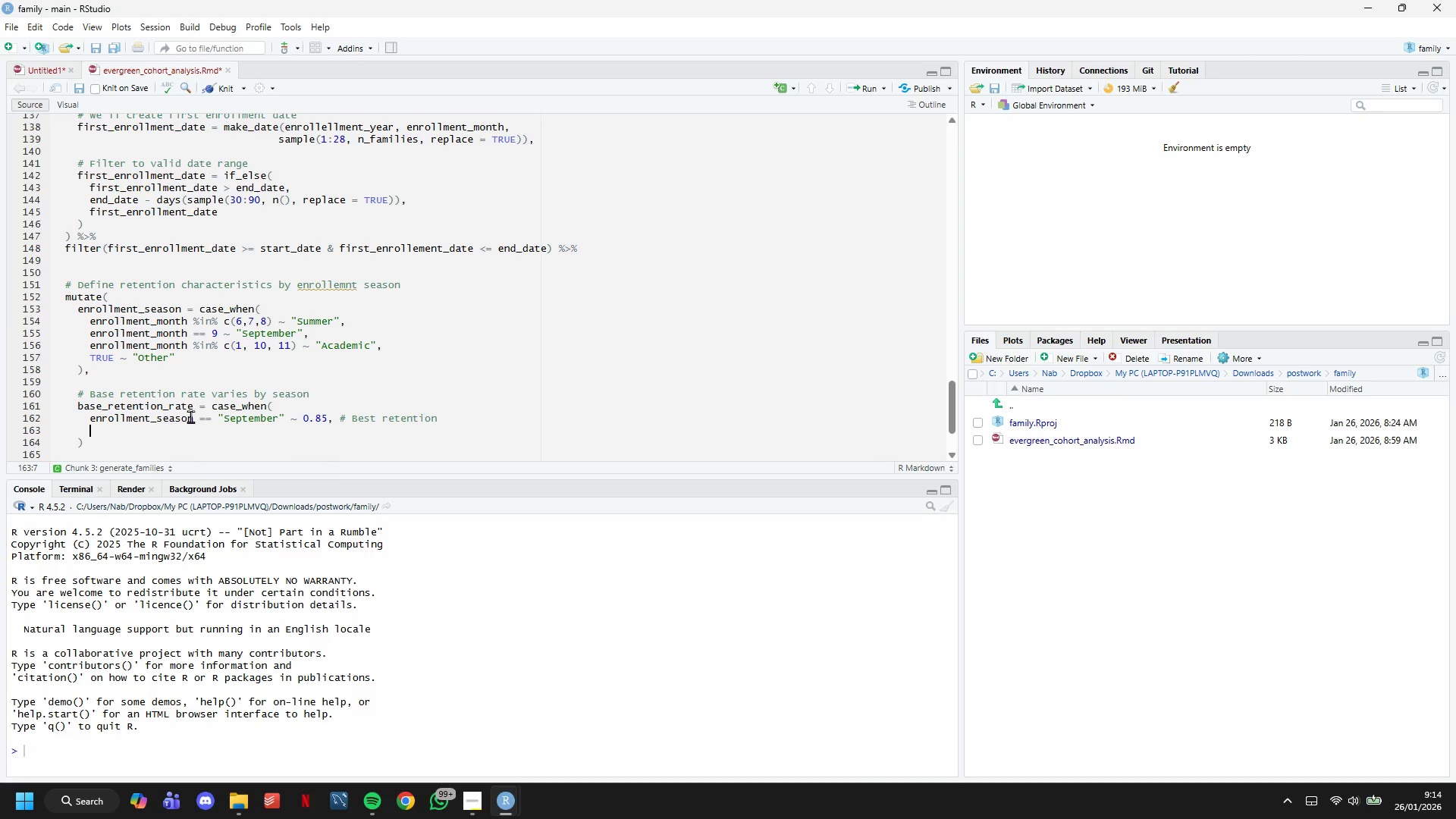 
left_click_drag(start_coordinate=[196, 419], to_coordinate=[91, 420])
 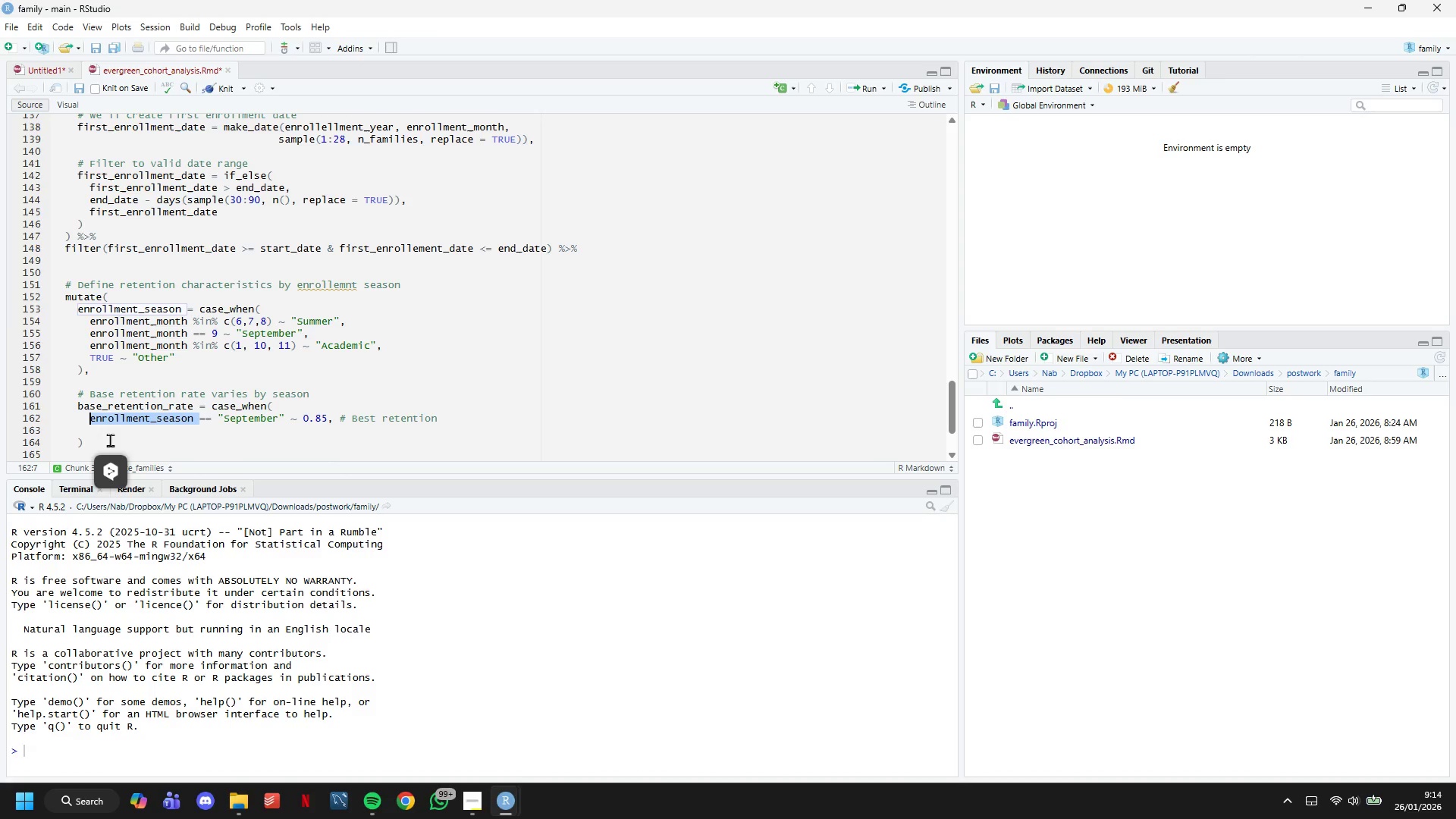 
key(Control+C)
 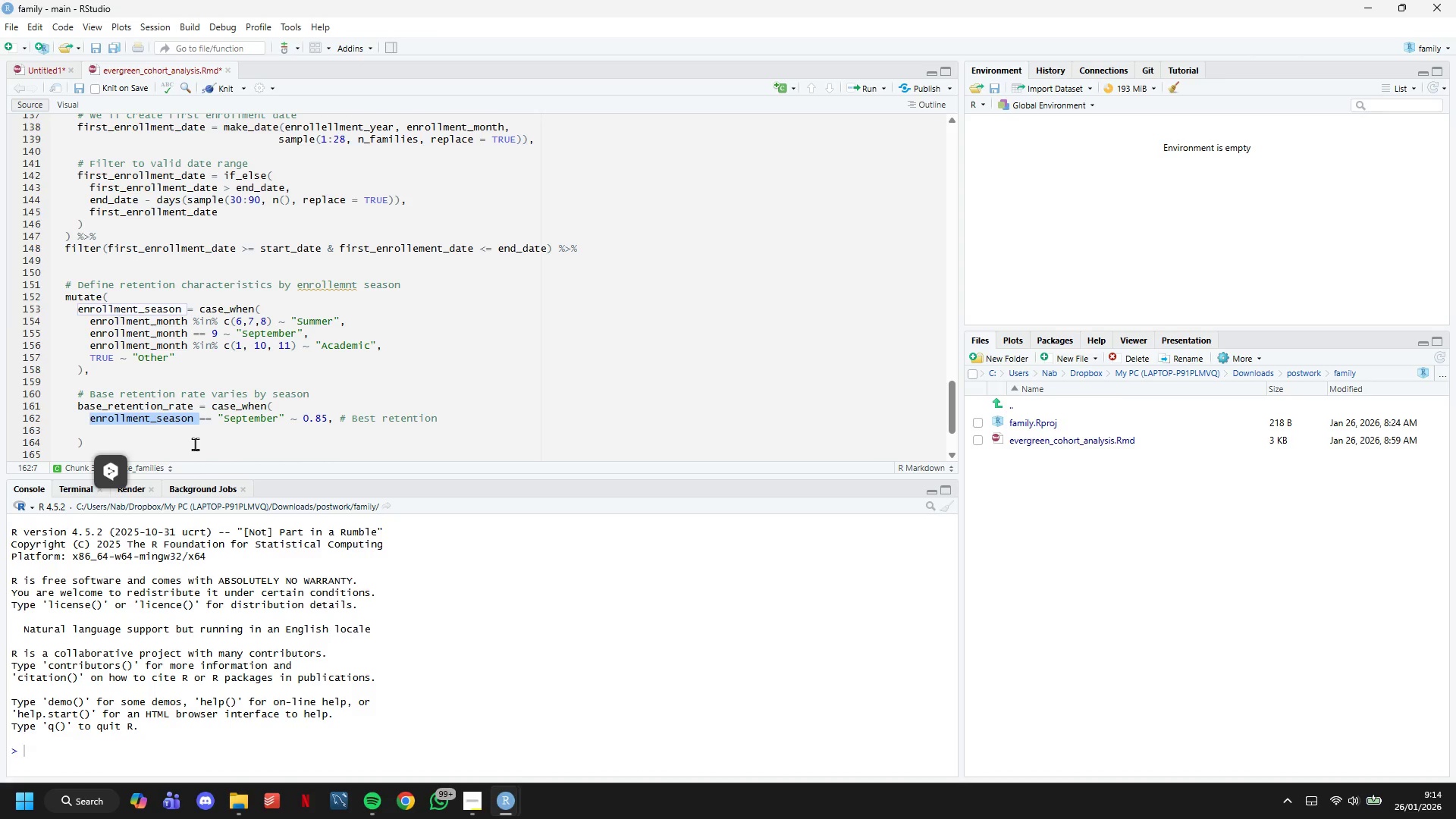 
left_click([188, 435])
 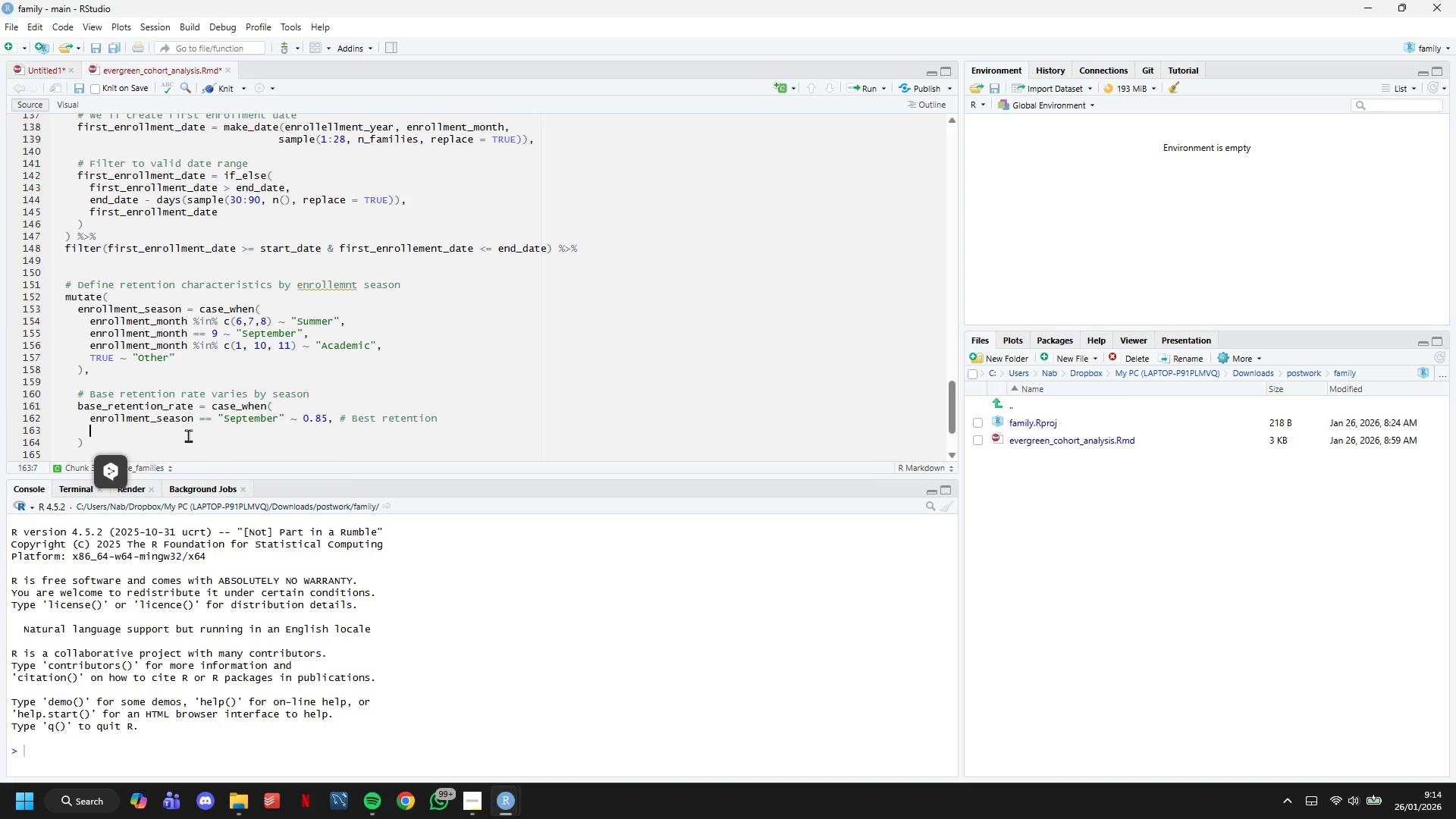 
key(Control+V)
 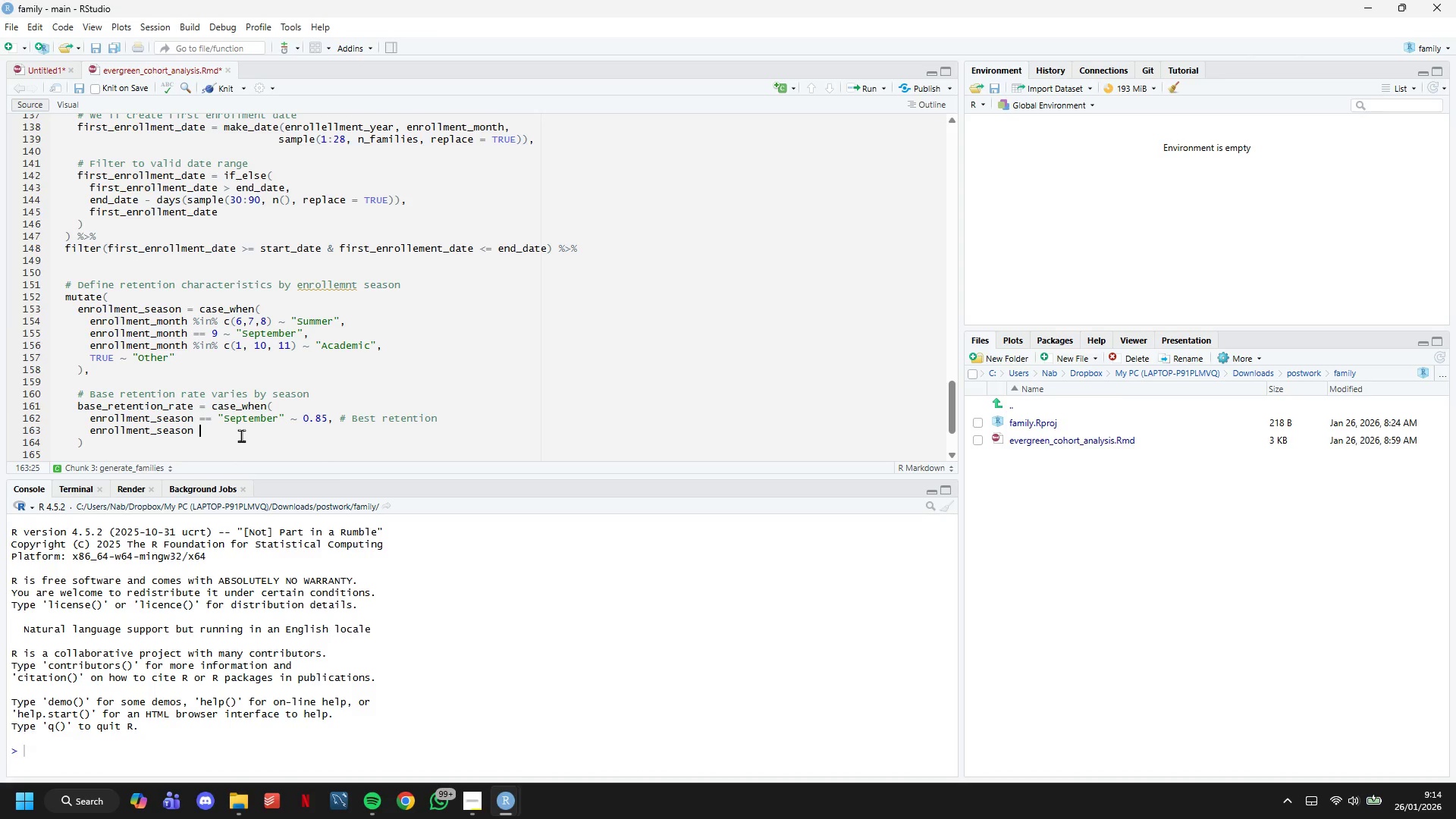 
type(== "Academic)
 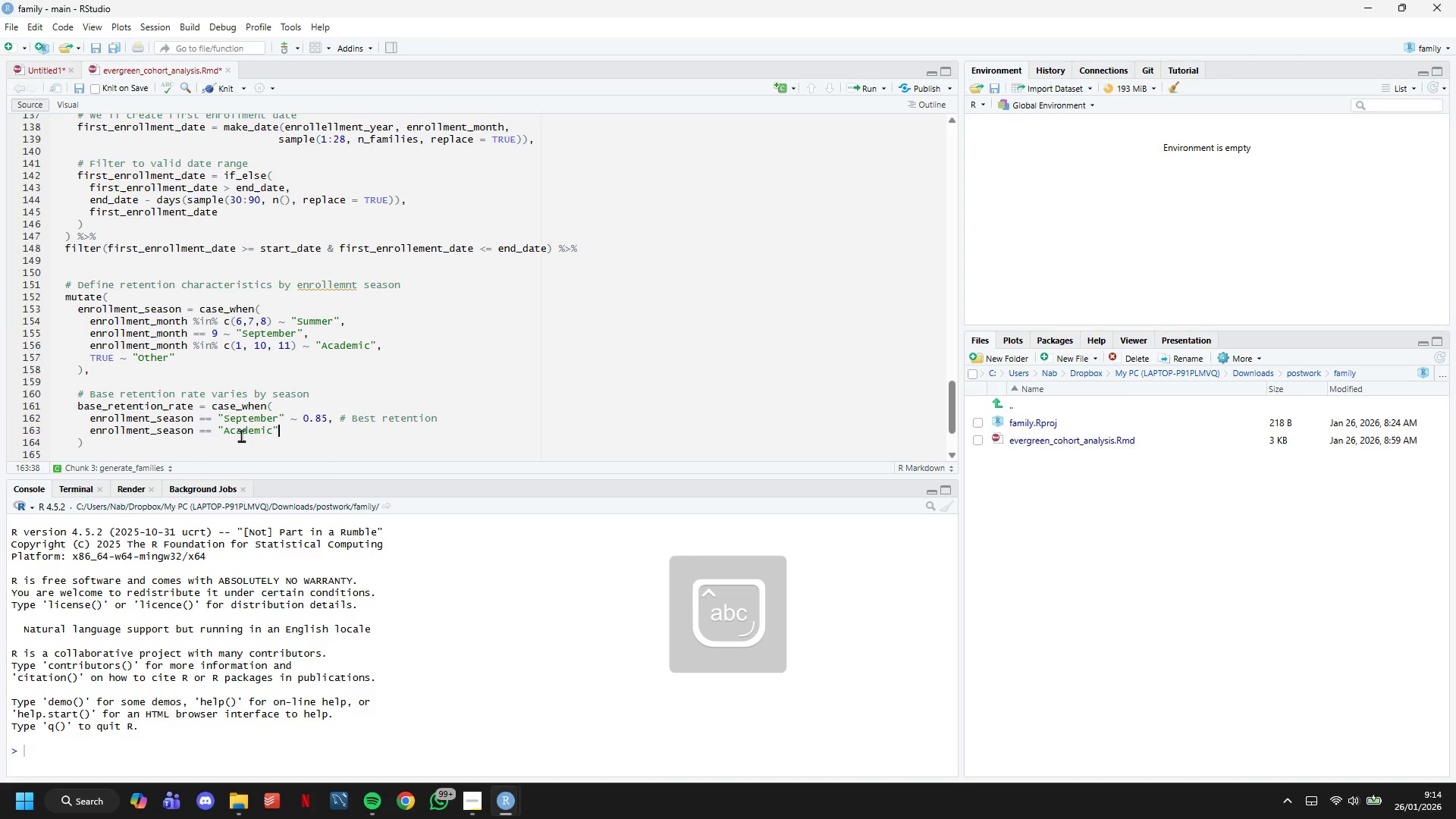 
key(ArrowRight)
 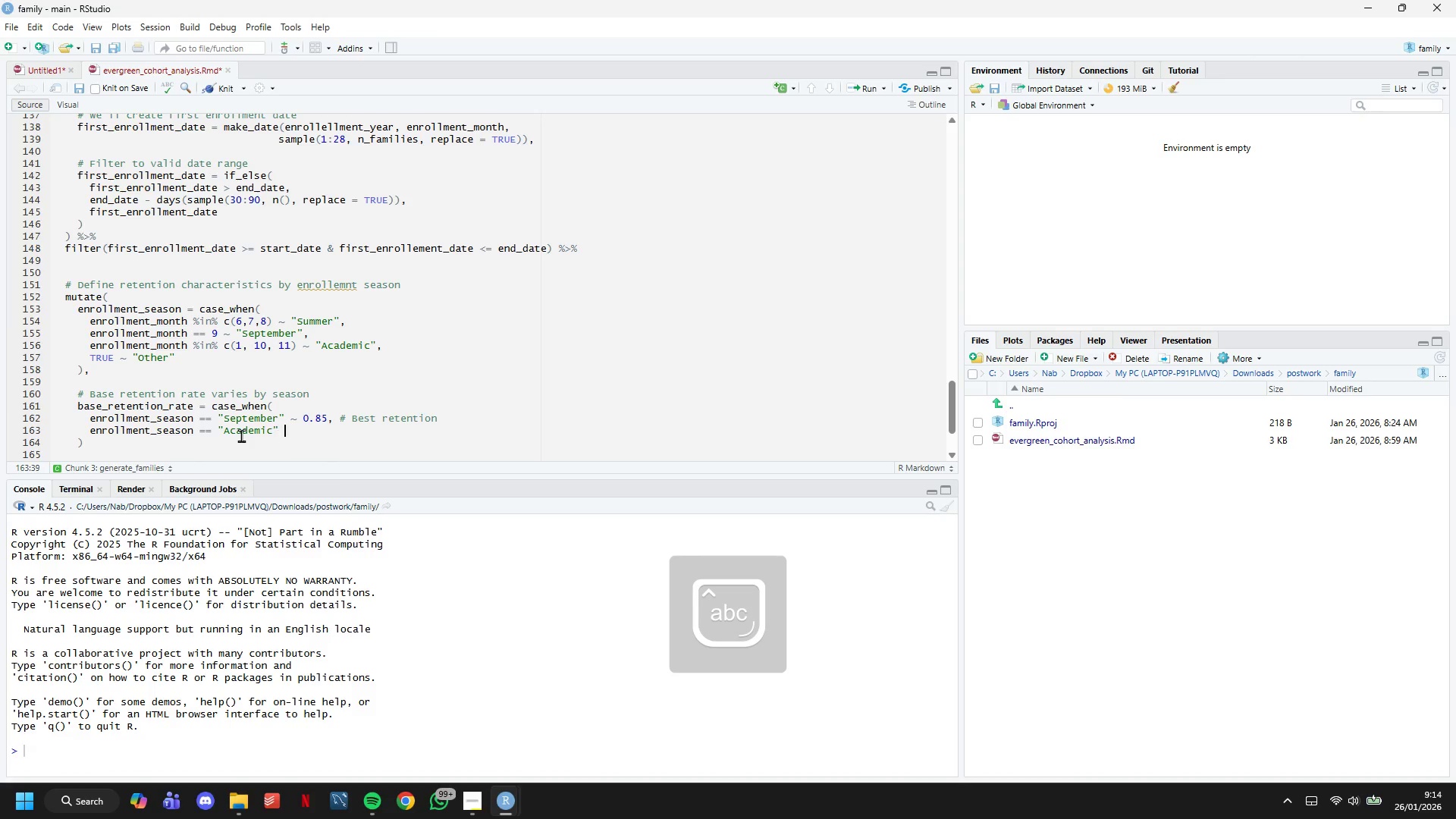 
key(Space)
 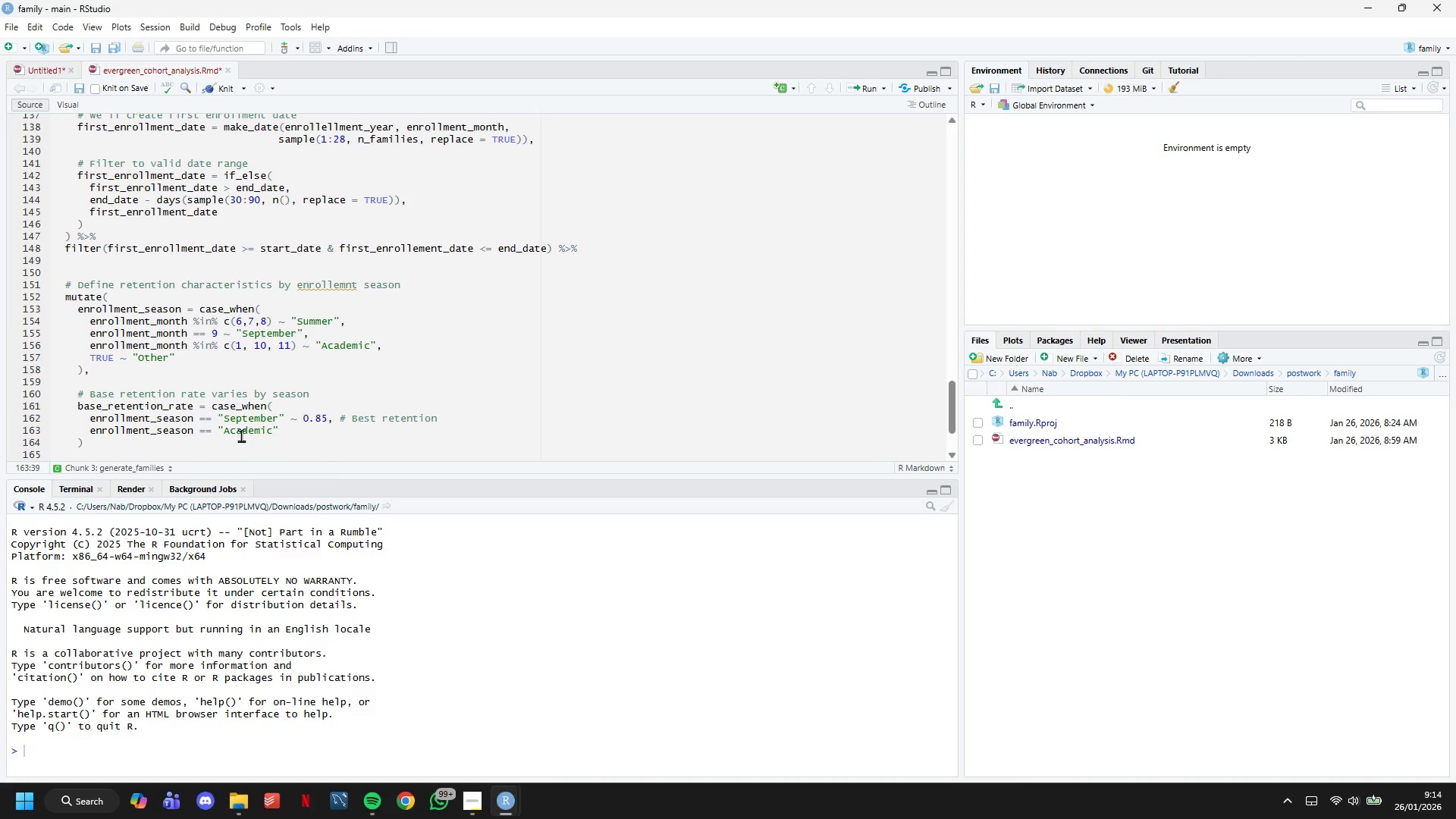 
type(~ 0.75,)
 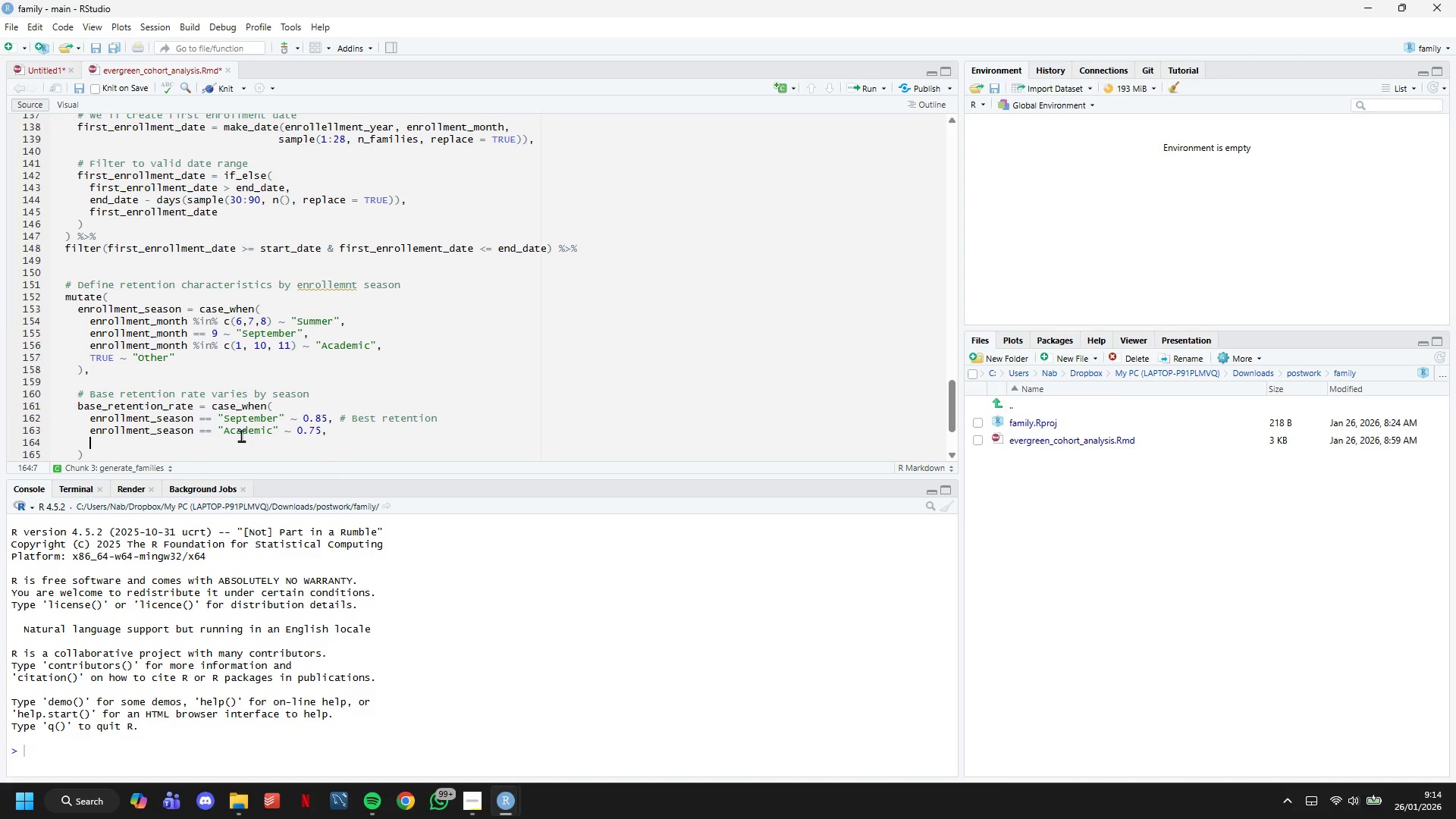 
key(Enter)
 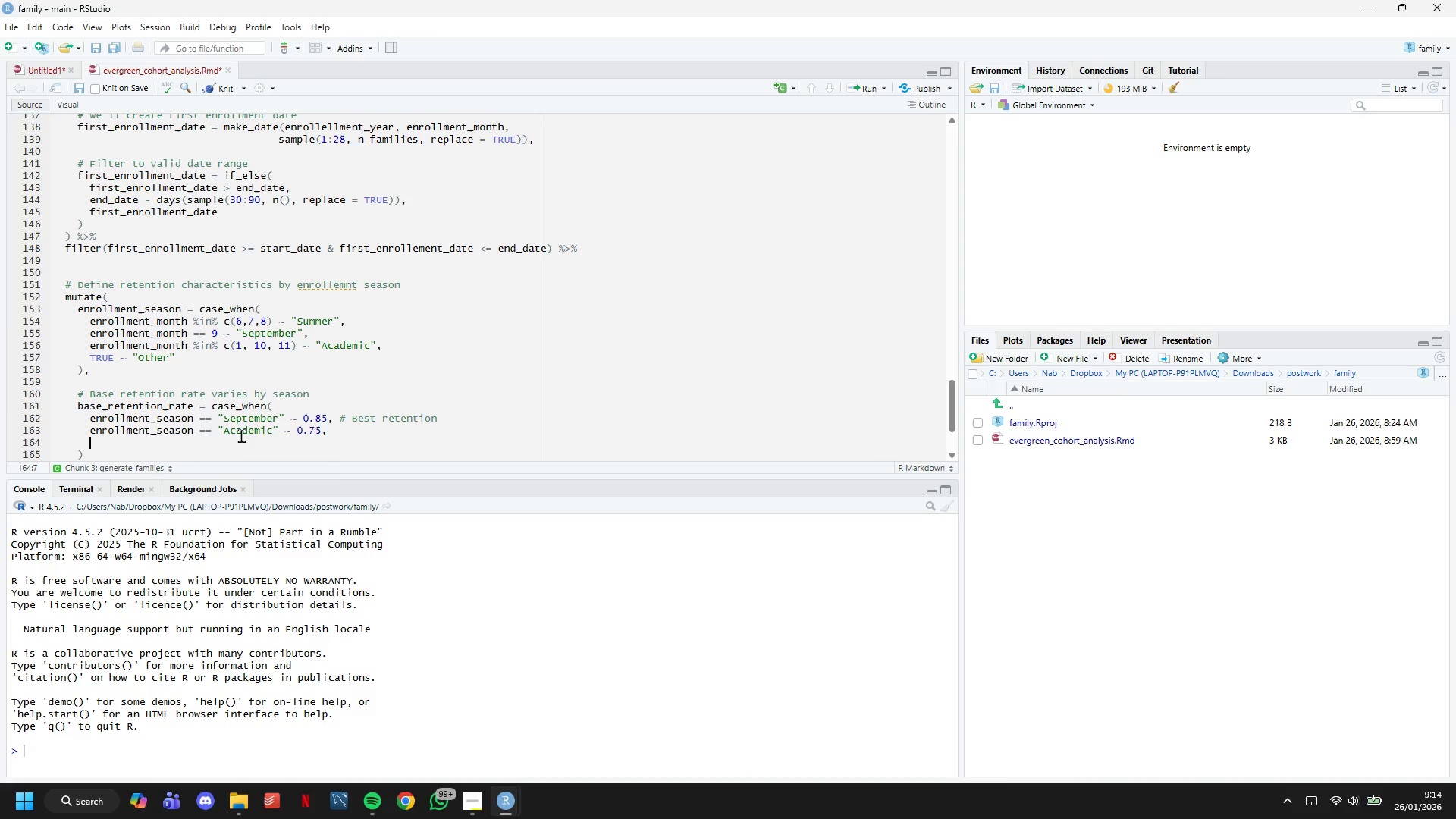 
key(Control+ControlLeft)
 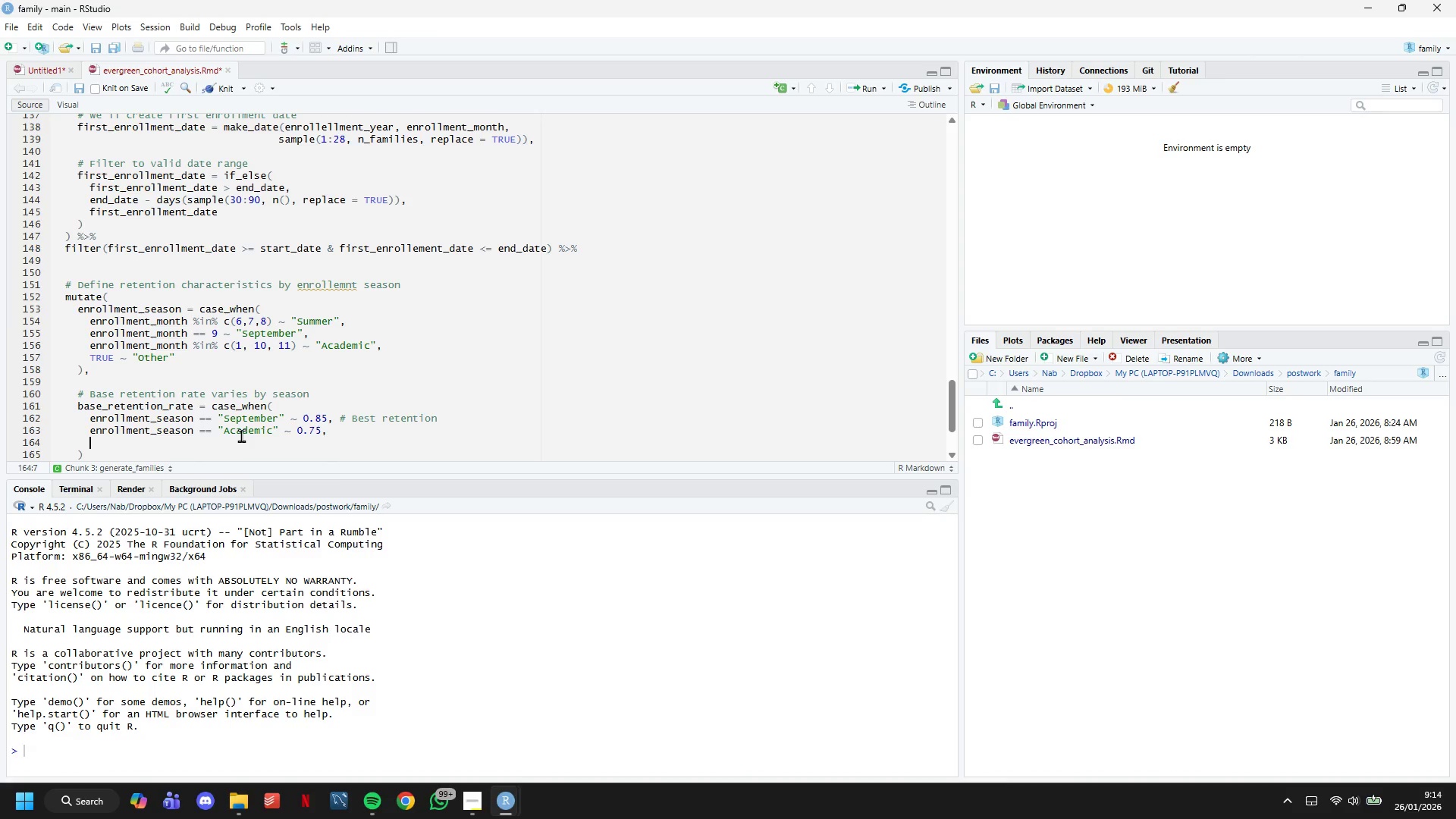 
key(Control+V)
 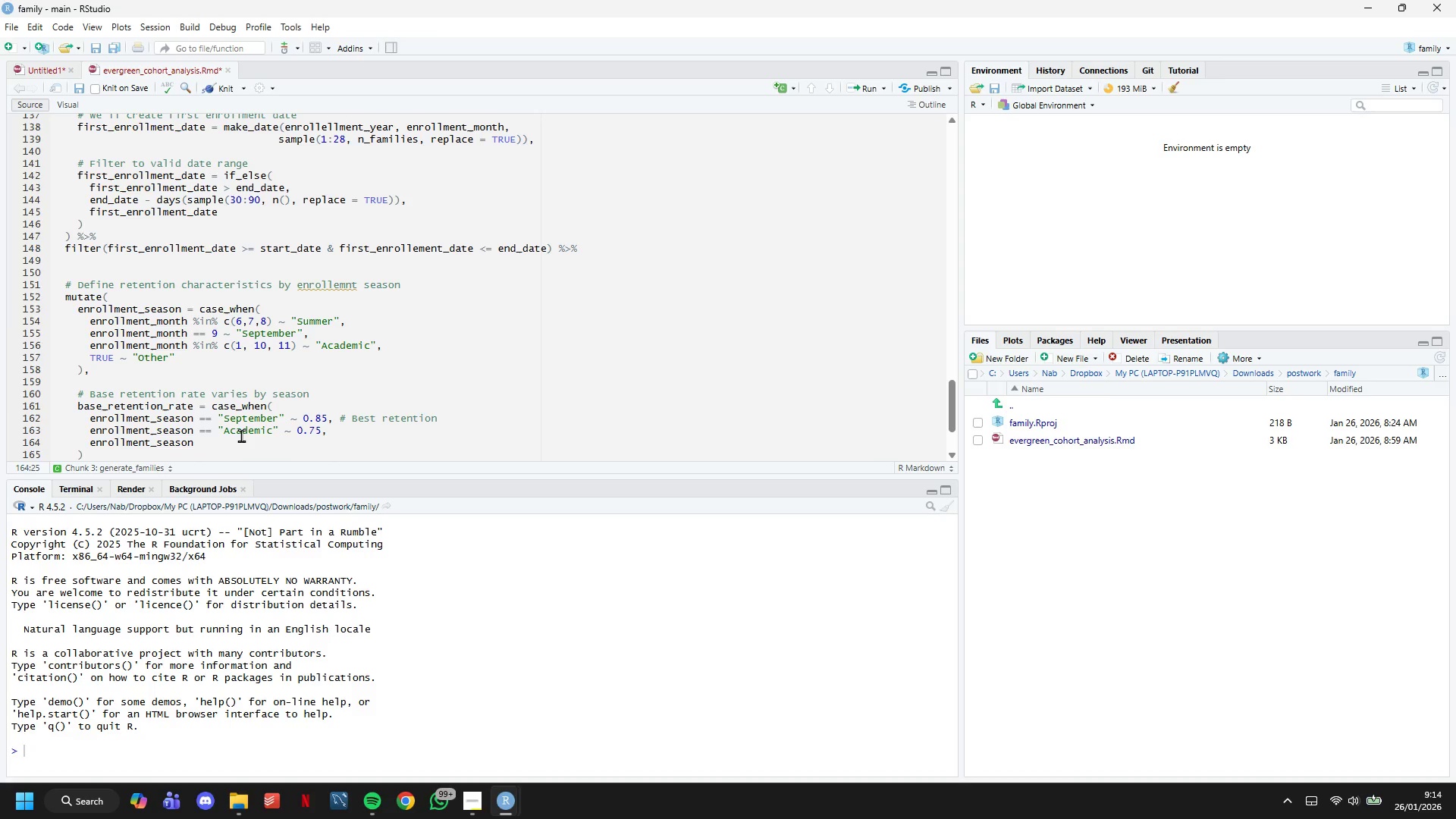 
type(== "Other)
 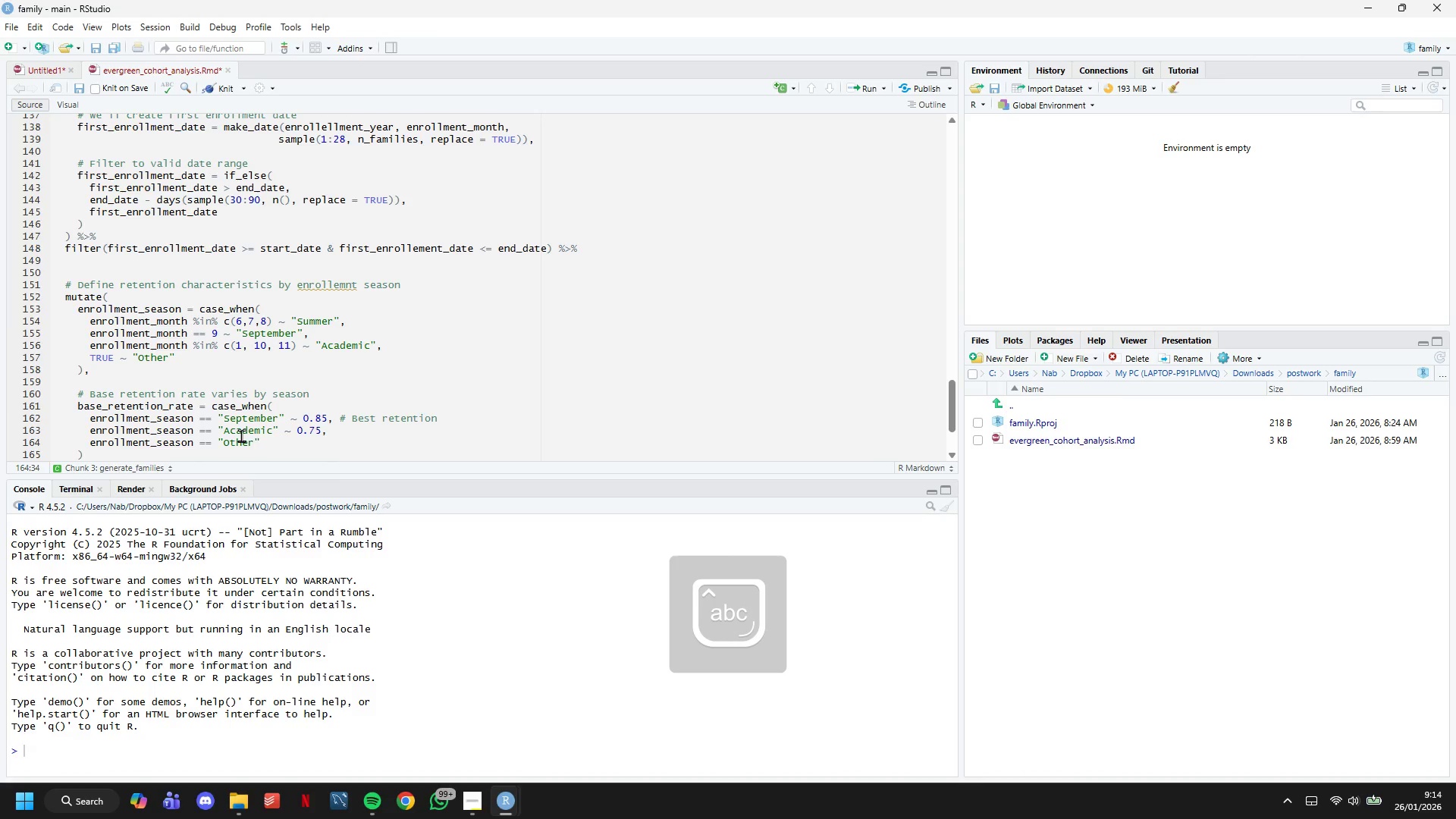 
key(ArrowRight)
 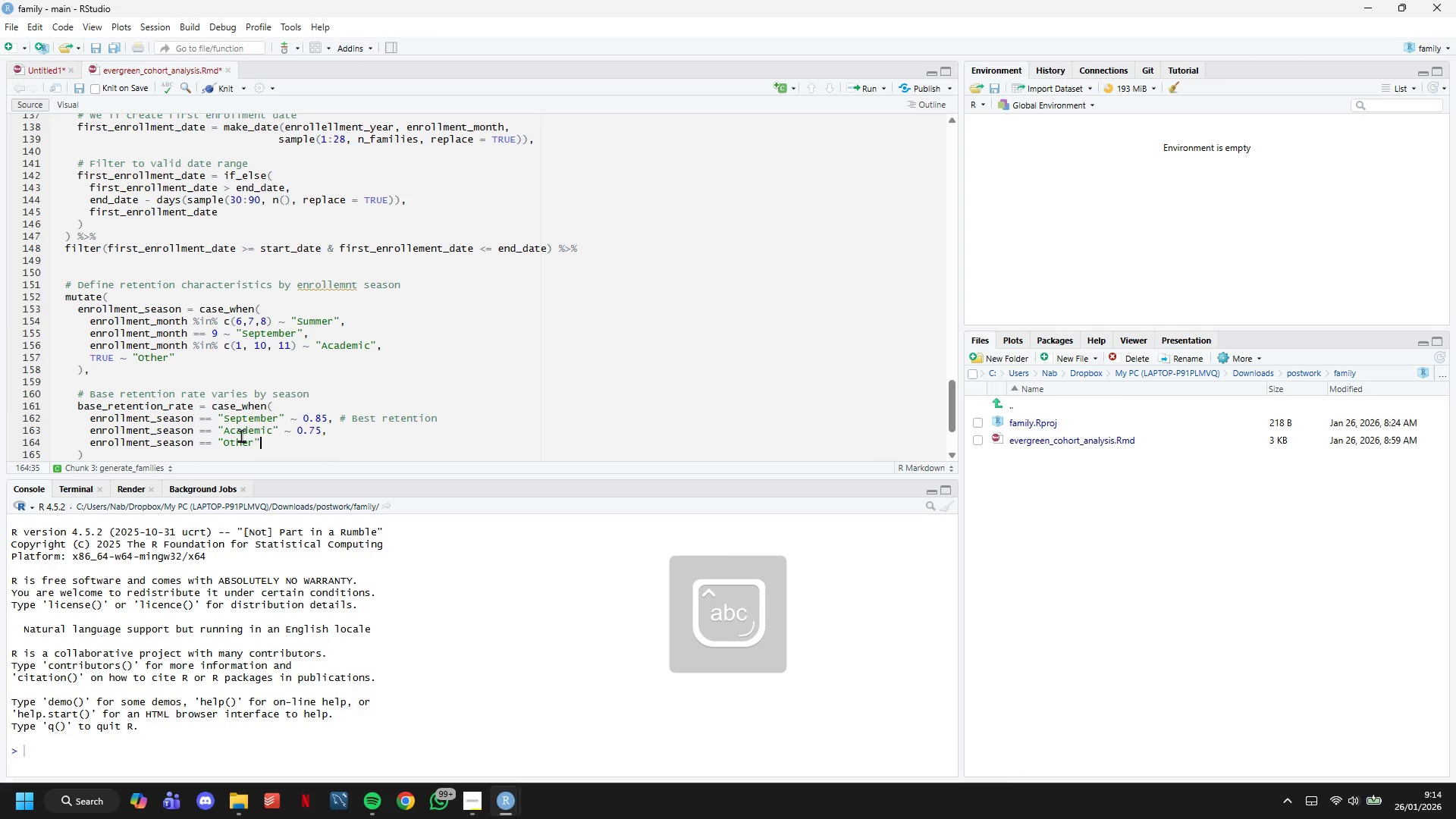 
type( ~ 0.65,)
 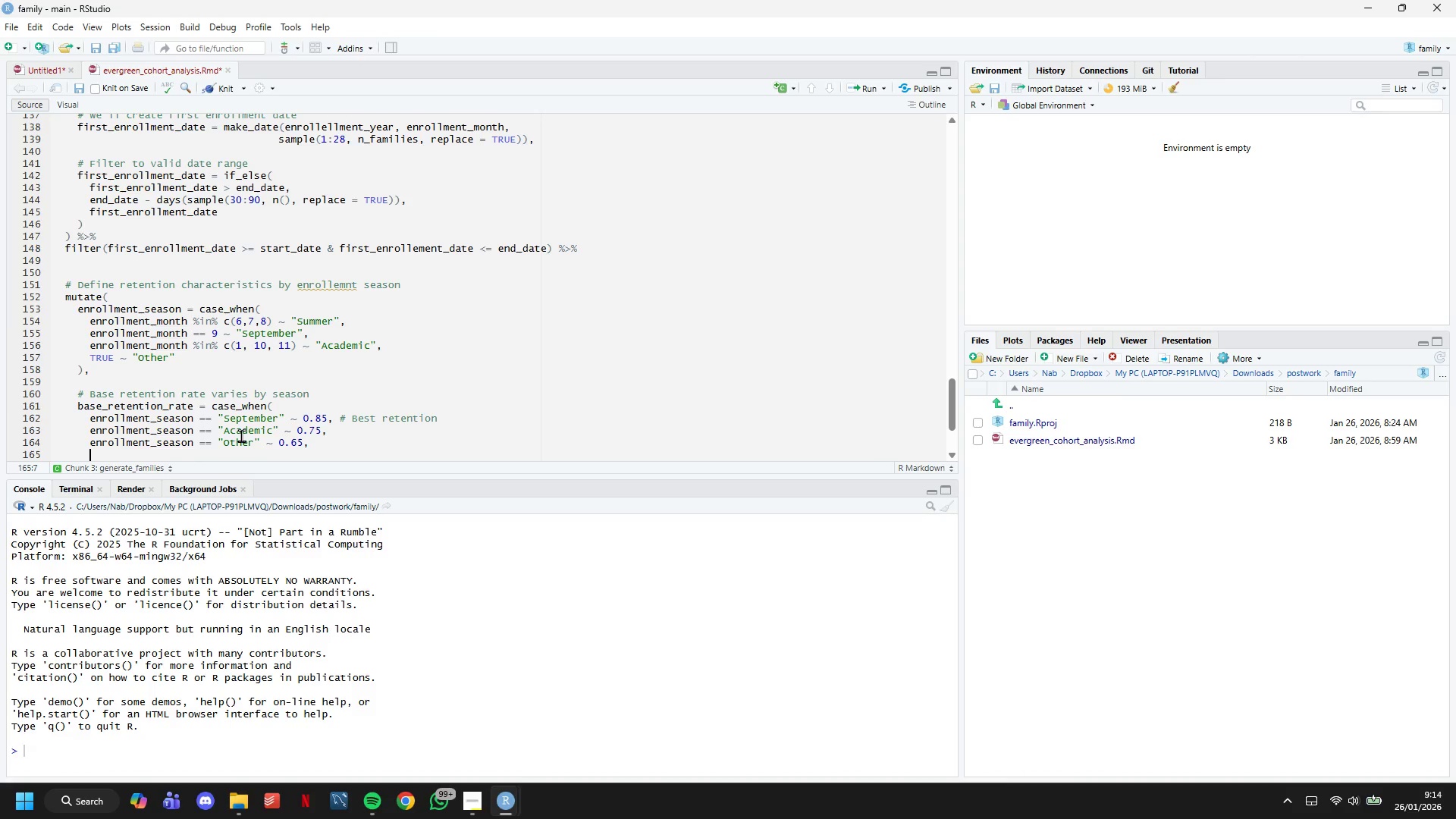 
 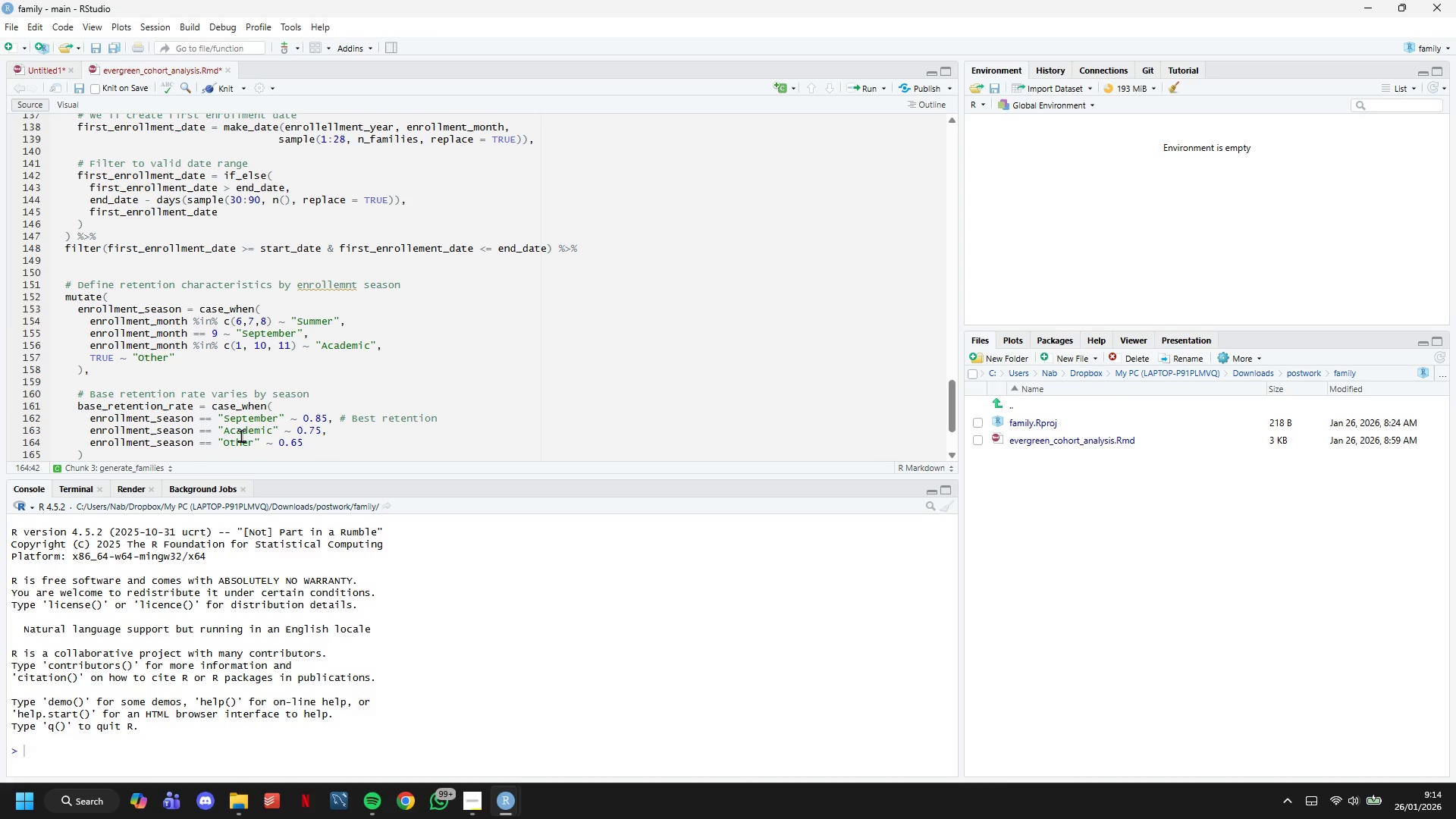 
key(Enter)
 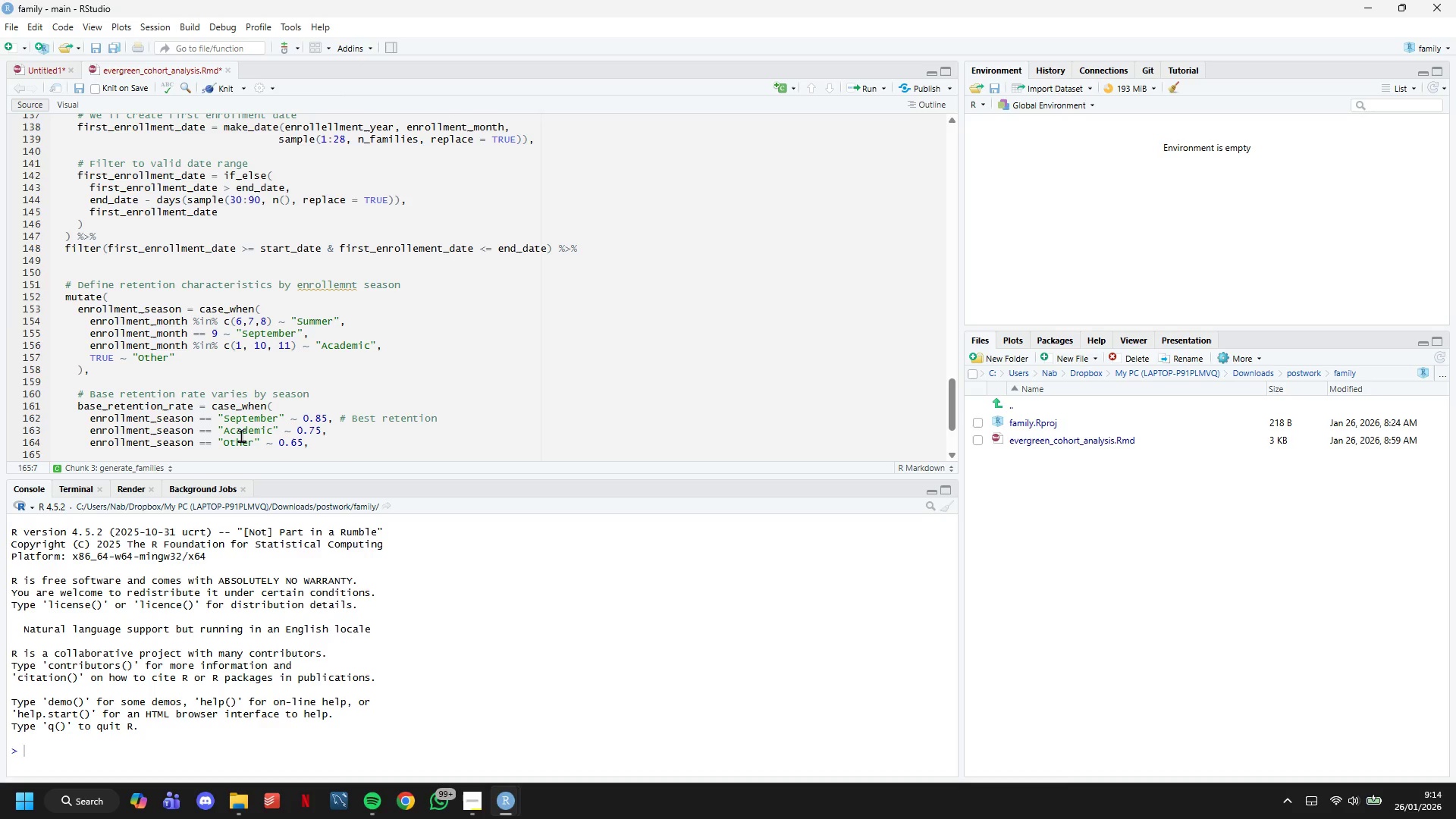 
key(Control+V)
 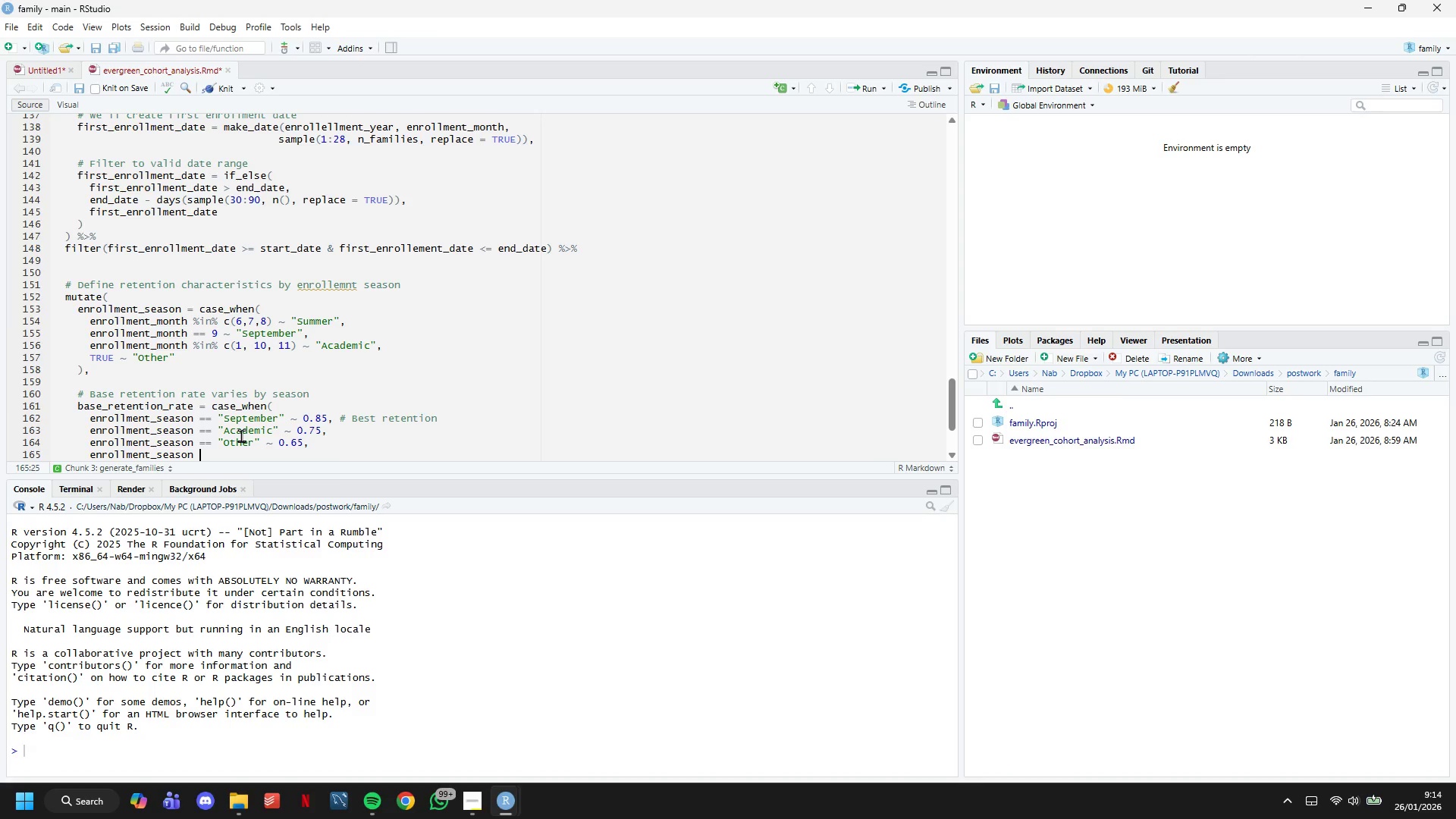 
type(== "Summer)
 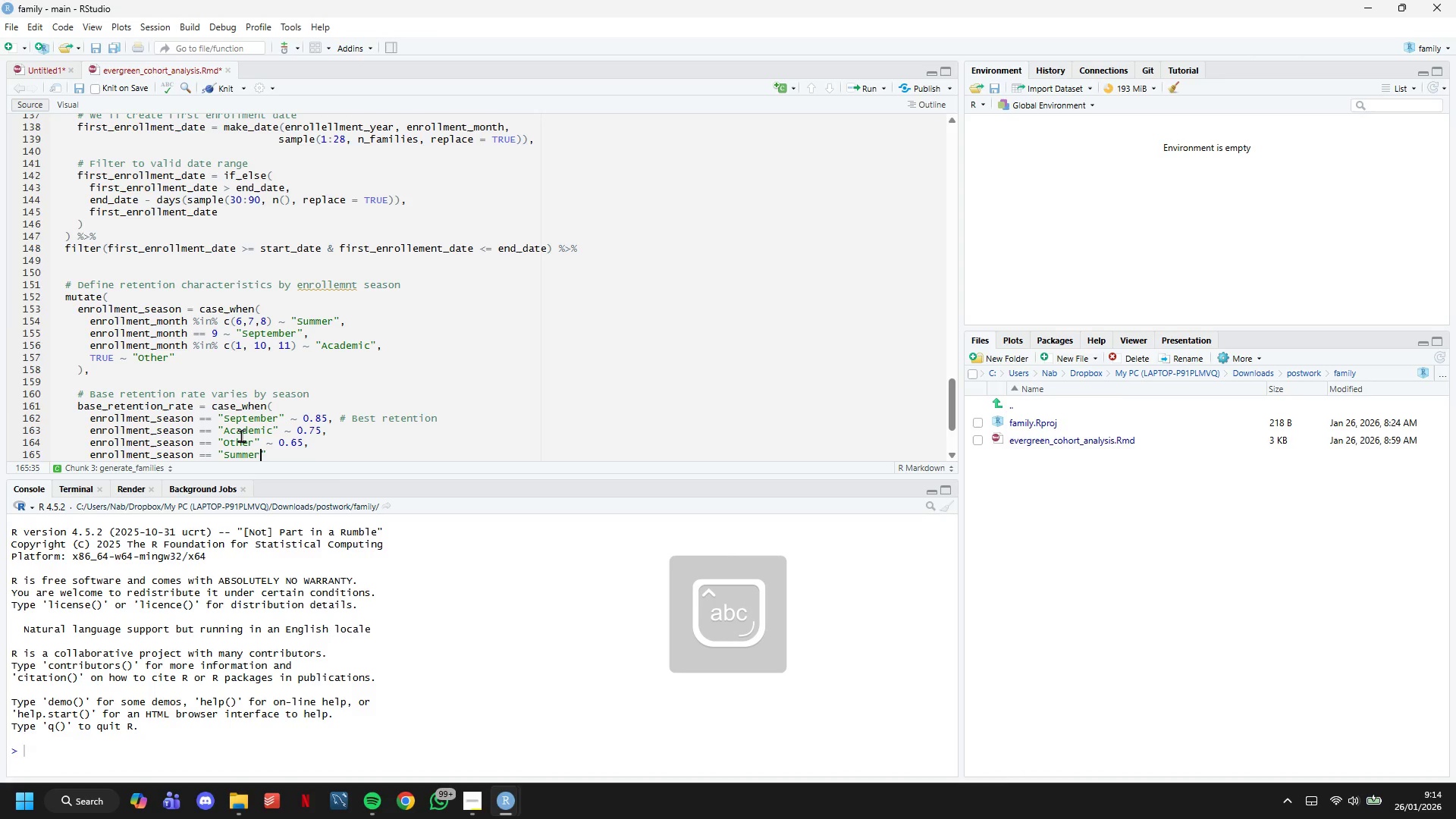 
key(ArrowRight)
 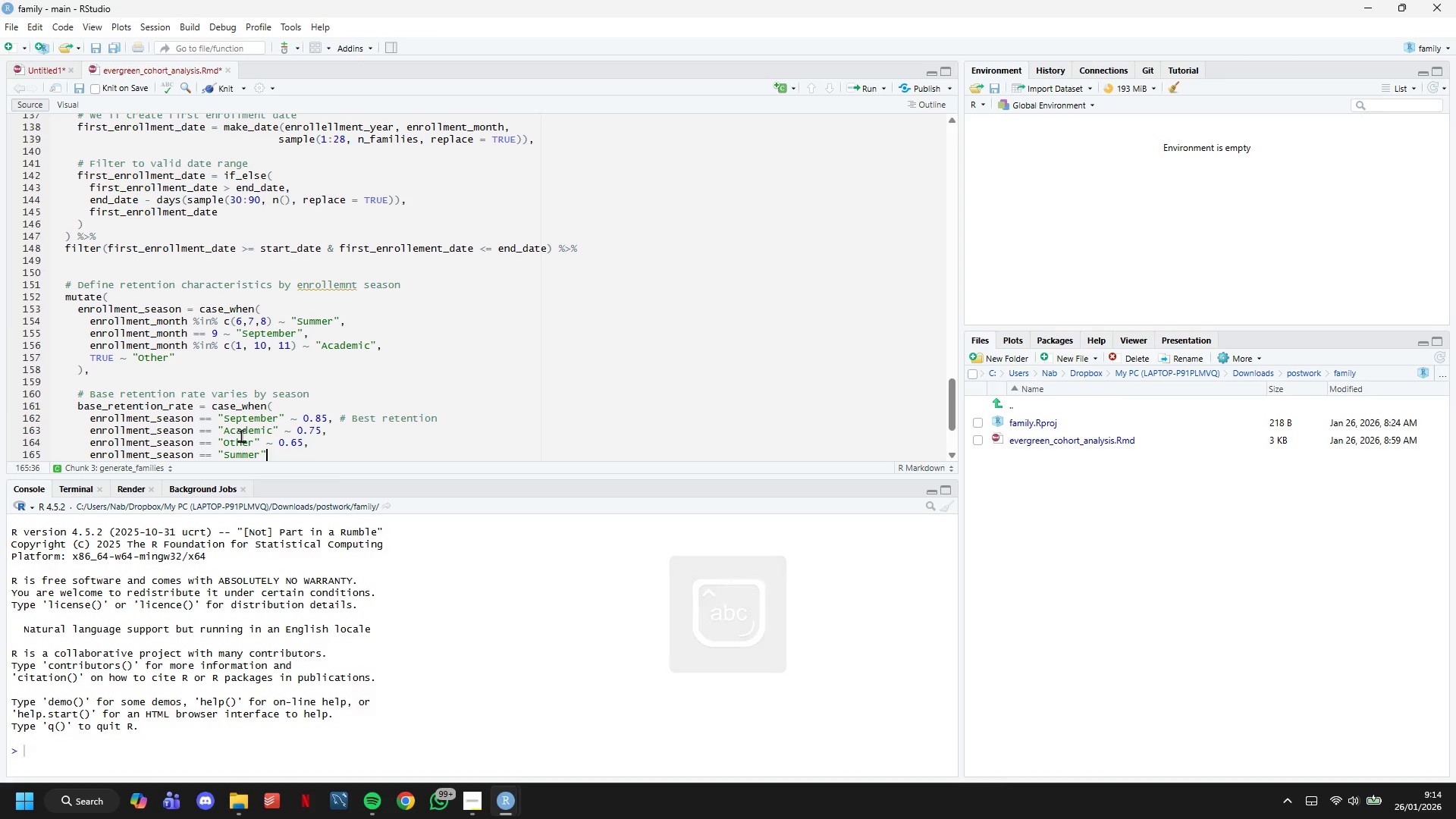 
type( ~ 0.55)
 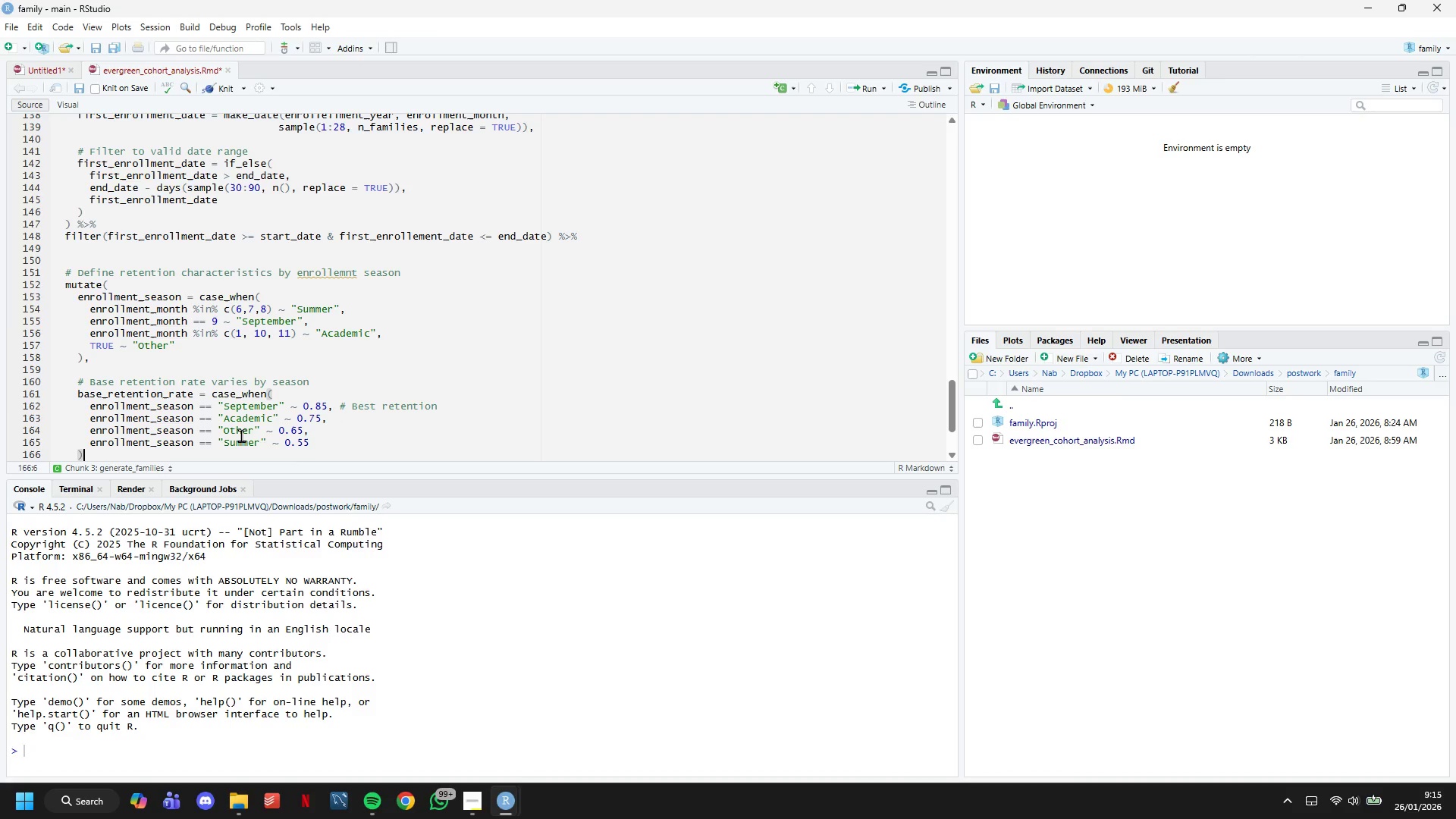 
 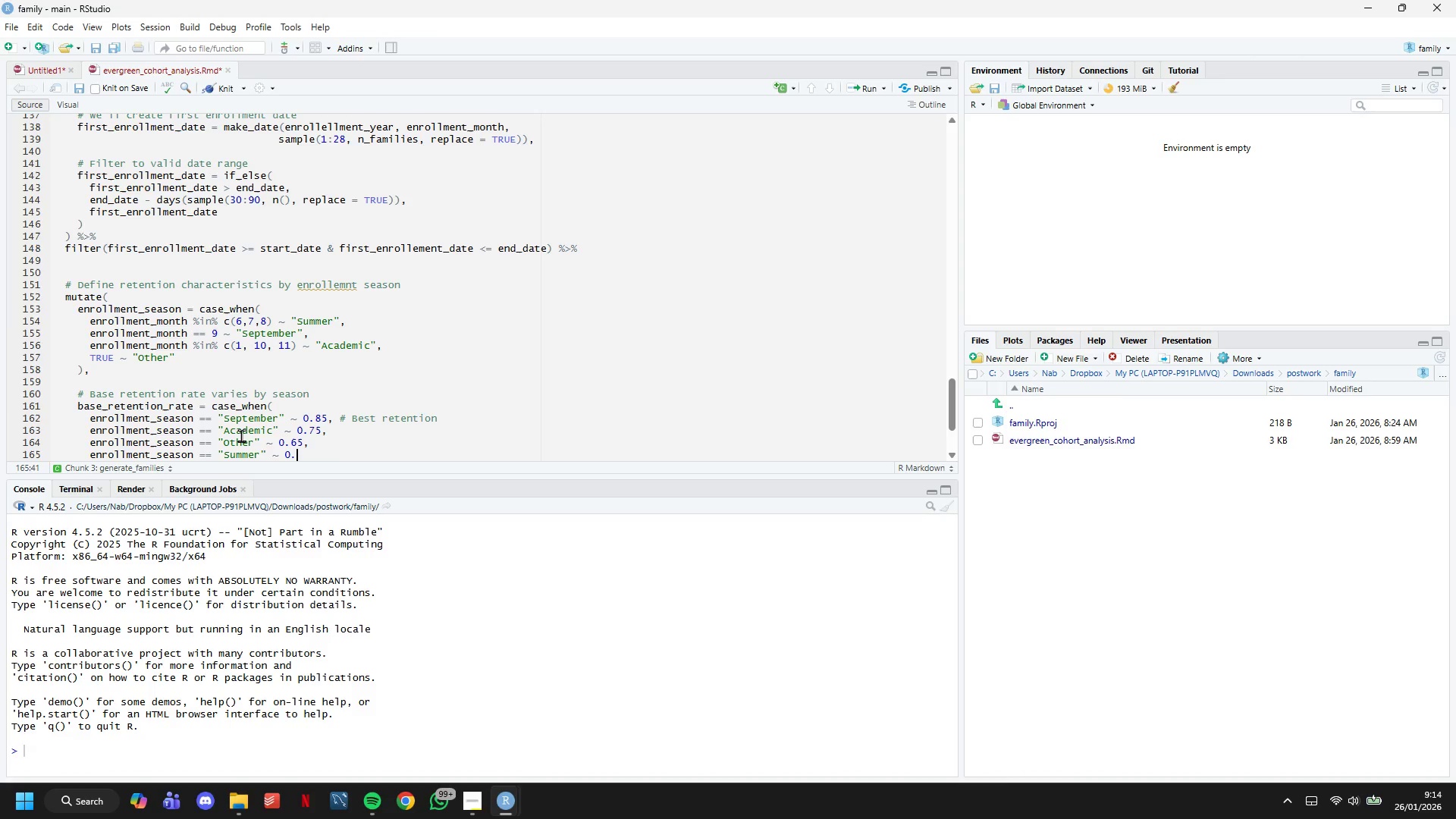 
key(ArrowDown)
 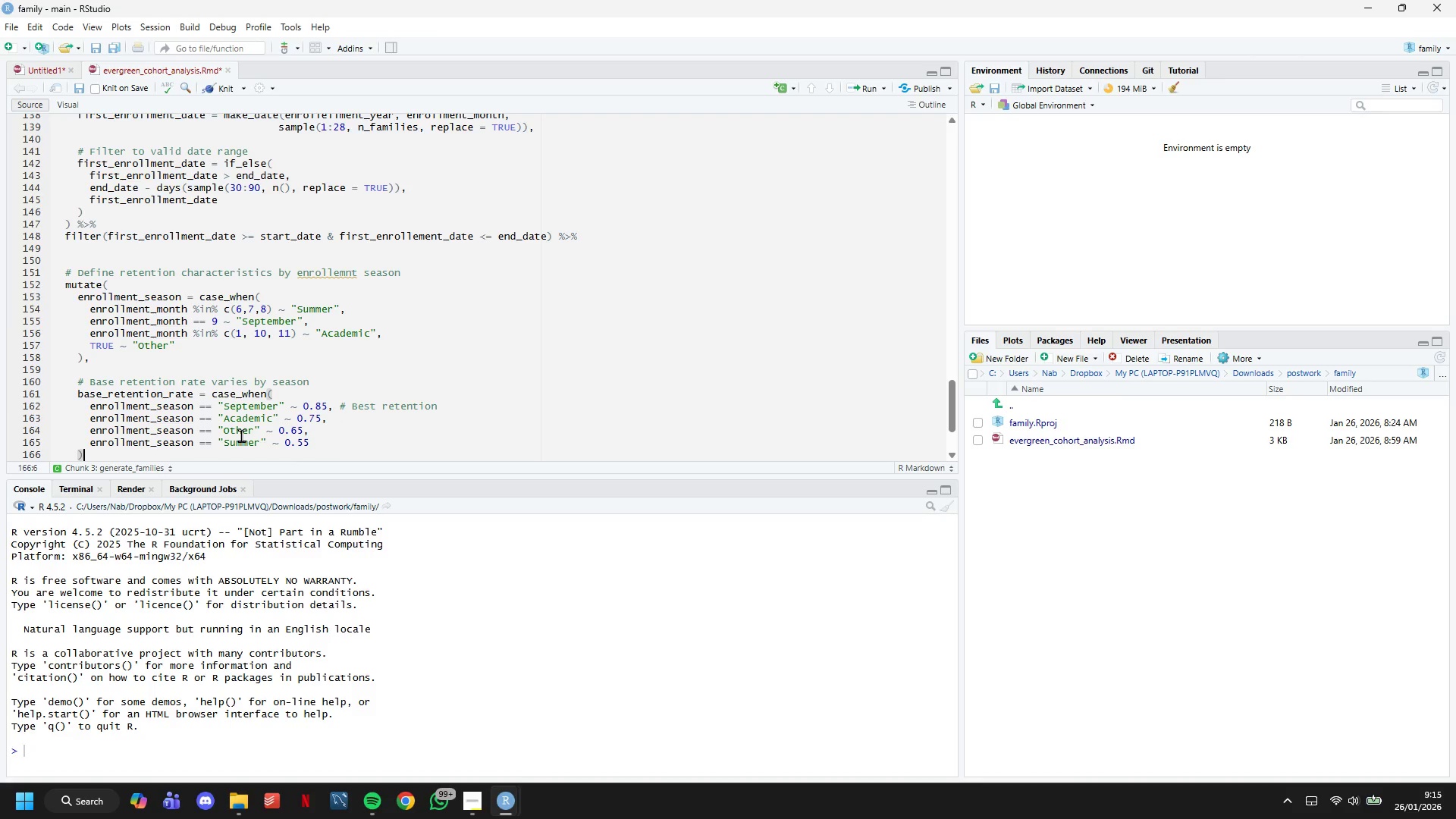 
key(Comma)
 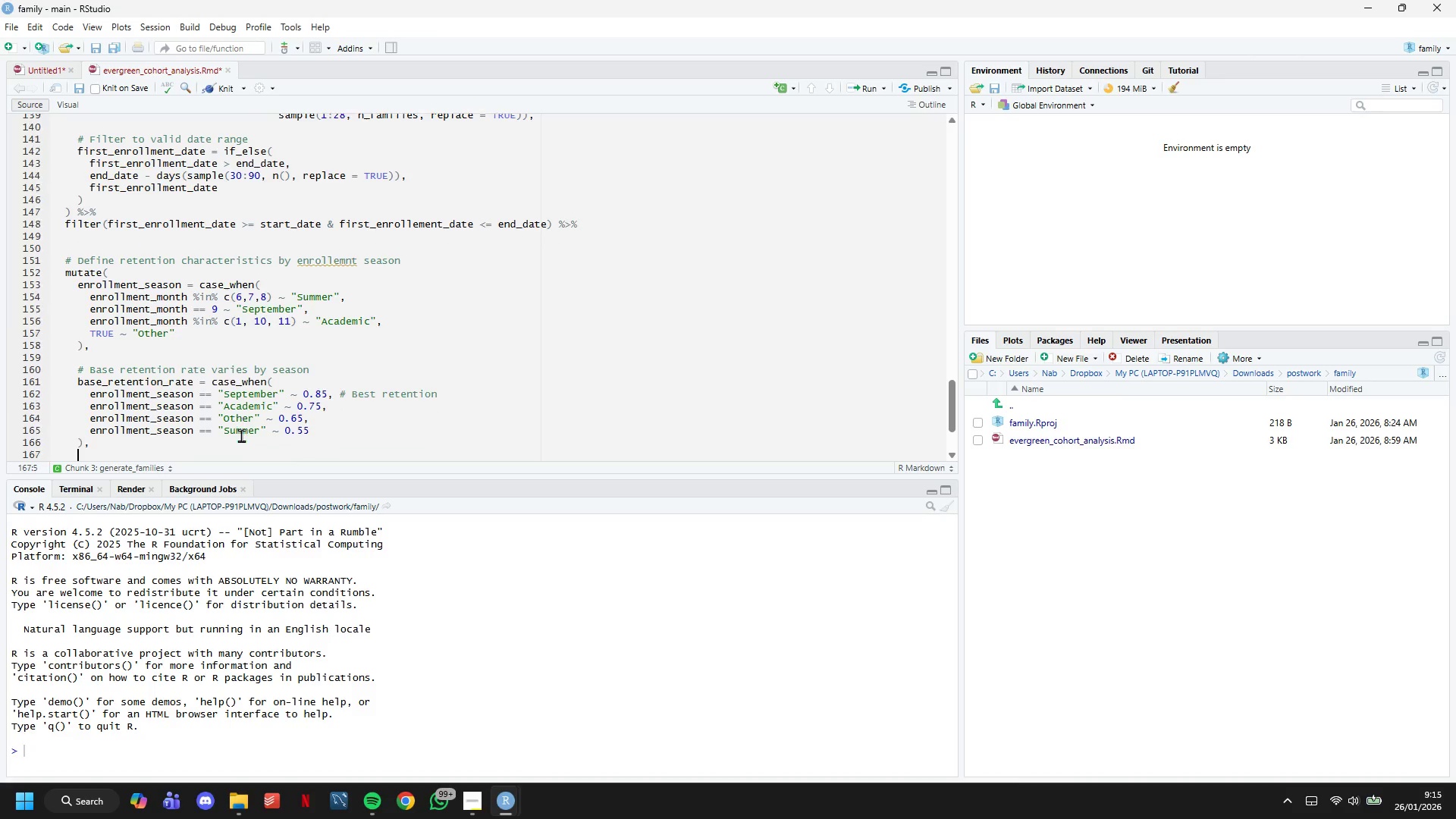 
key(Enter)
 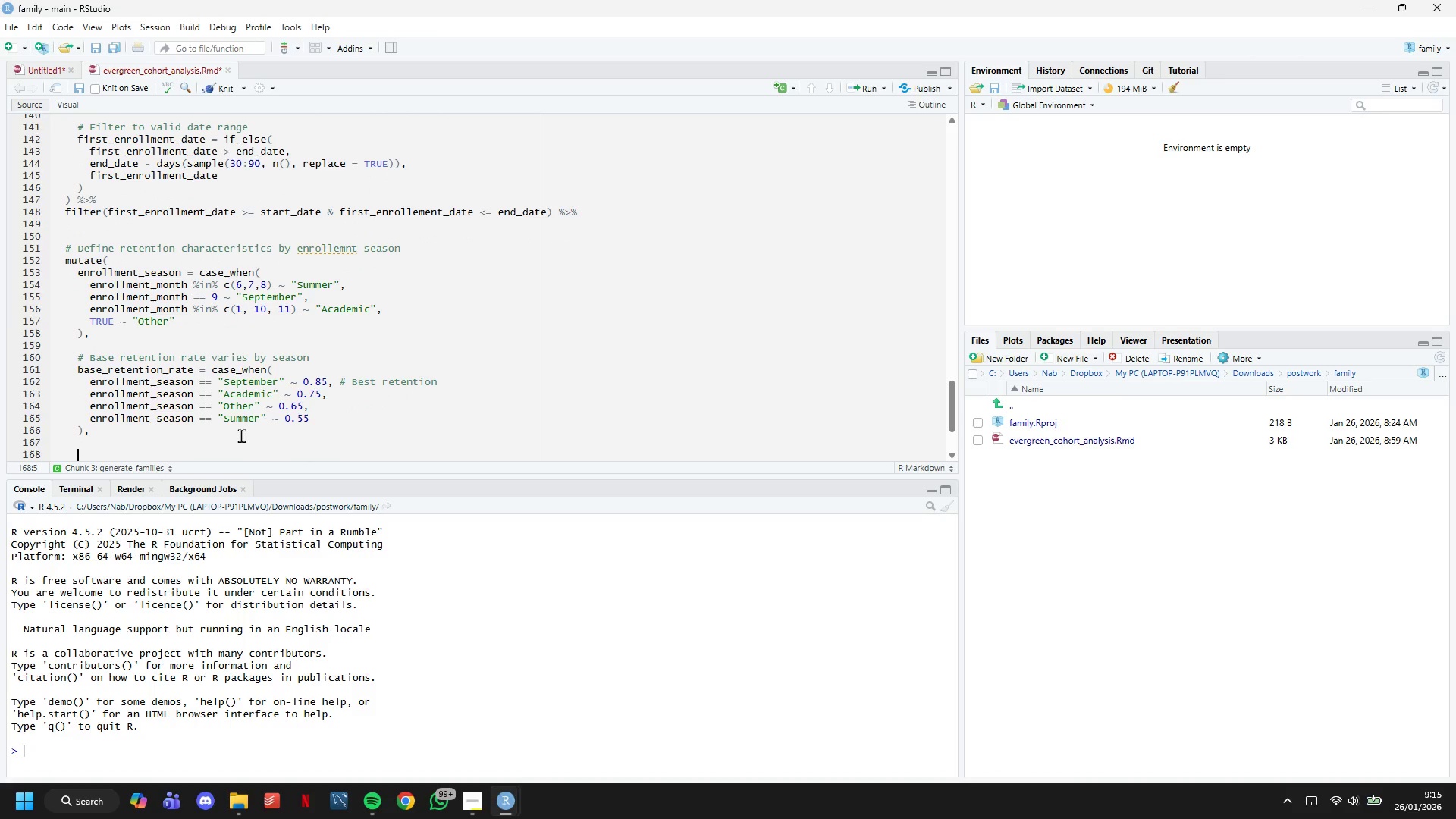 
key(Enter)
 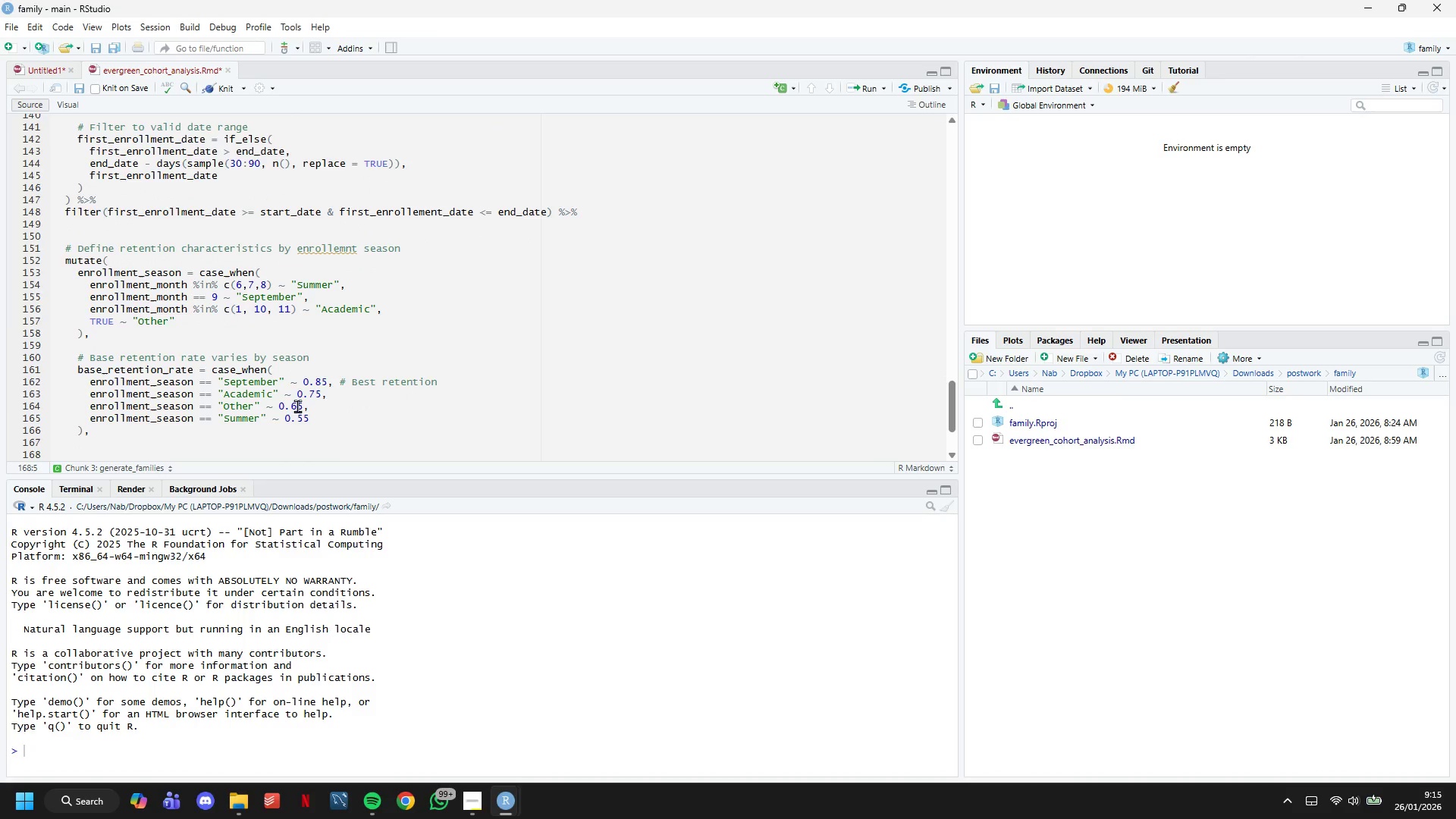 
scroll: coordinate [415, 251], scroll_direction: down, amount: 5.0
 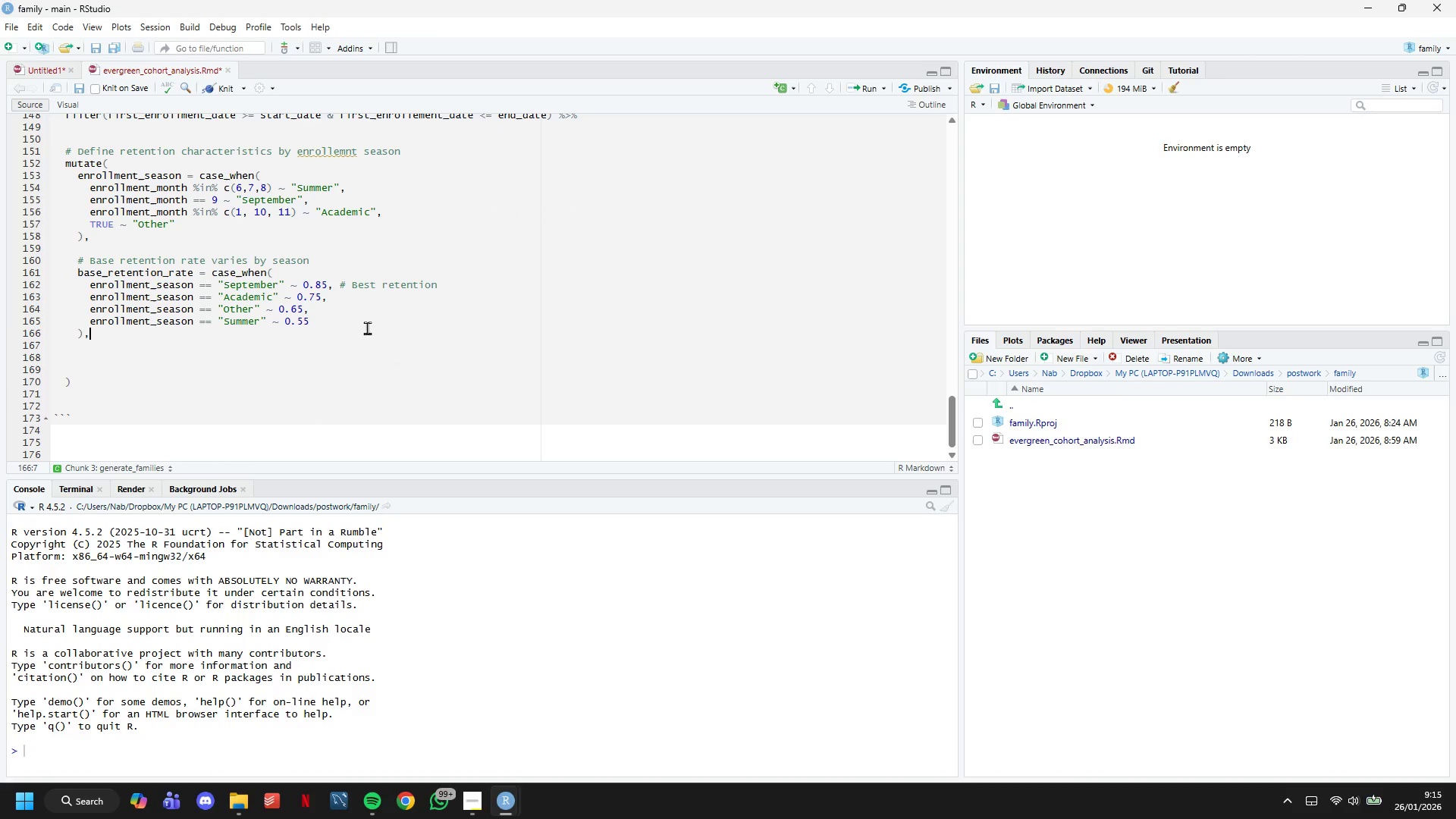 
double_click([351, 319])
 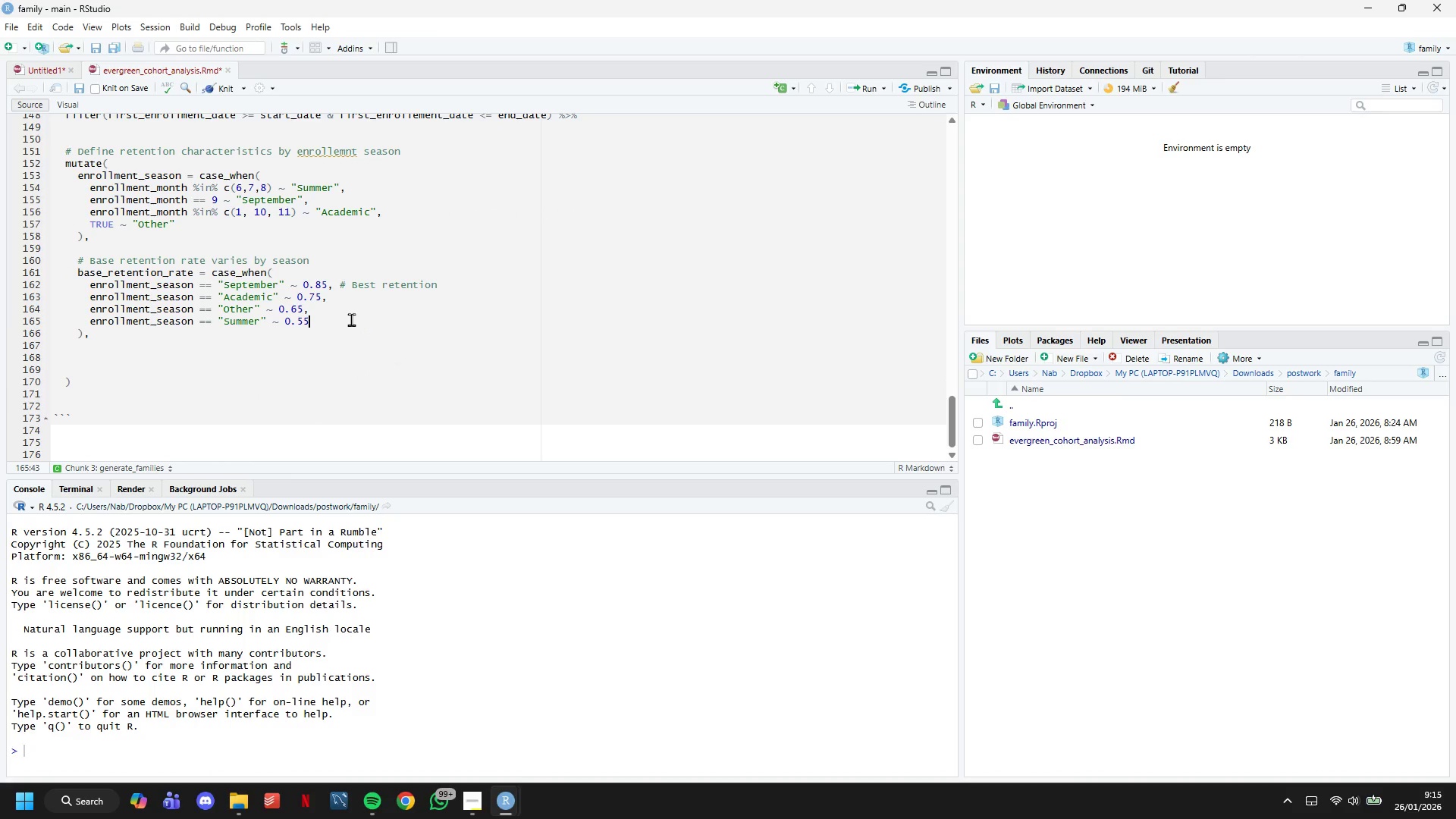 
type( # R)
key(Backspace)
type(Worst retention)
 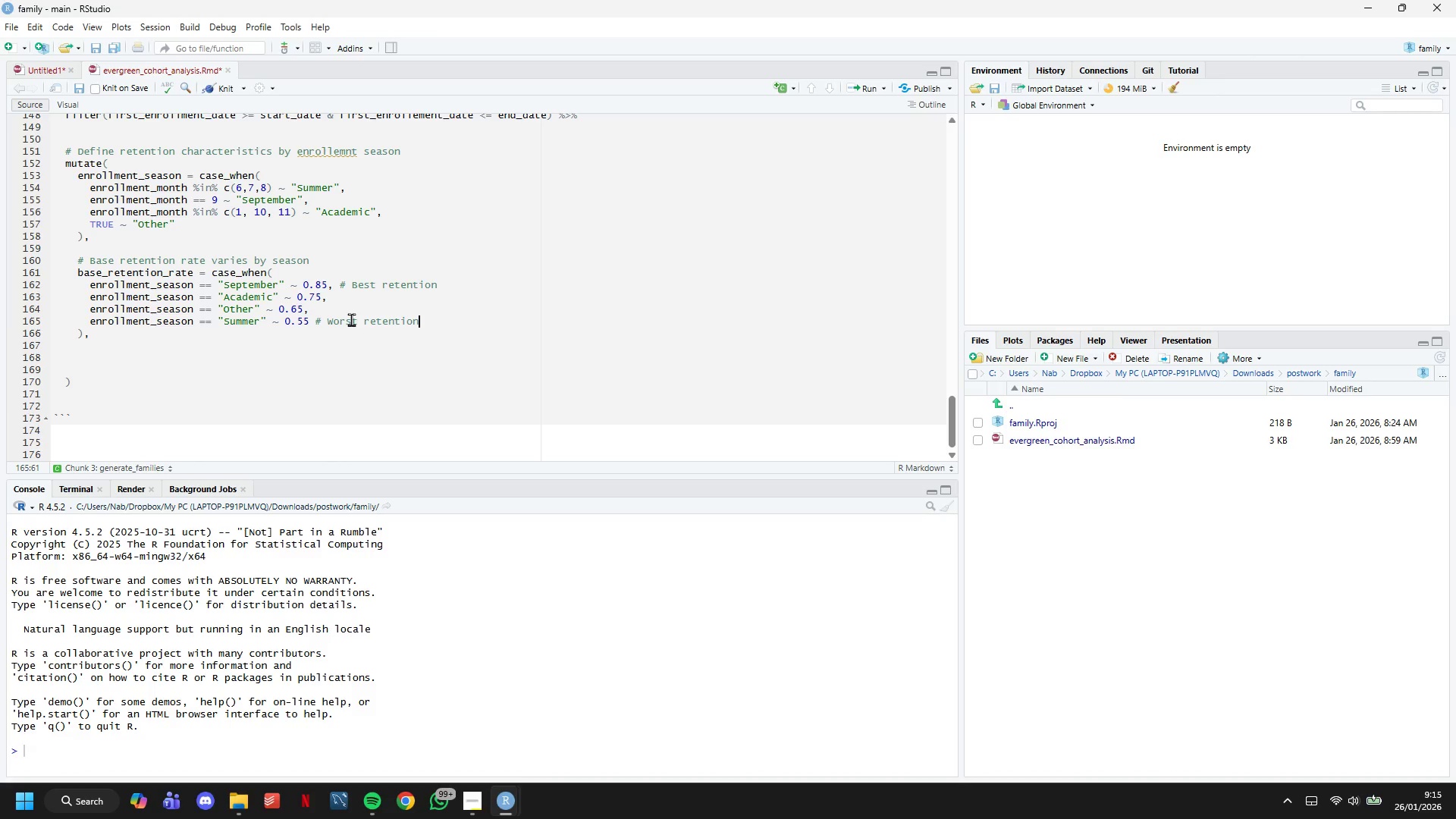 
key(ArrowDown)
 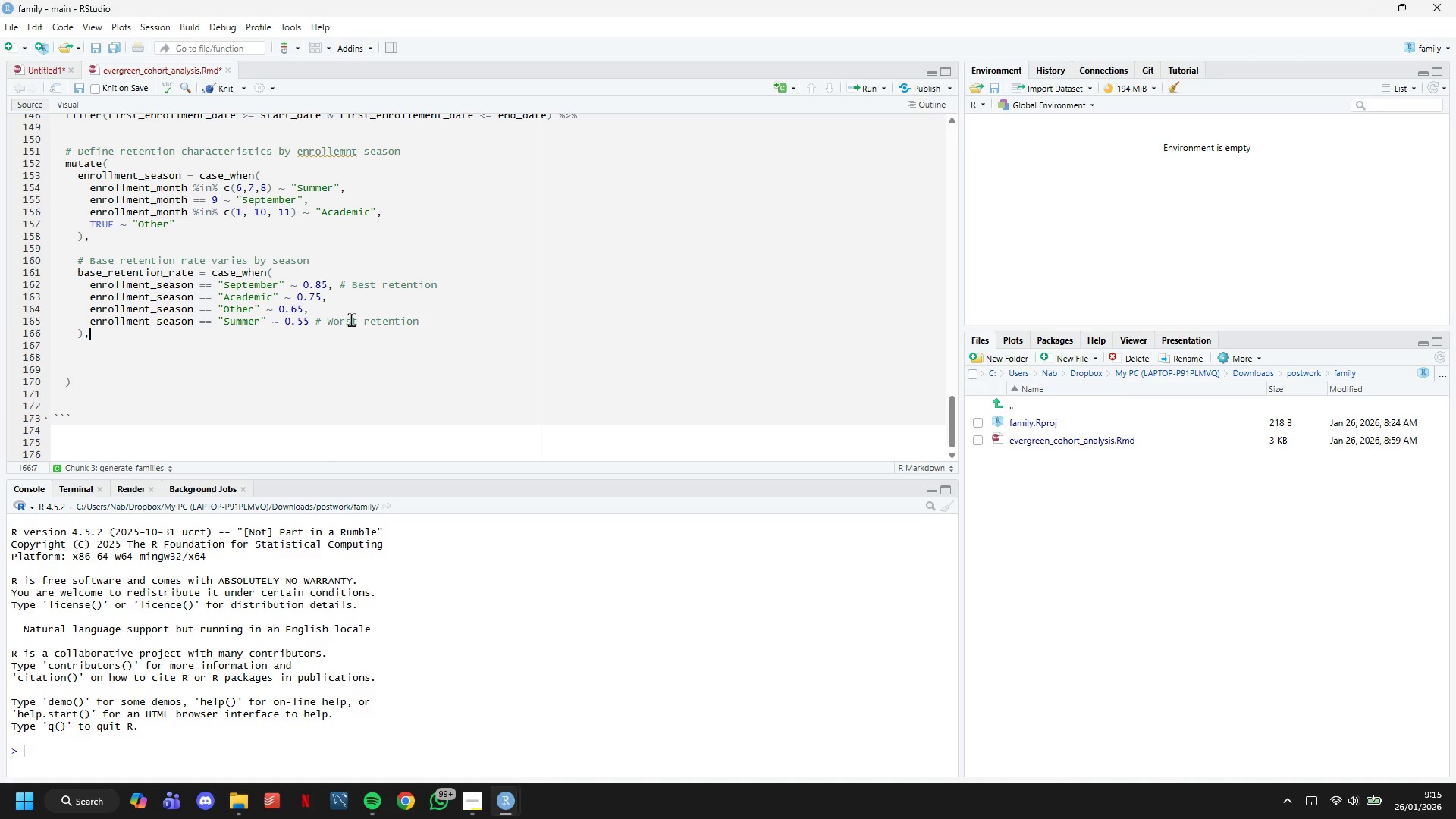 
key(Enter)
 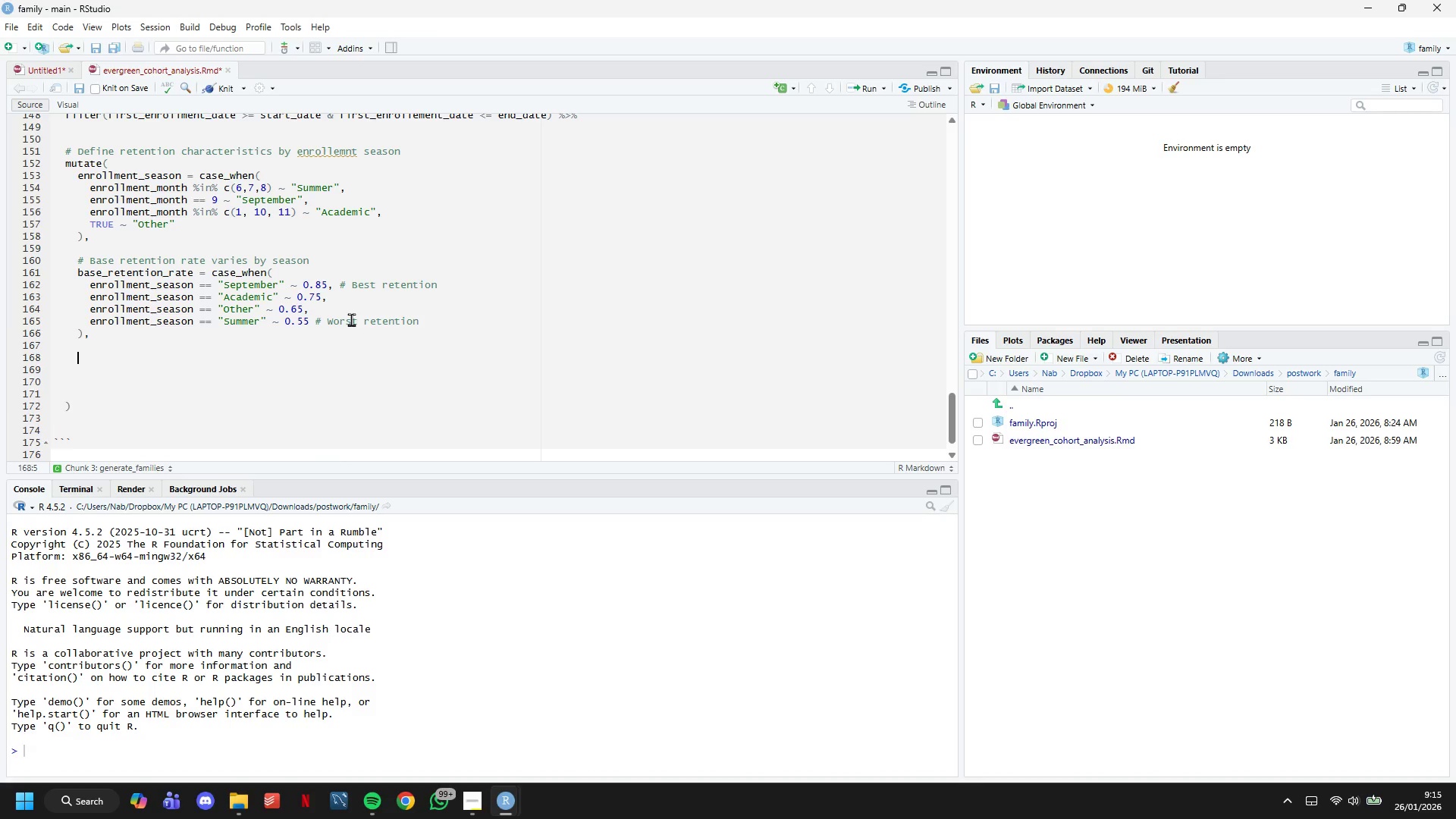 
key(Enter)
 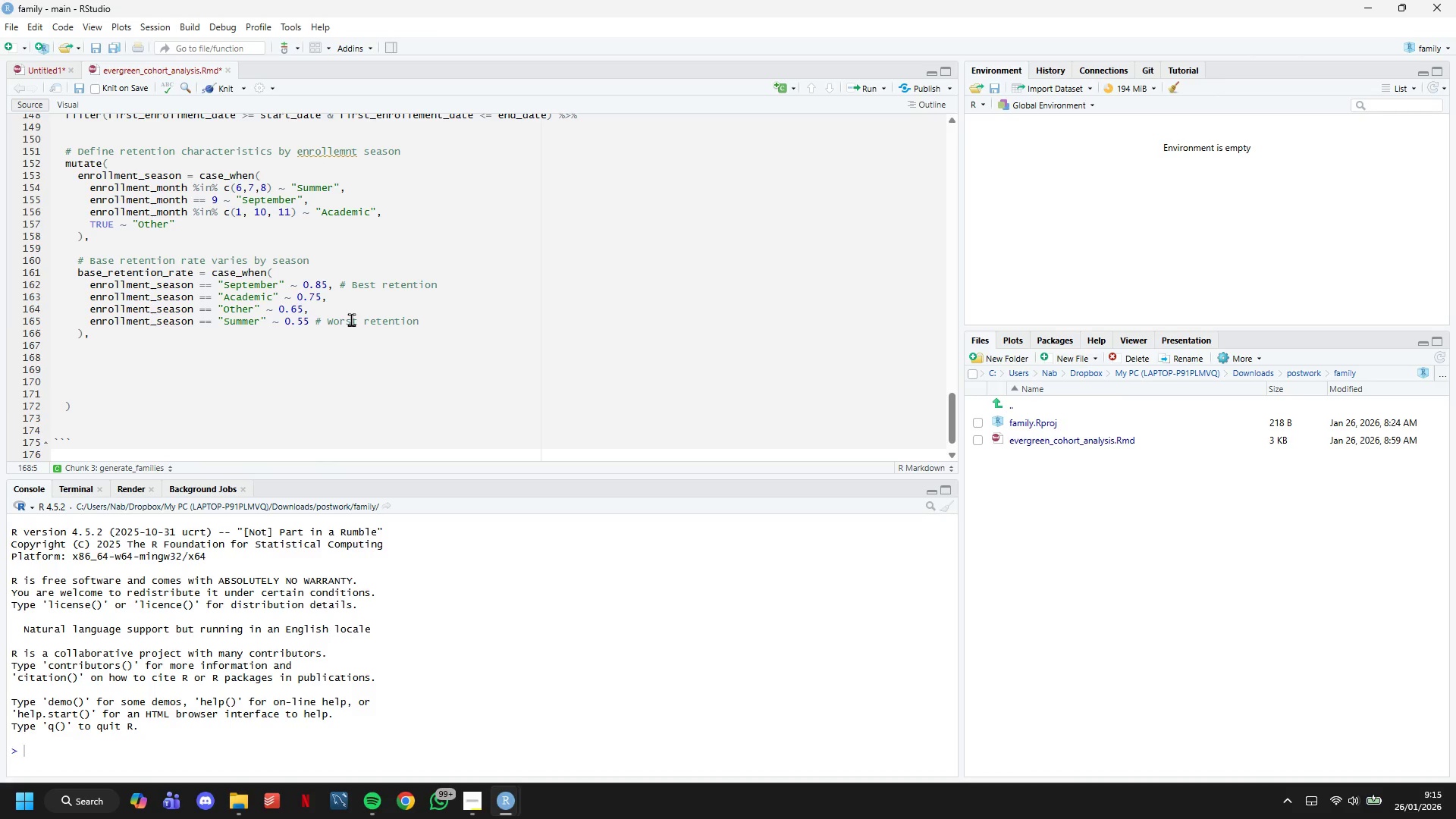 
type(# Program type affects retention)
 